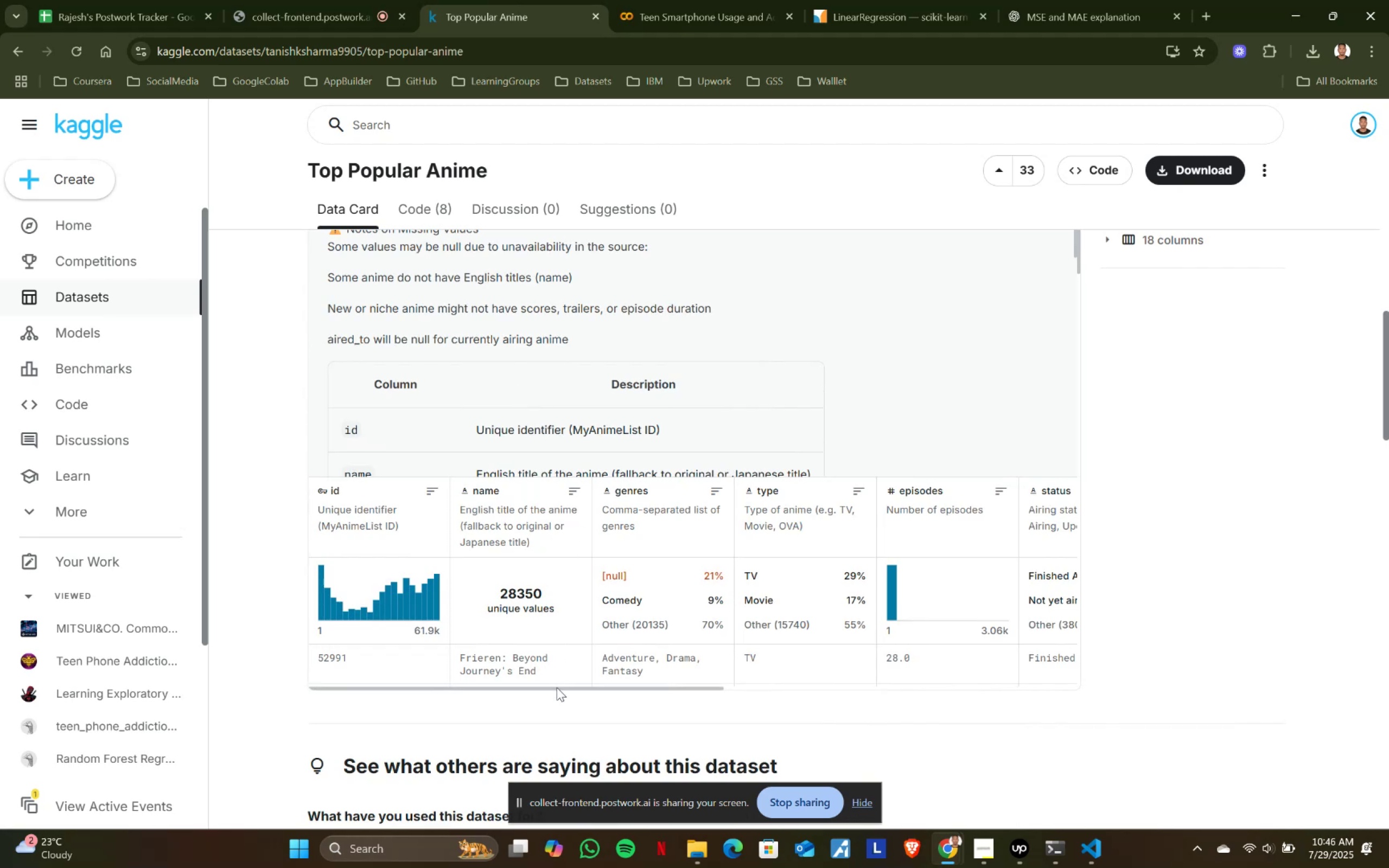 
left_click([557, 687])
 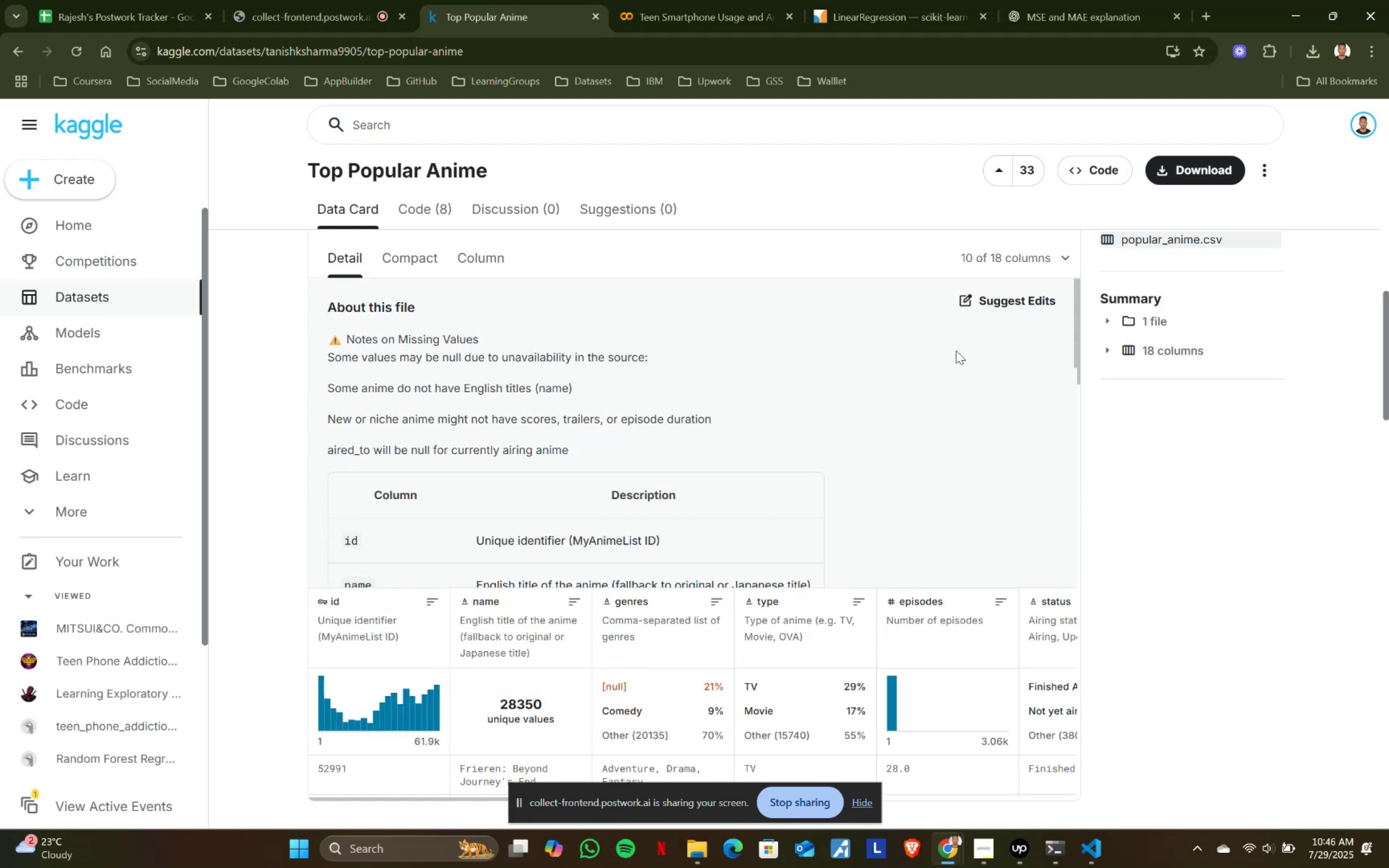 
scroll: coordinate [956, 350], scroll_direction: up, amount: 1.0
 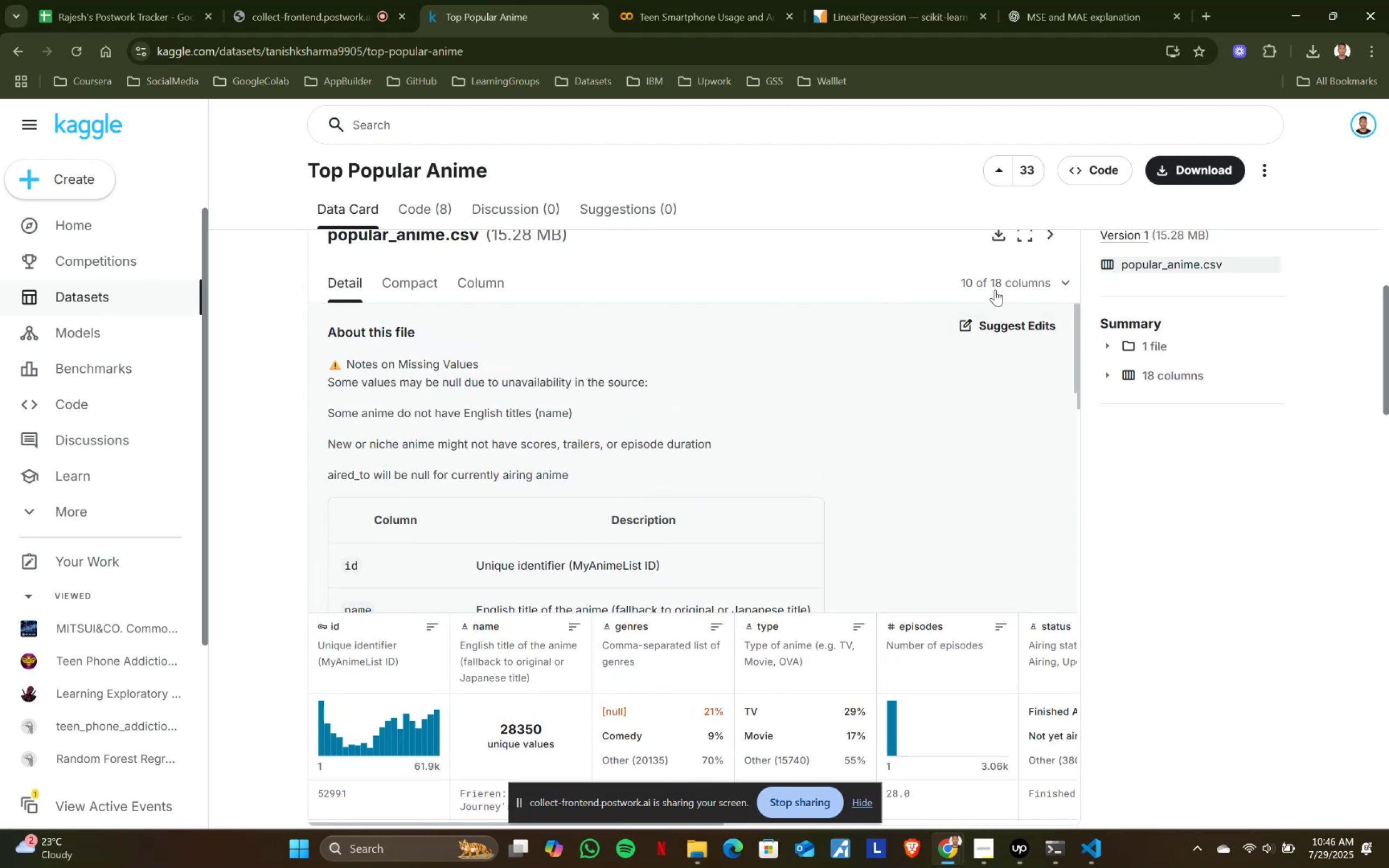 
left_click([995, 290])
 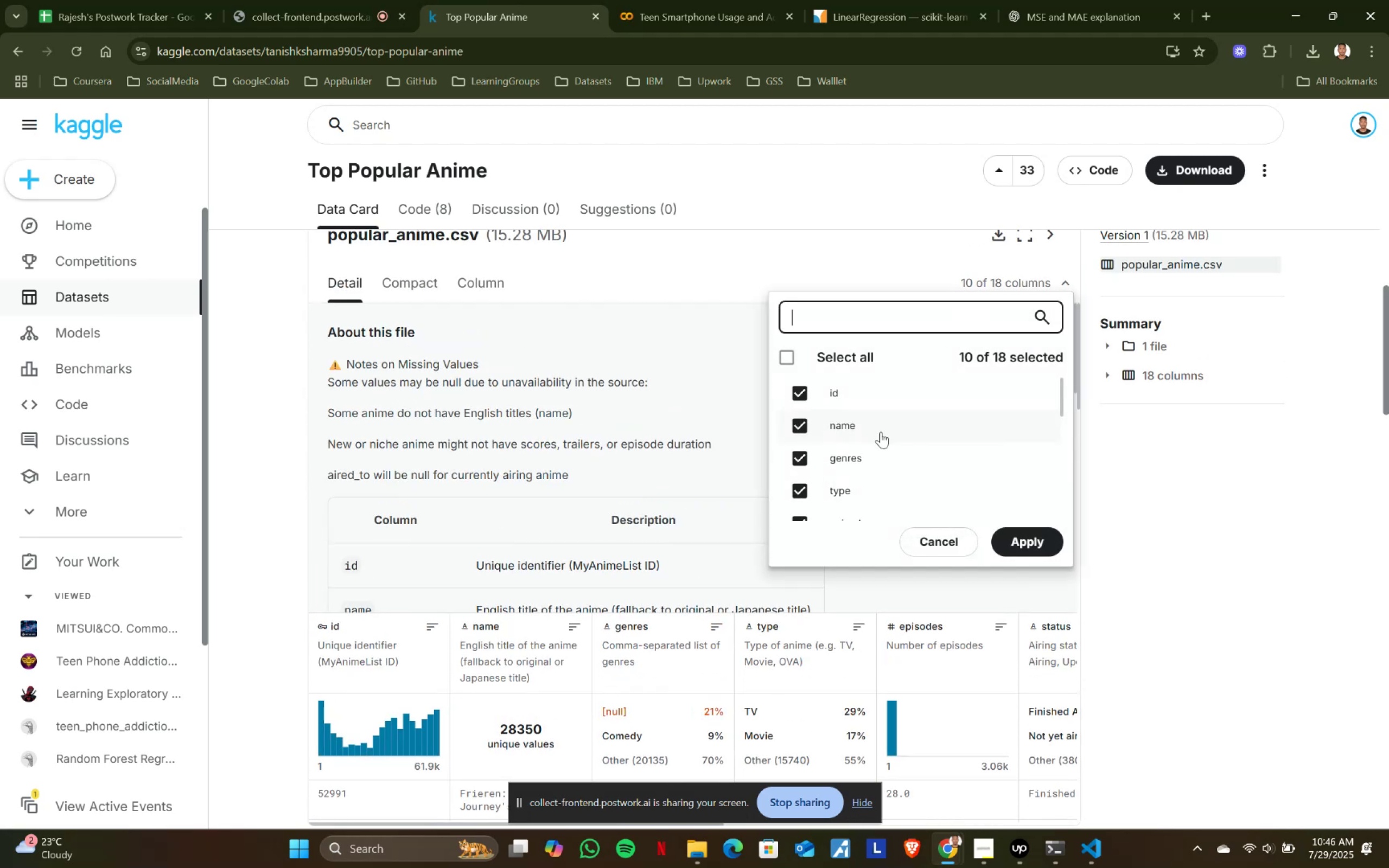 
scroll: coordinate [900, 449], scroll_direction: down, amount: 3.0
 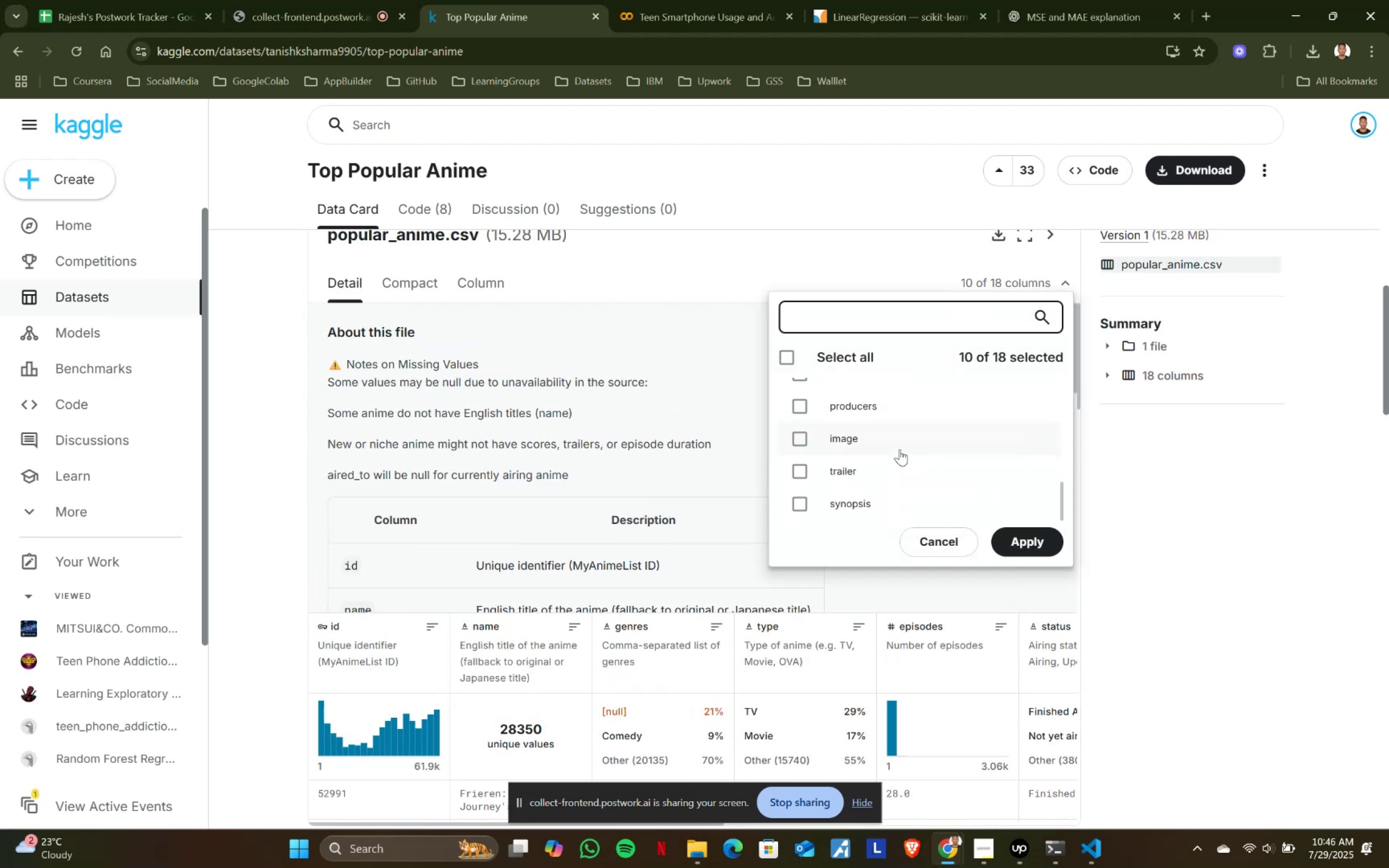 
scroll: coordinate [404, 416], scroll_direction: up, amount: 3.0
 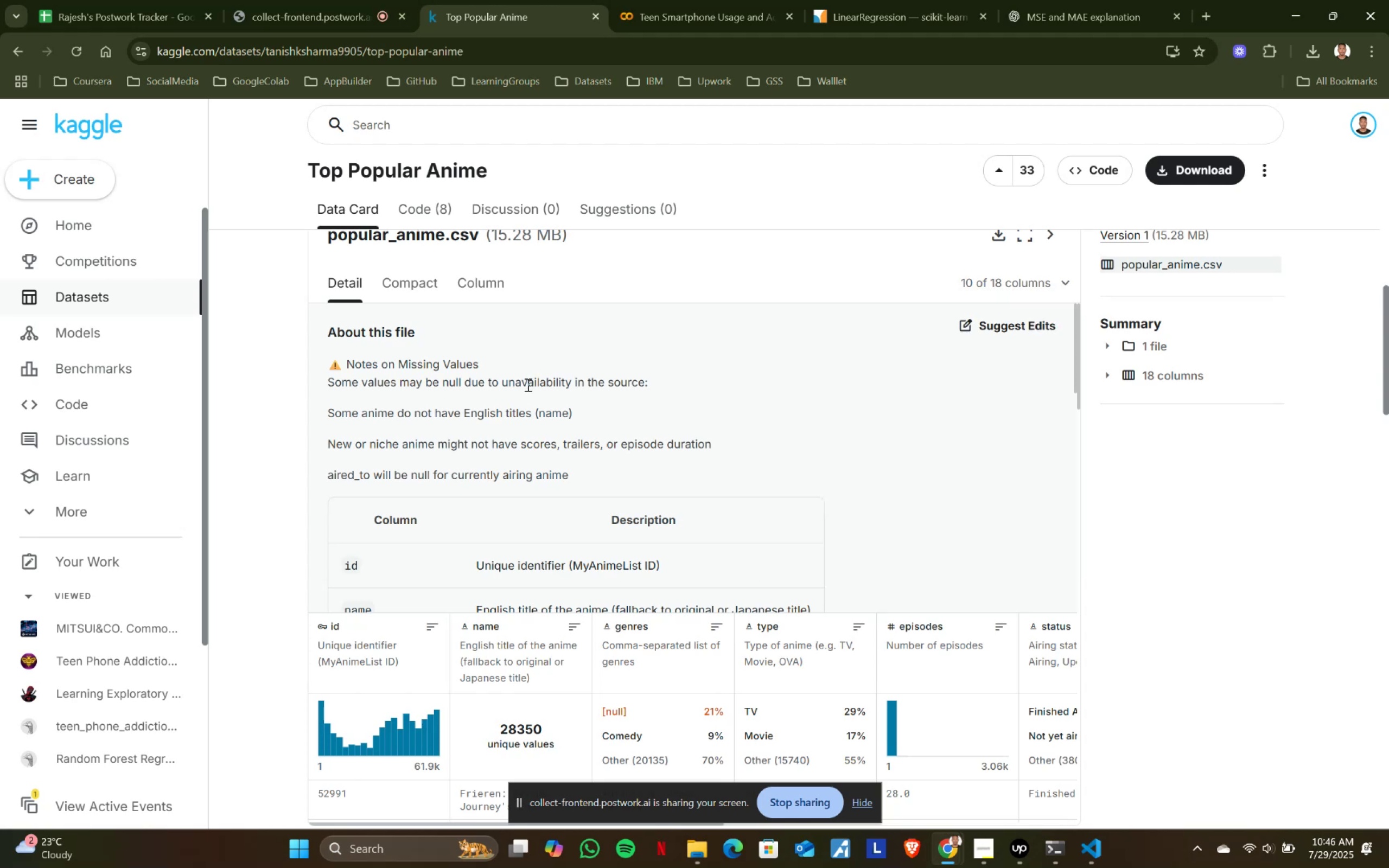 
left_click([527, 385])
 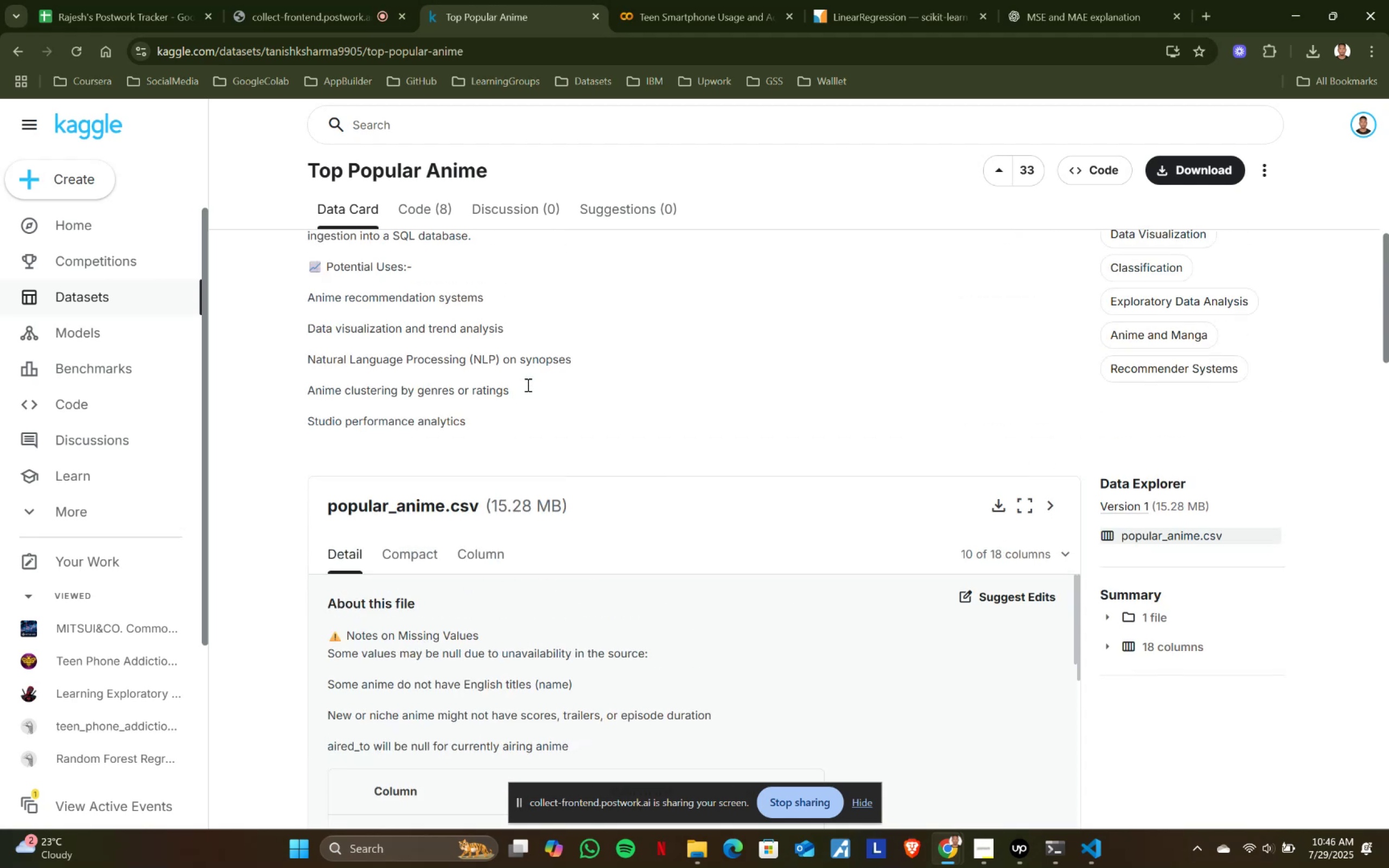 
scroll: coordinate [527, 385], scroll_direction: up, amount: 3.0
 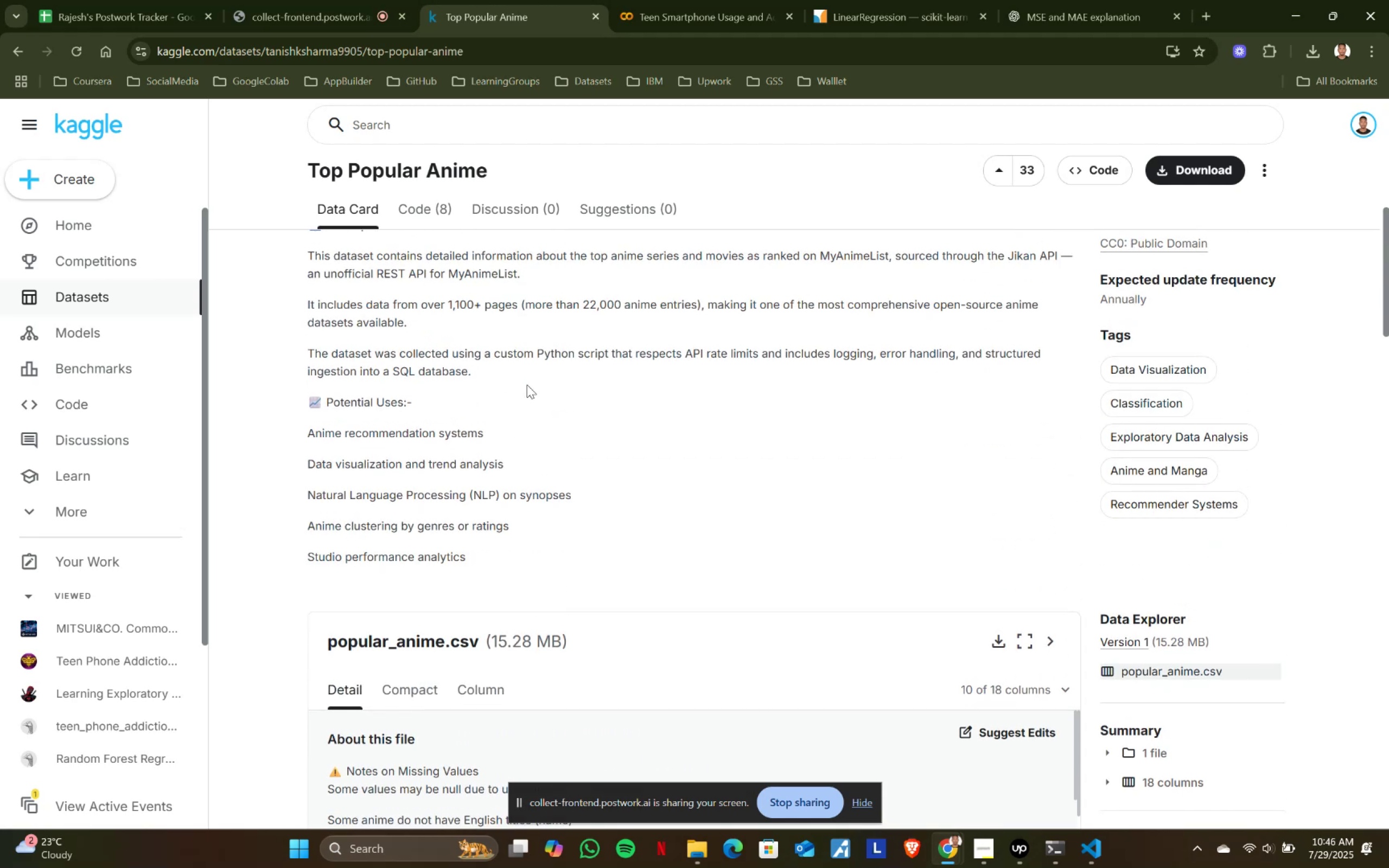 
wait(6.06)
 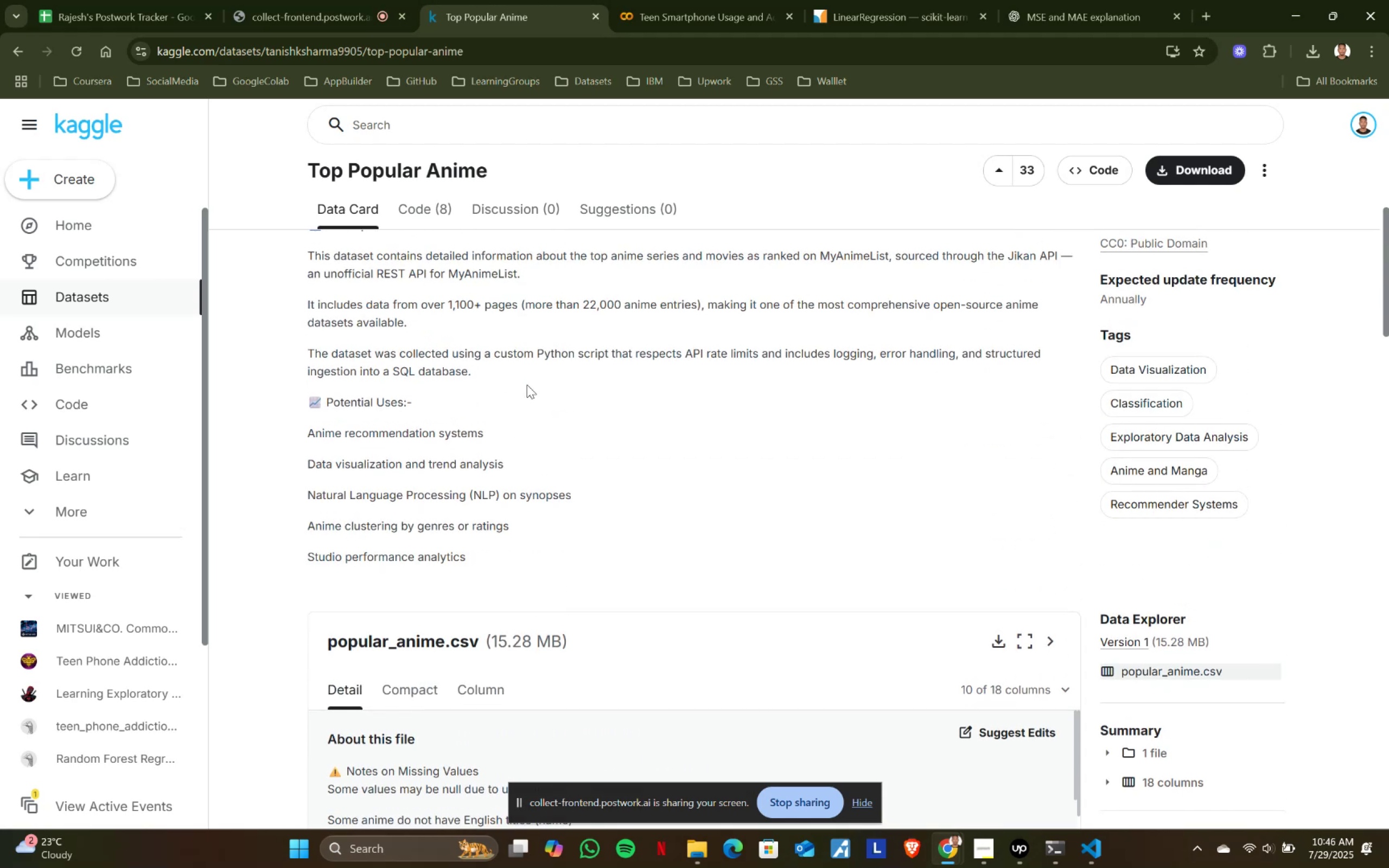 
scroll: coordinate [455, 286], scroll_direction: up, amount: 2.0
 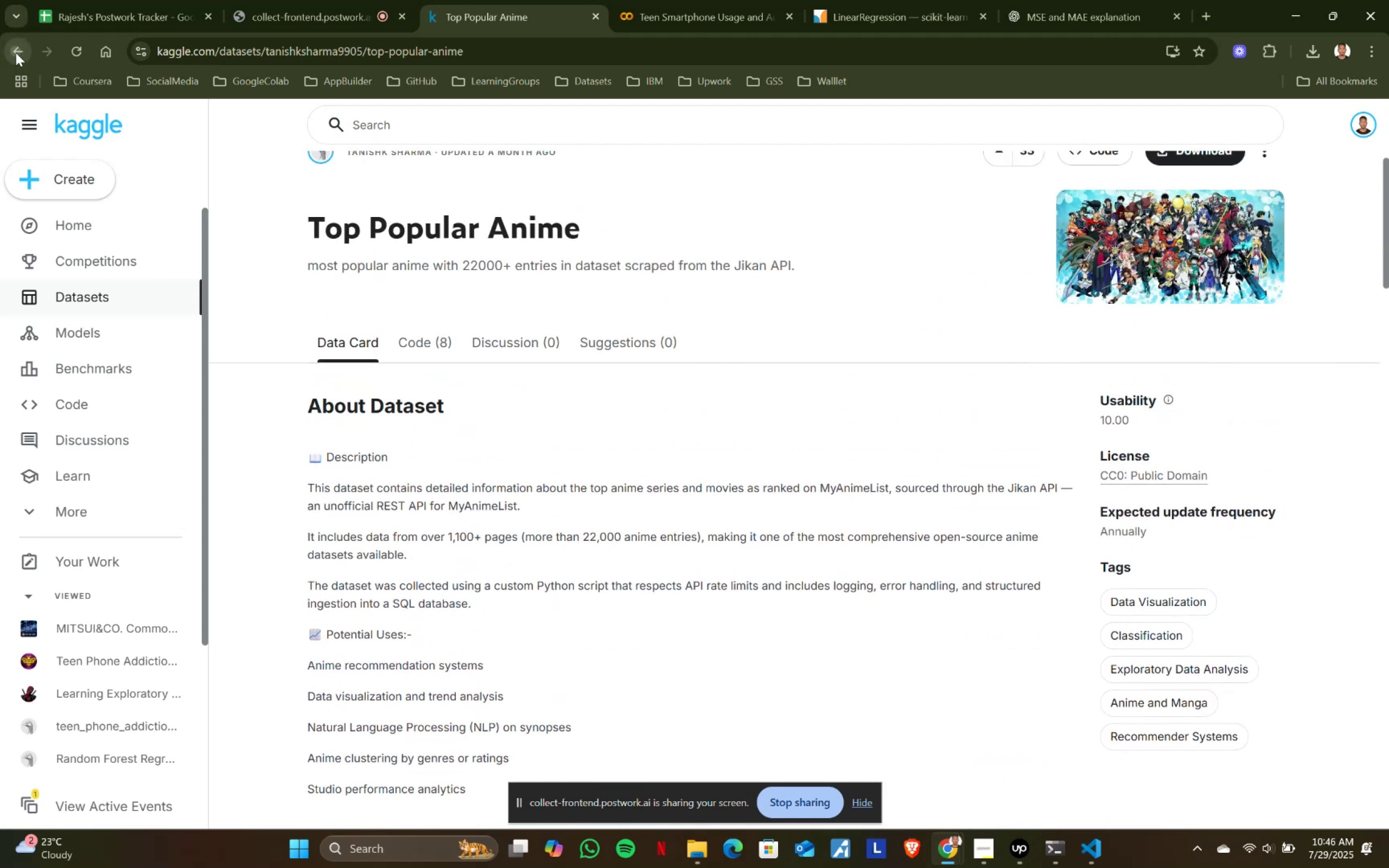 
left_click([16, 53])
 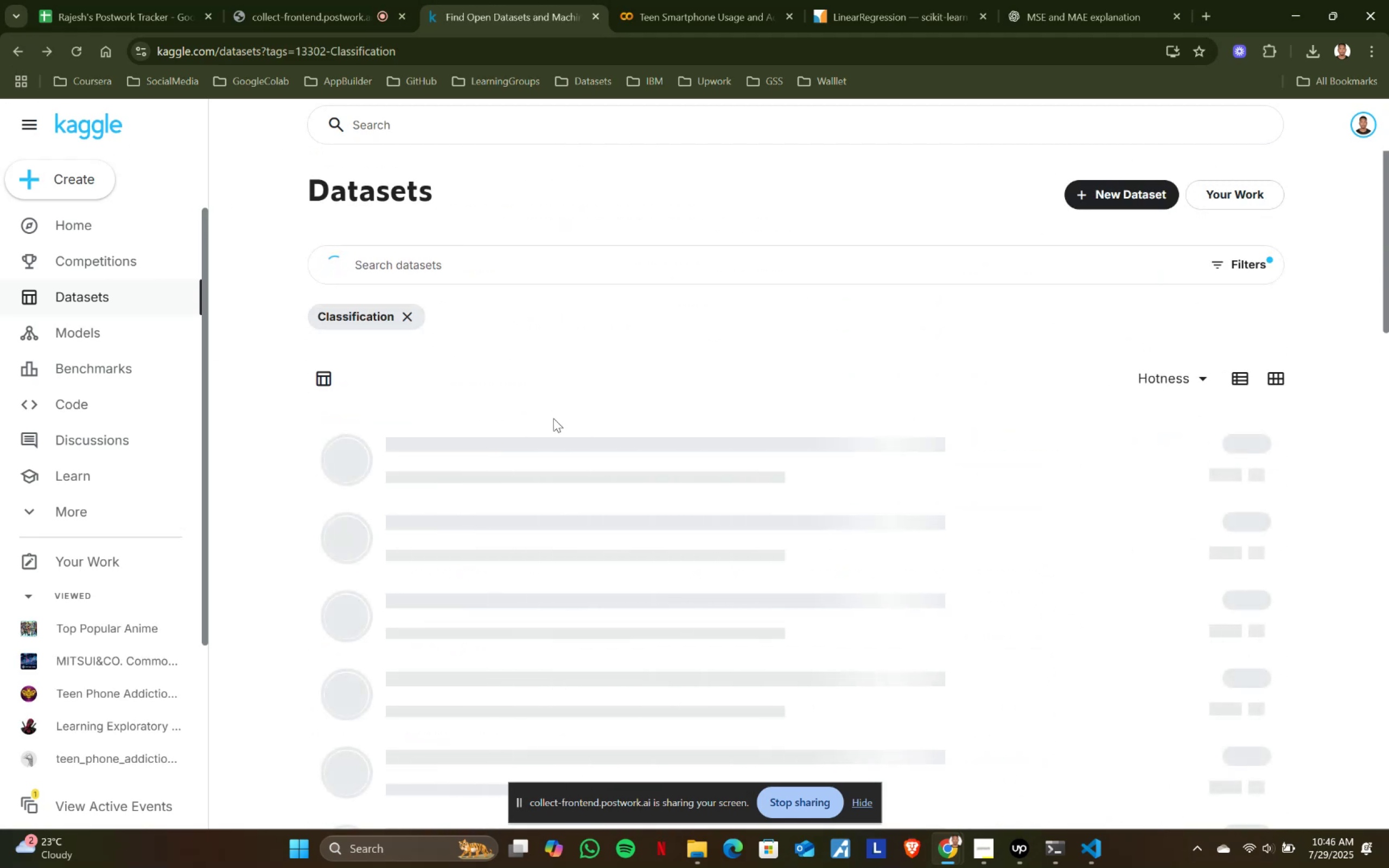 
scroll: coordinate [559, 433], scroll_direction: down, amount: 9.0
 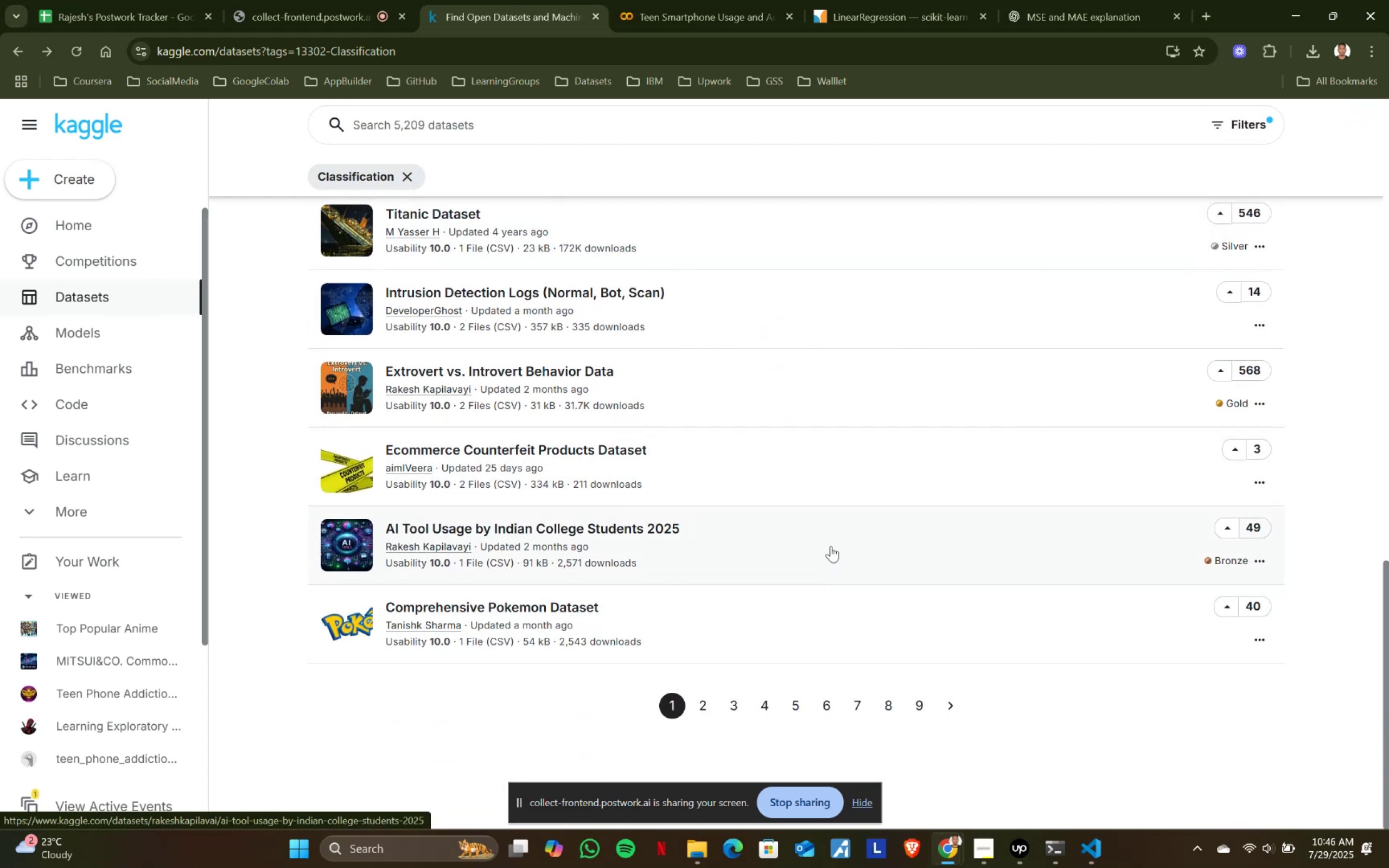 
wait(8.65)
 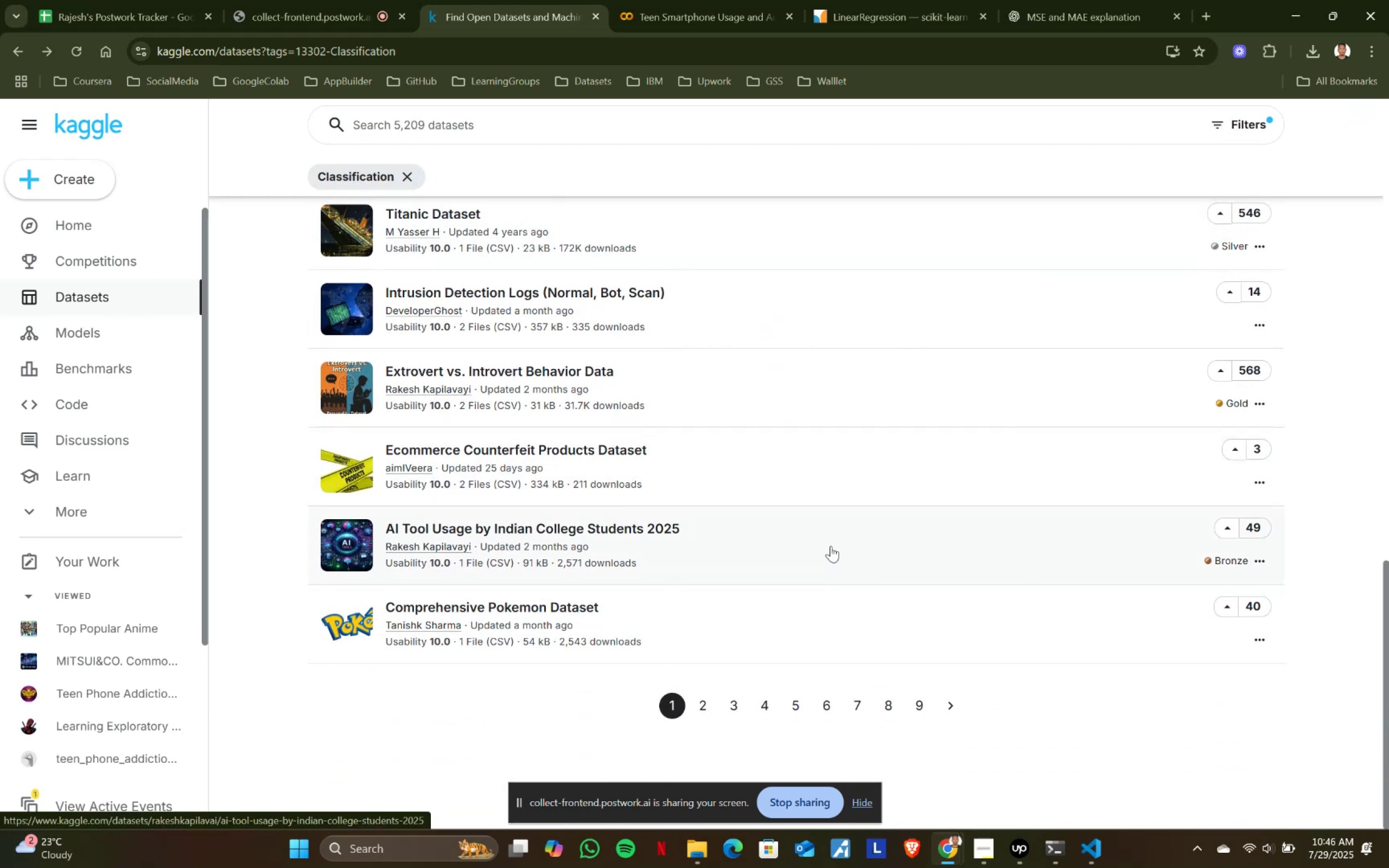 
left_click([487, 600])
 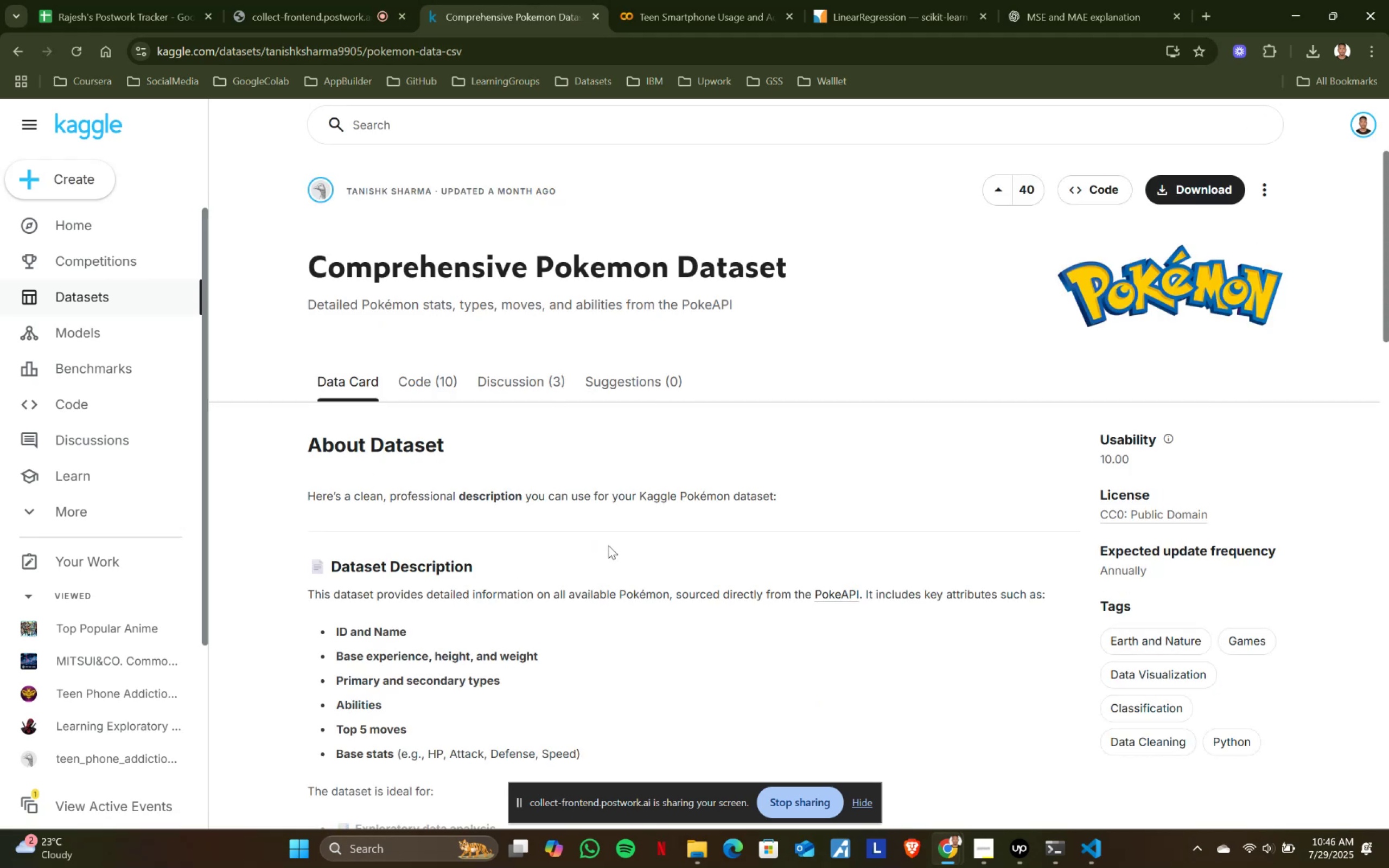 
scroll: coordinate [608, 545], scroll_direction: down, amount: 2.0
 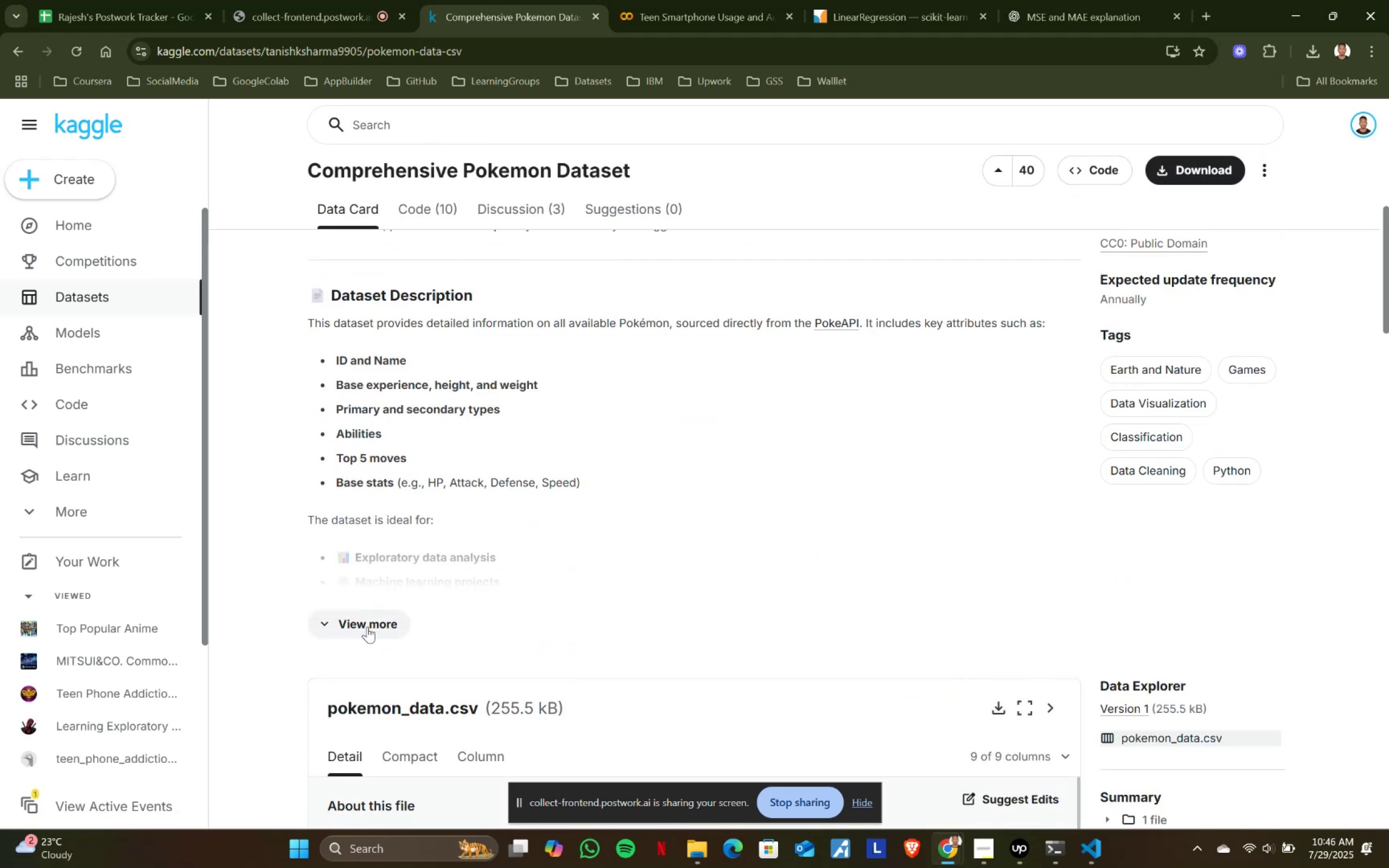 
left_click([367, 627])
 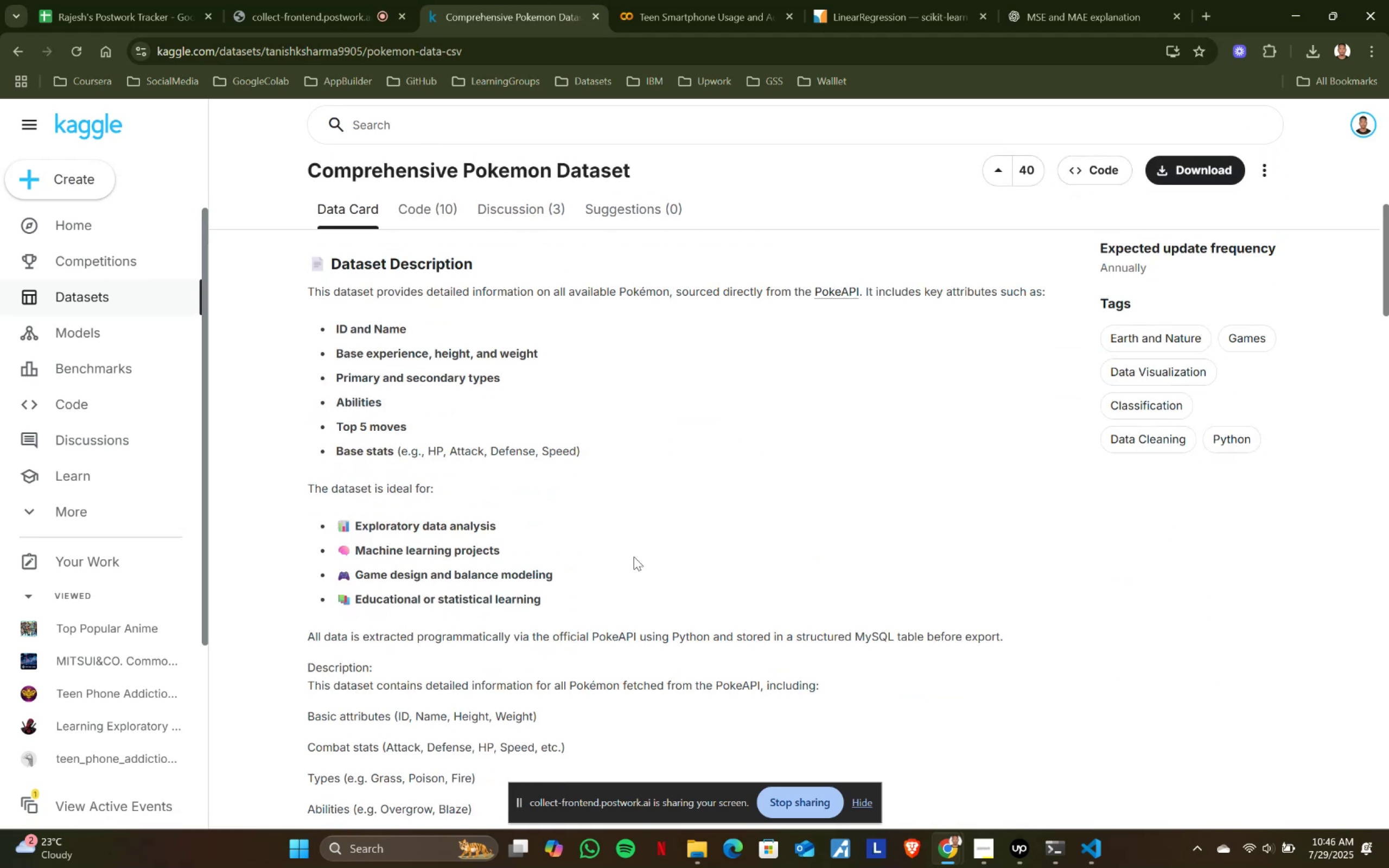 
scroll: coordinate [634, 557], scroll_direction: down, amount: 3.0
 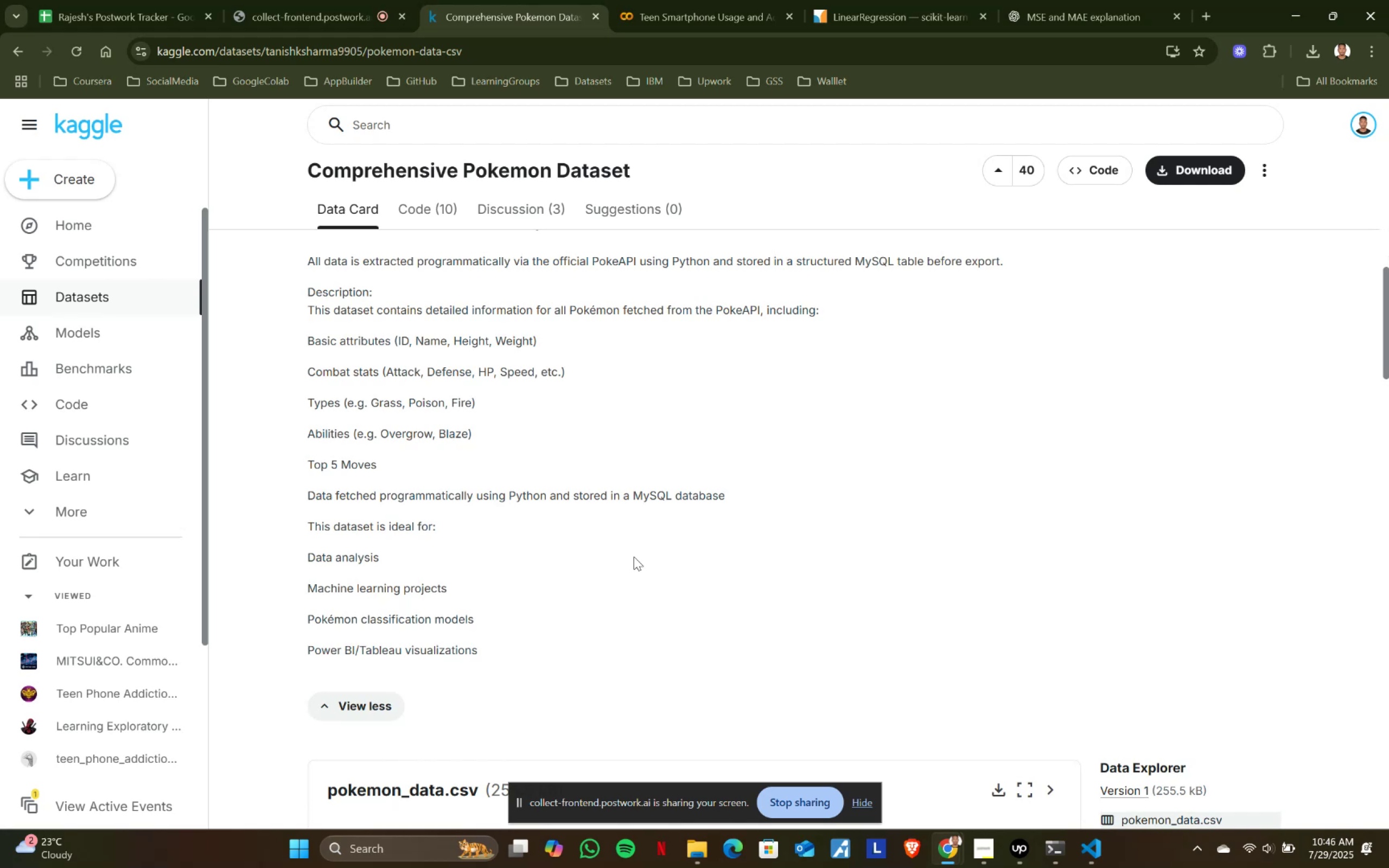 
scroll: coordinate [634, 557], scroll_direction: up, amount: 1.0
 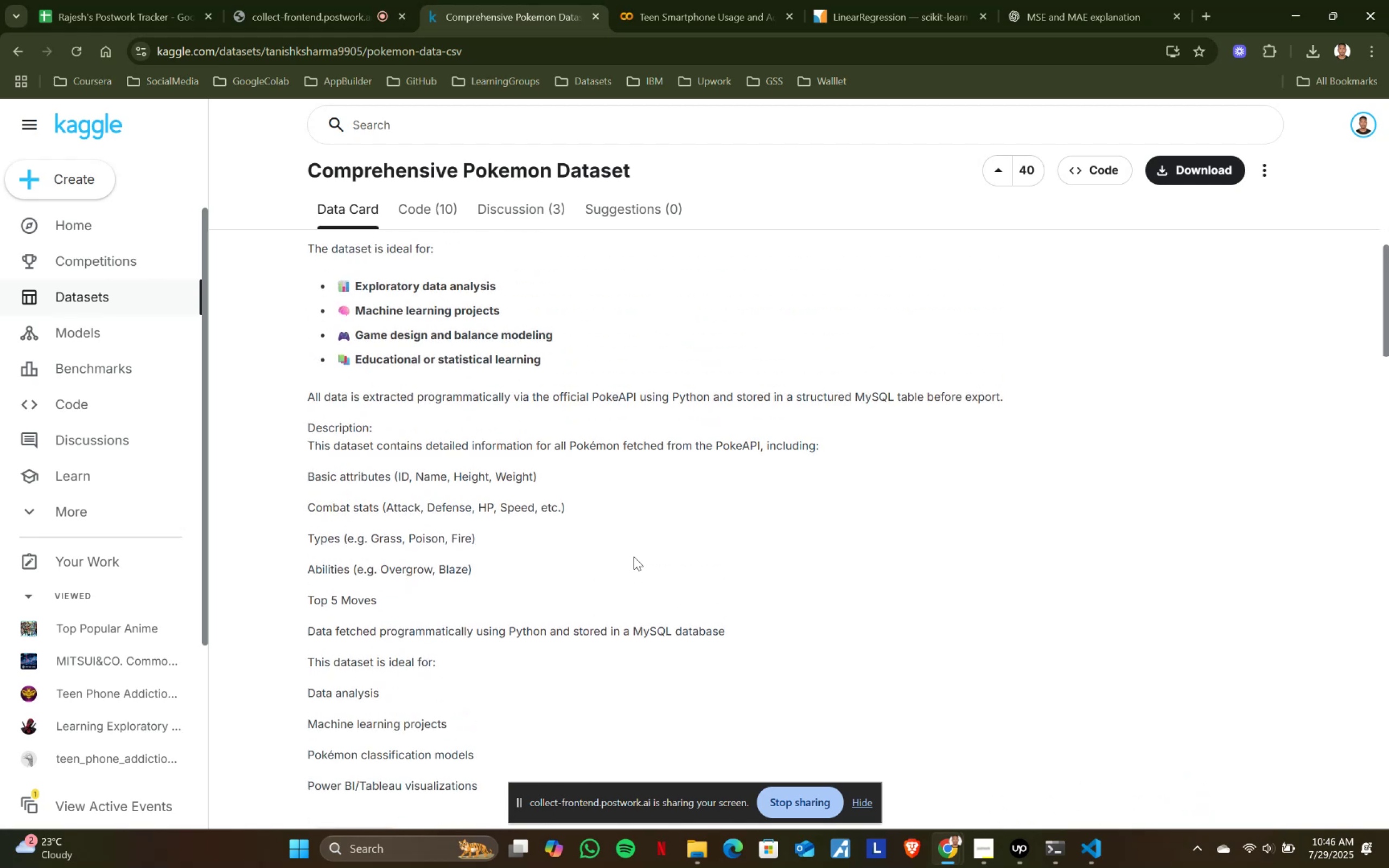 
scroll: coordinate [634, 557], scroll_direction: down, amount: 3.0
 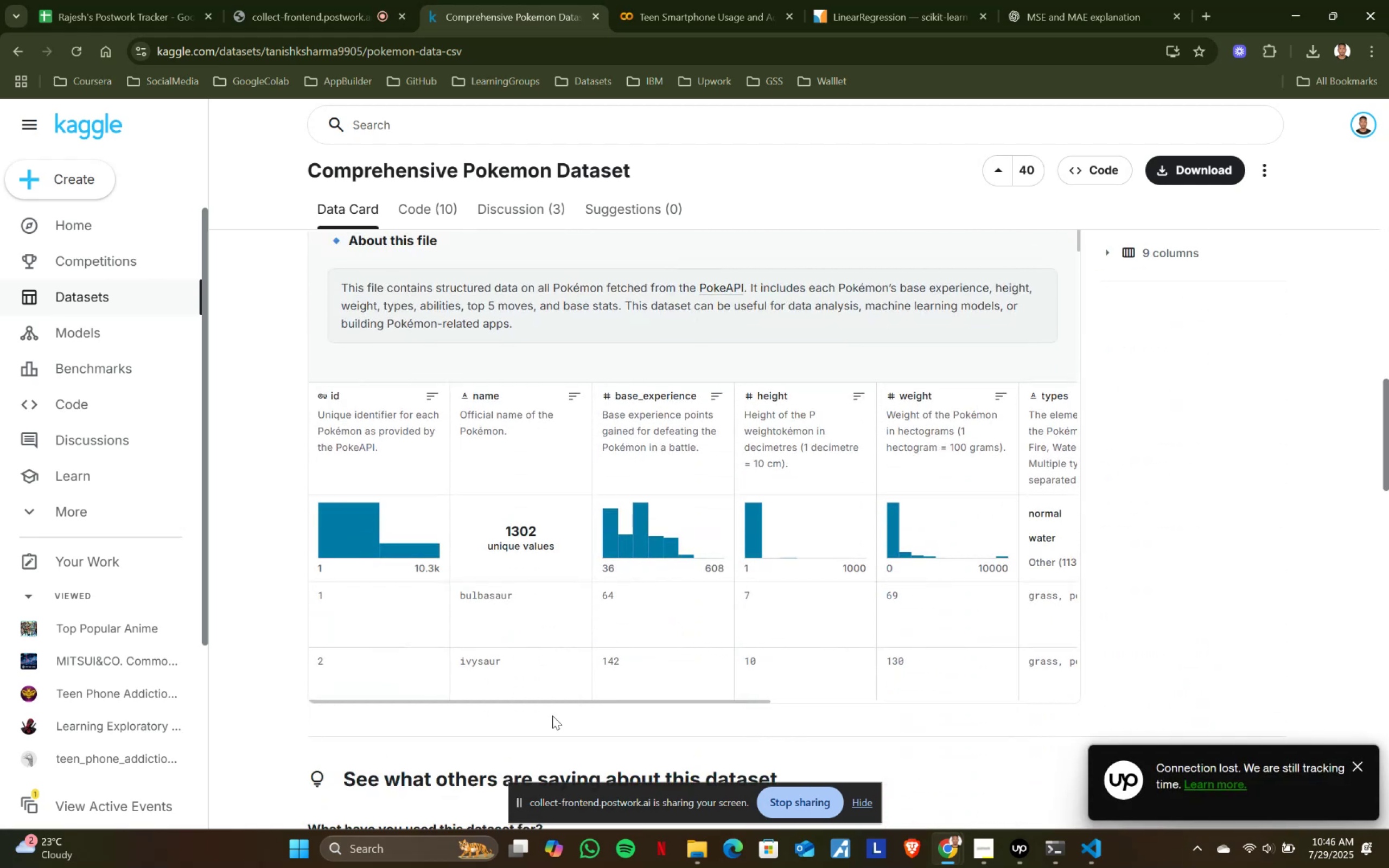 
left_click_drag(start_coordinate=[555, 699], to_coordinate=[670, 700])
 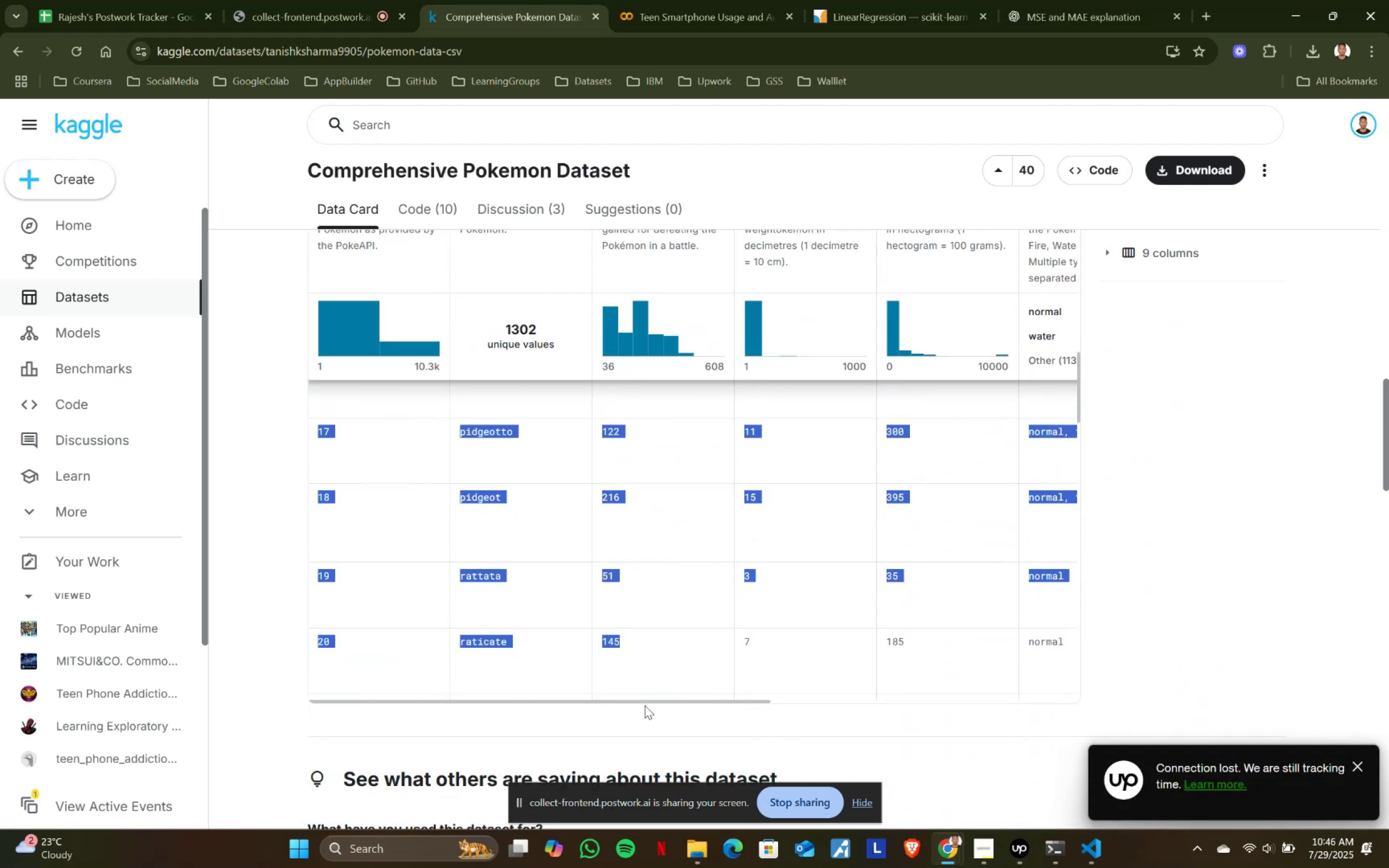 
left_click_drag(start_coordinate=[645, 705], to_coordinate=[656, 701])
 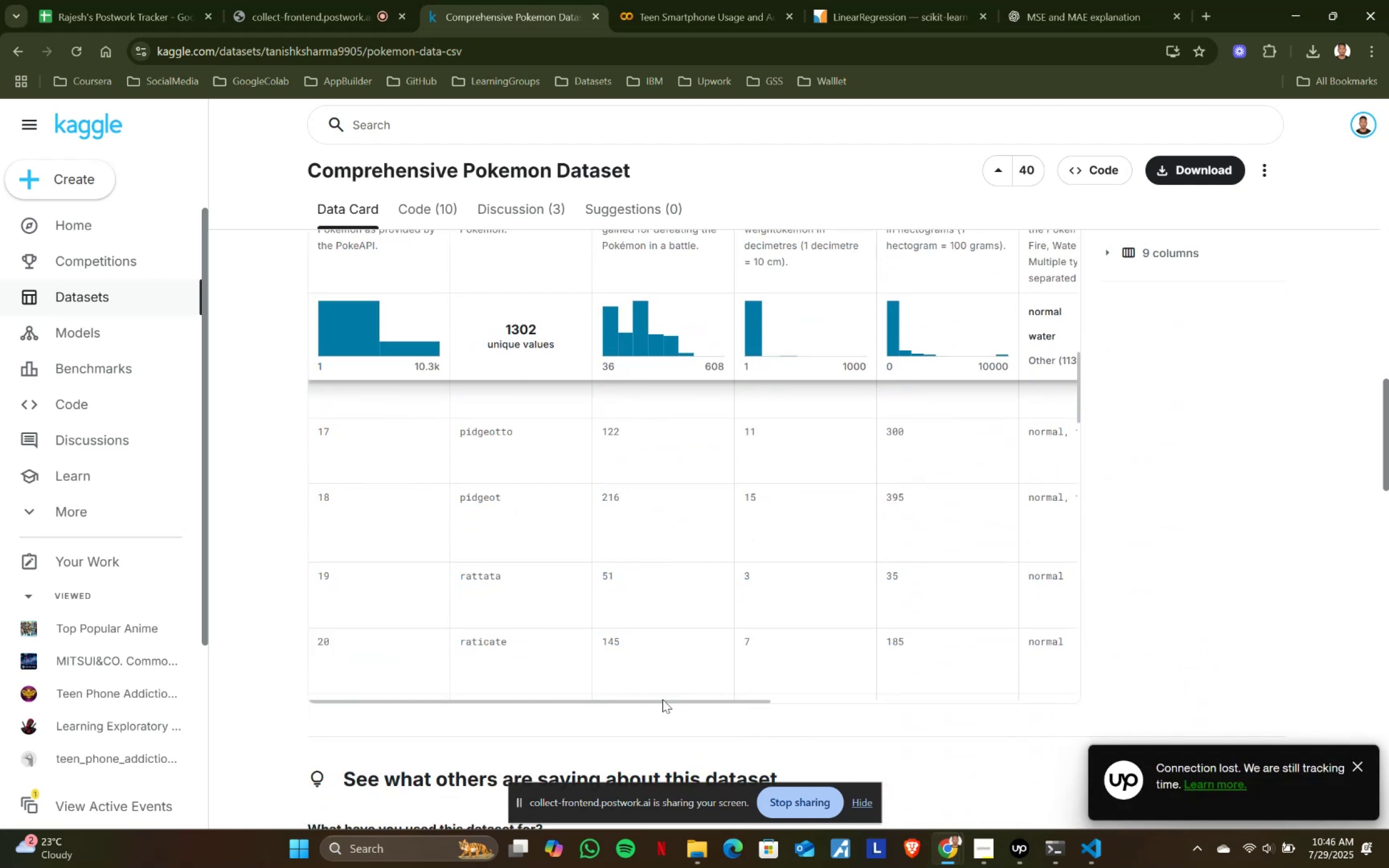 
left_click_drag(start_coordinate=[662, 699], to_coordinate=[683, 699])
 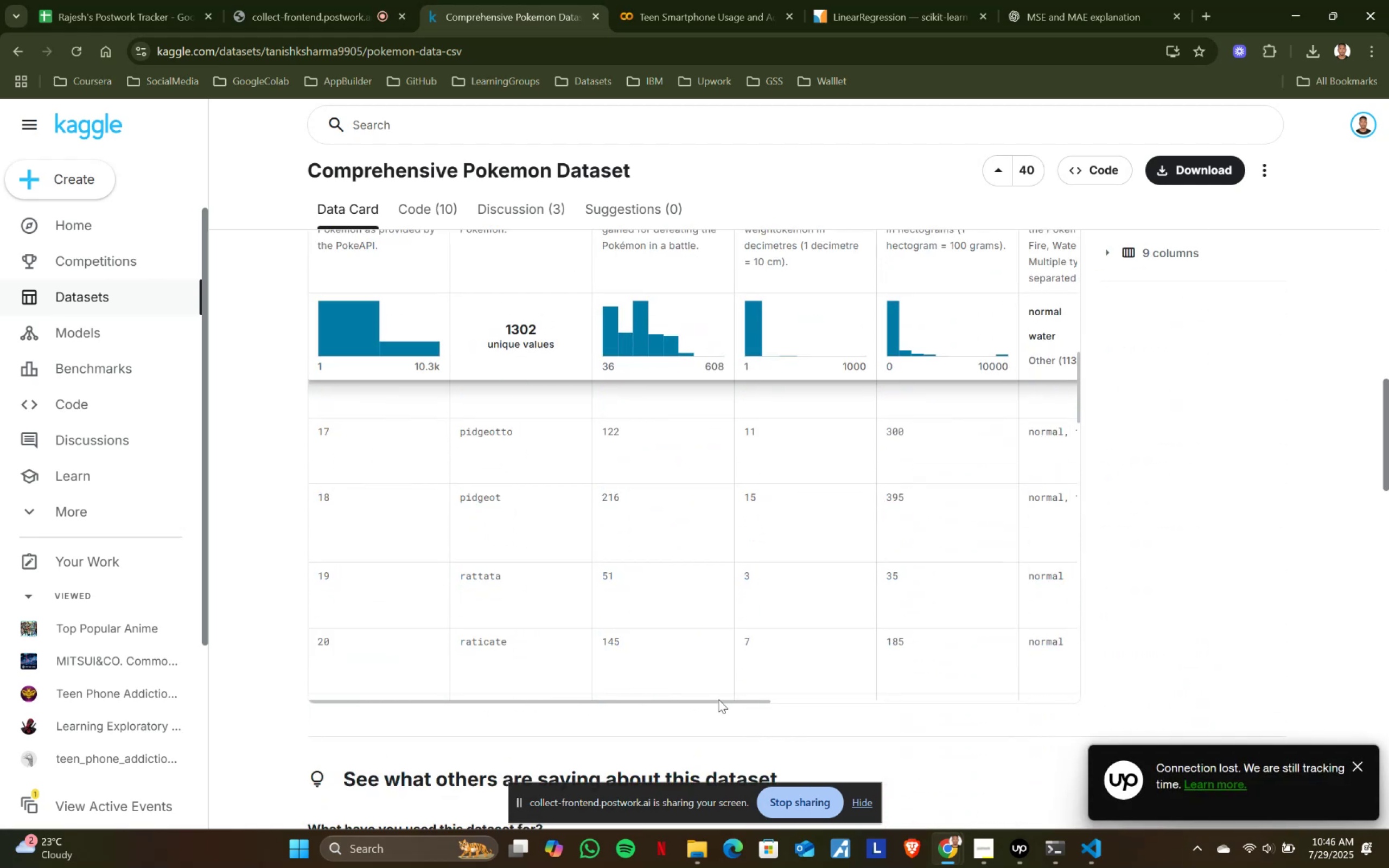 
left_click_drag(start_coordinate=[683, 699], to_coordinate=[718, 699])
 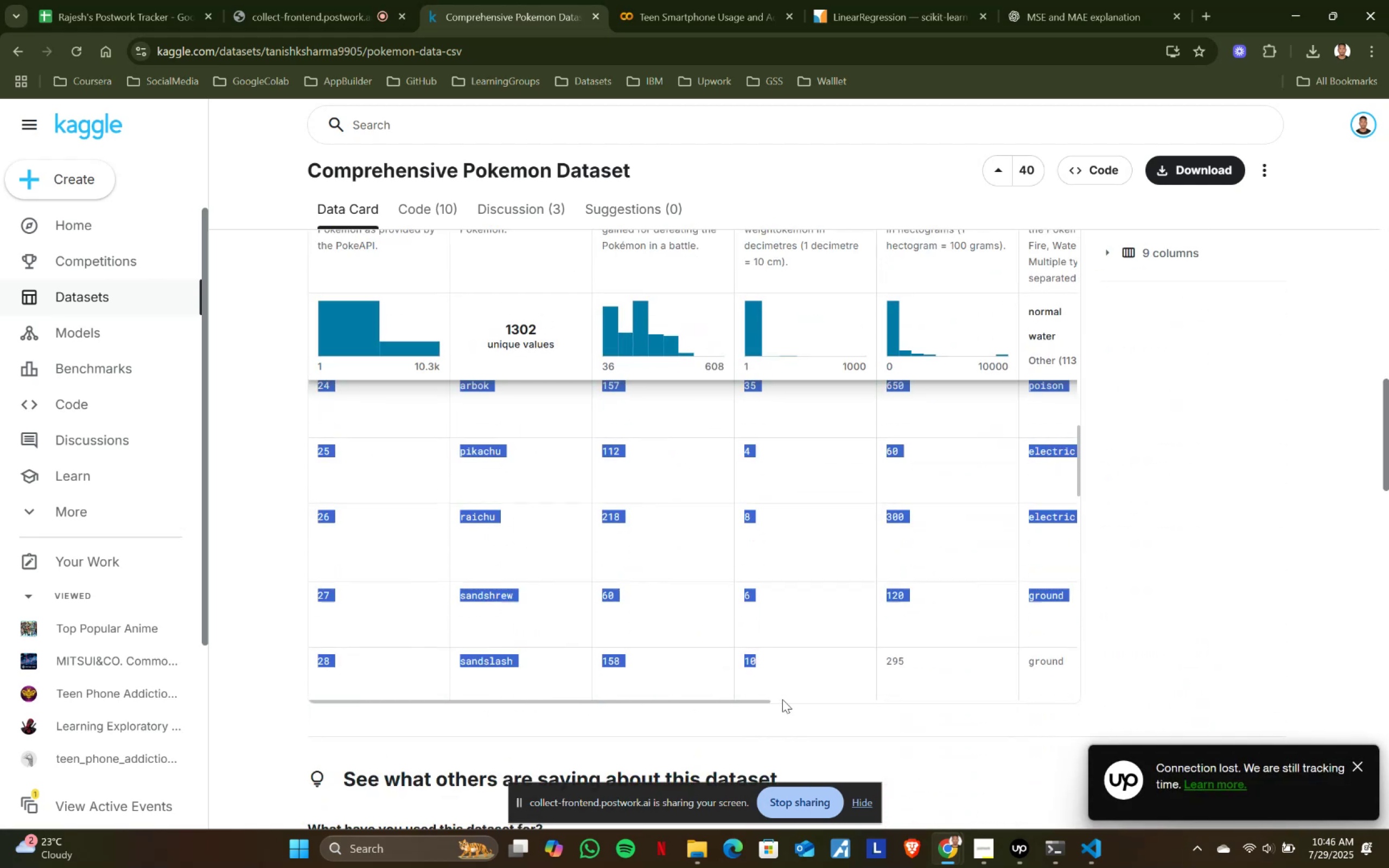 
left_click_drag(start_coordinate=[734, 699], to_coordinate=[798, 699])
 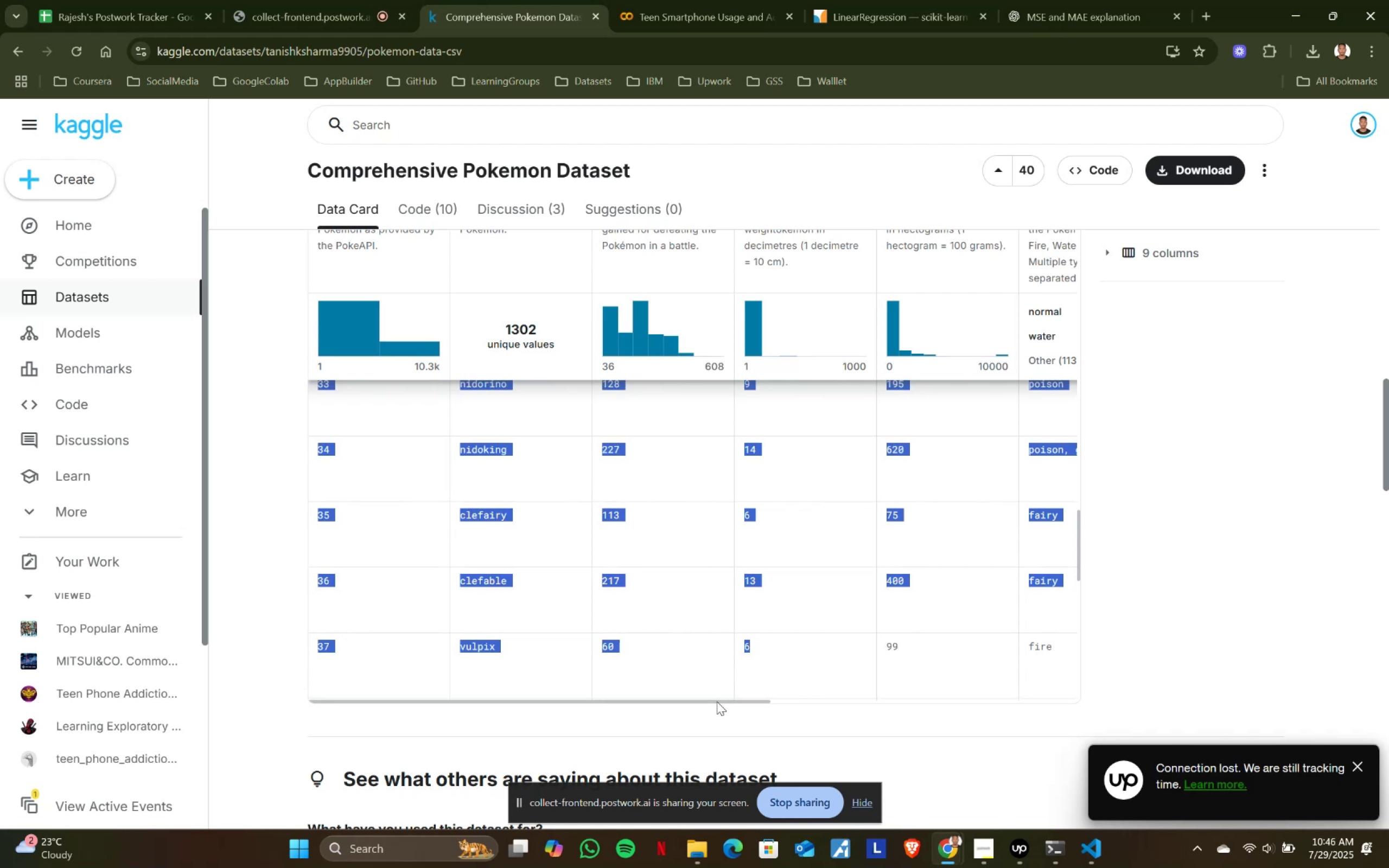 
left_click([717, 701])
 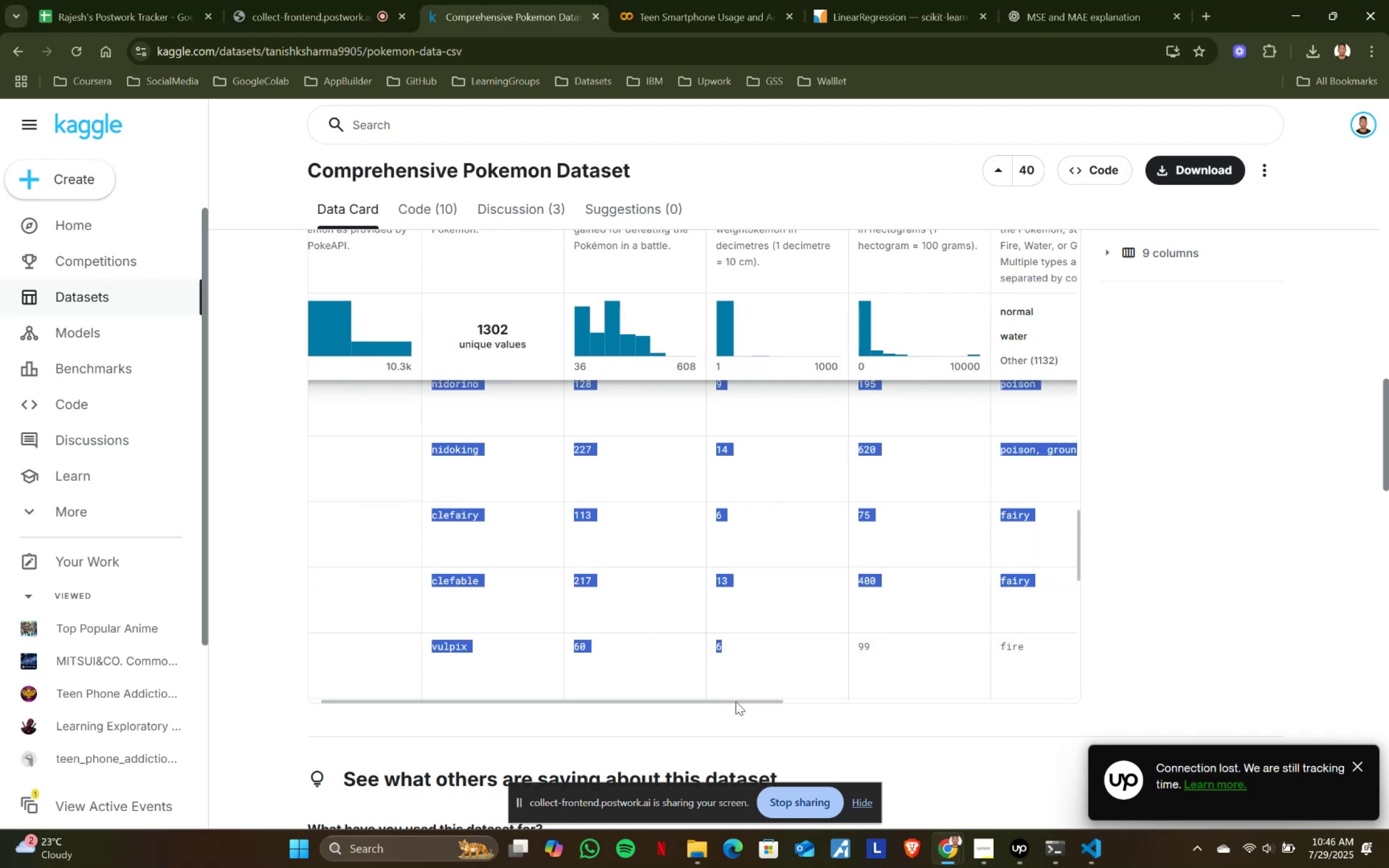 
left_click_drag(start_coordinate=[717, 701], to_coordinate=[740, 702])
 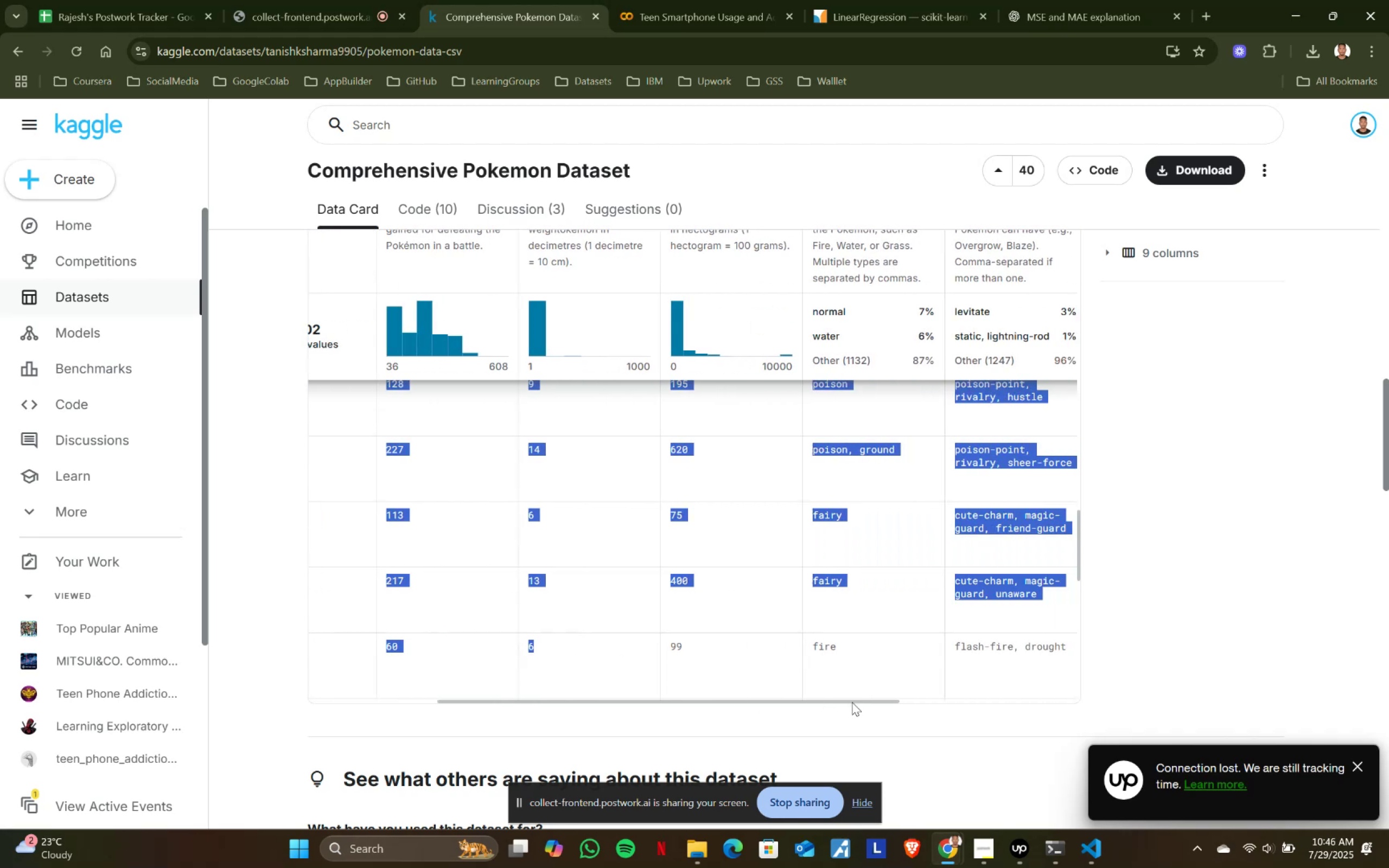 
left_click_drag(start_coordinate=[743, 702], to_coordinate=[1021, 701])
 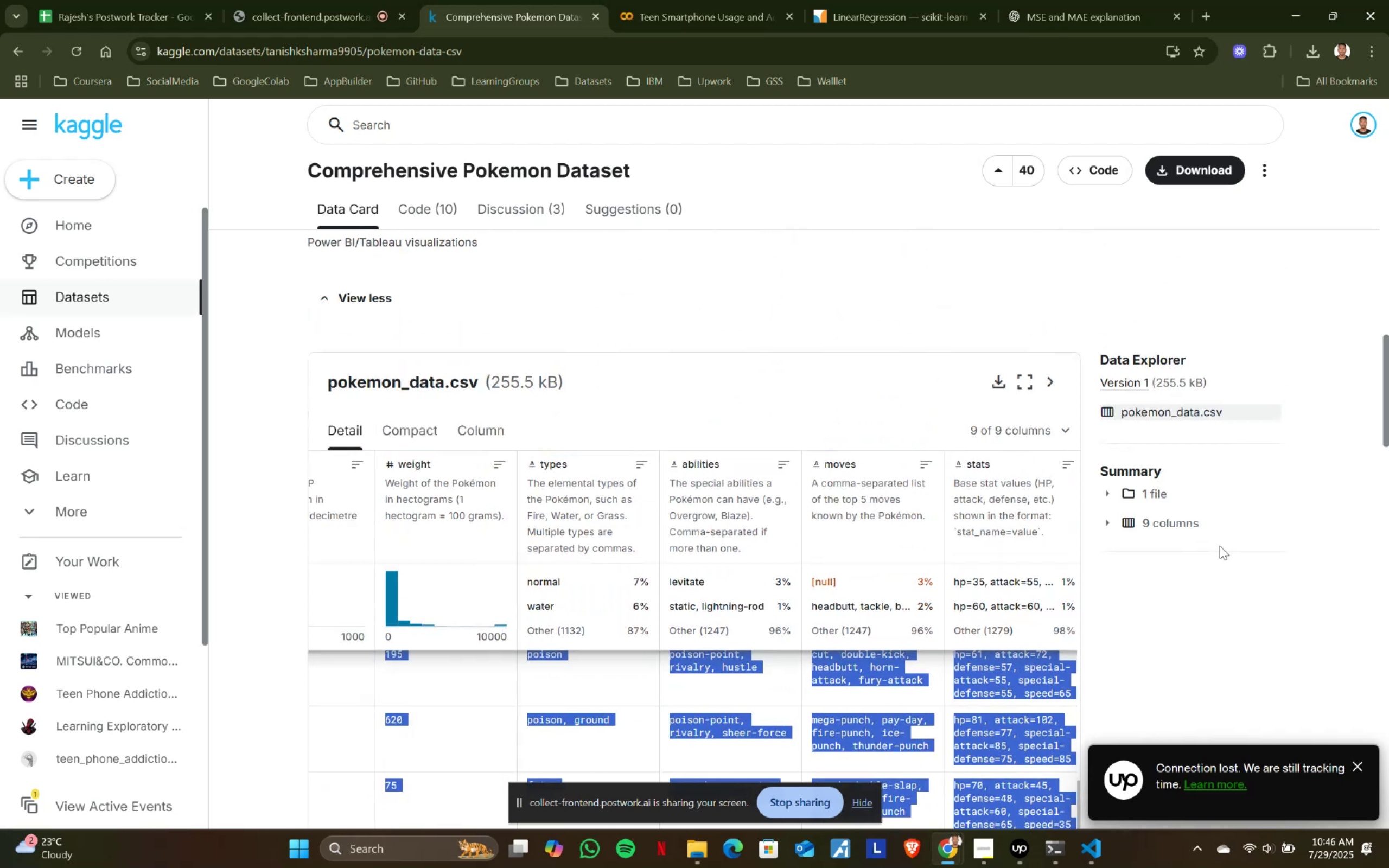 
scroll: coordinate [1220, 546], scroll_direction: up, amount: 2.0
 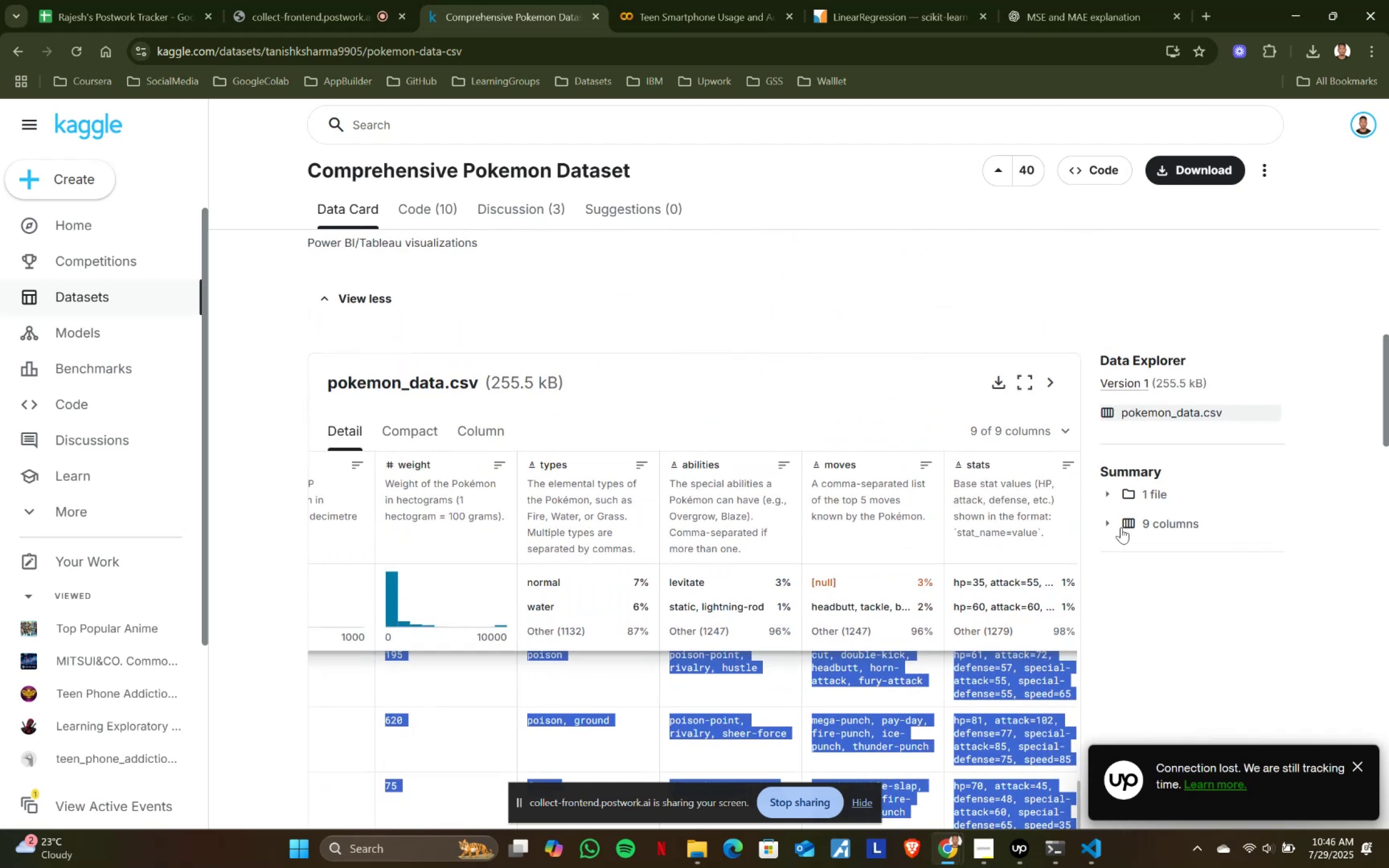 
scroll: coordinate [1121, 527], scroll_direction: down, amount: 3.0
 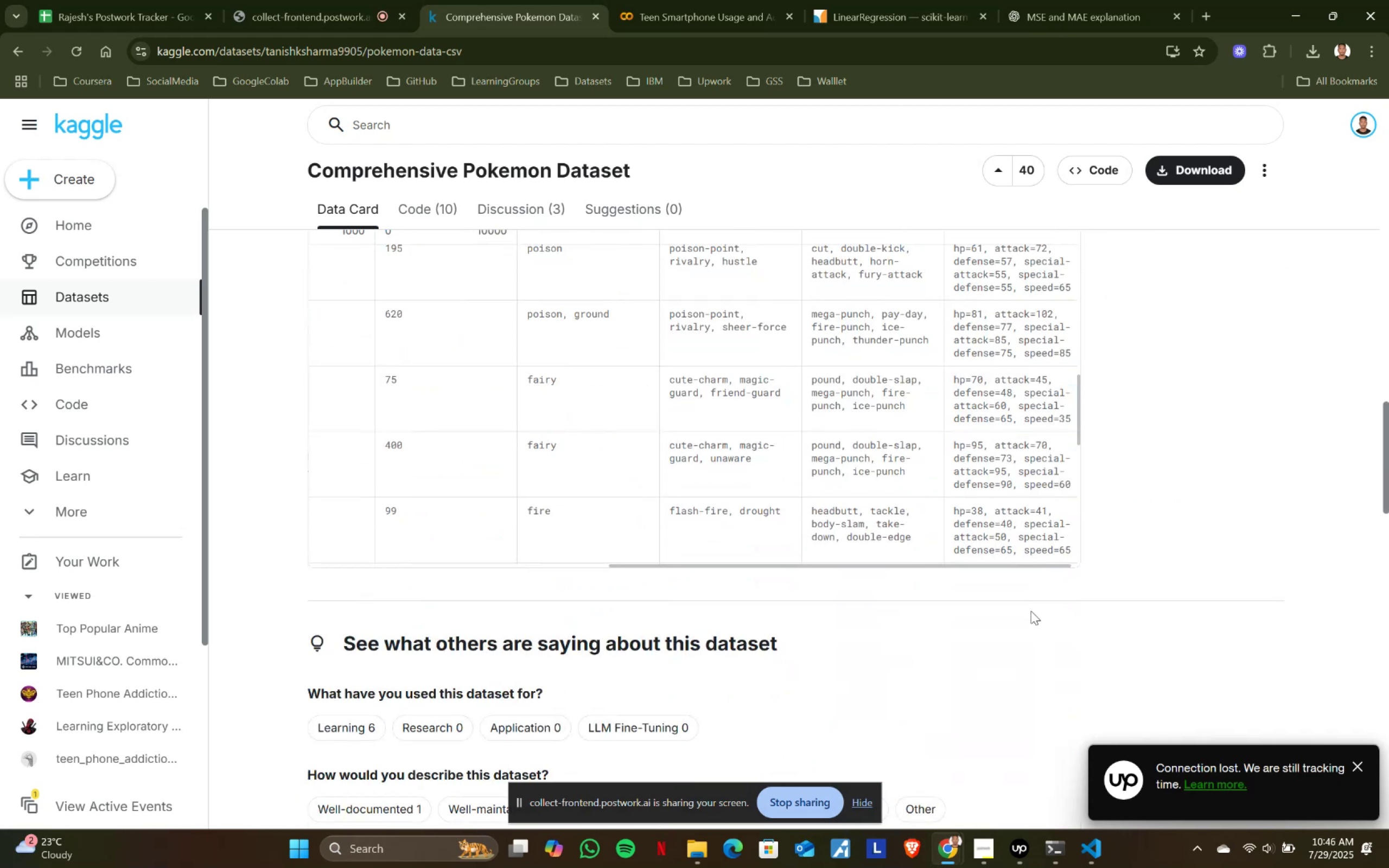 
left_click([1031, 611])
 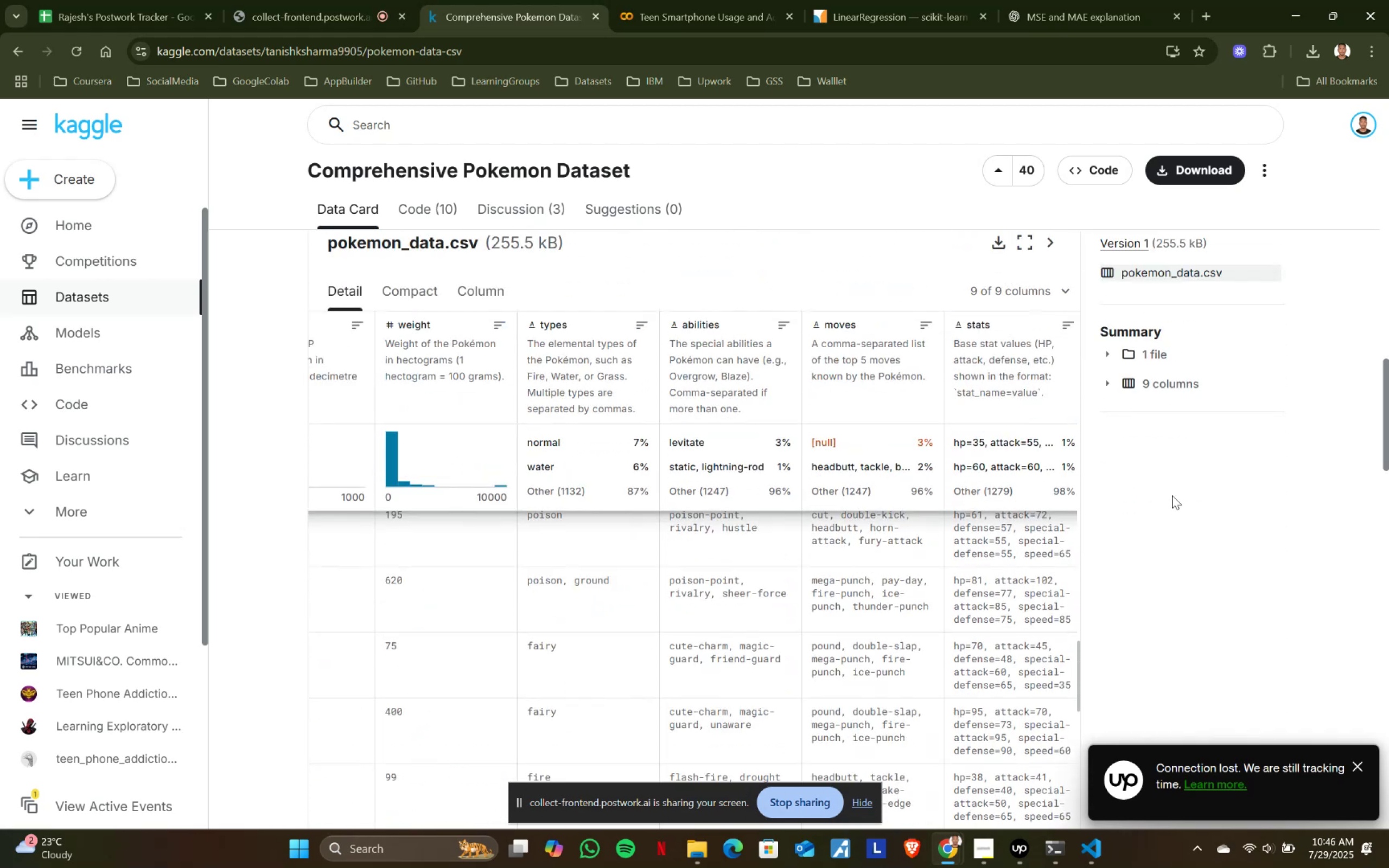 
scroll: coordinate [1172, 495], scroll_direction: up, amount: 2.0
 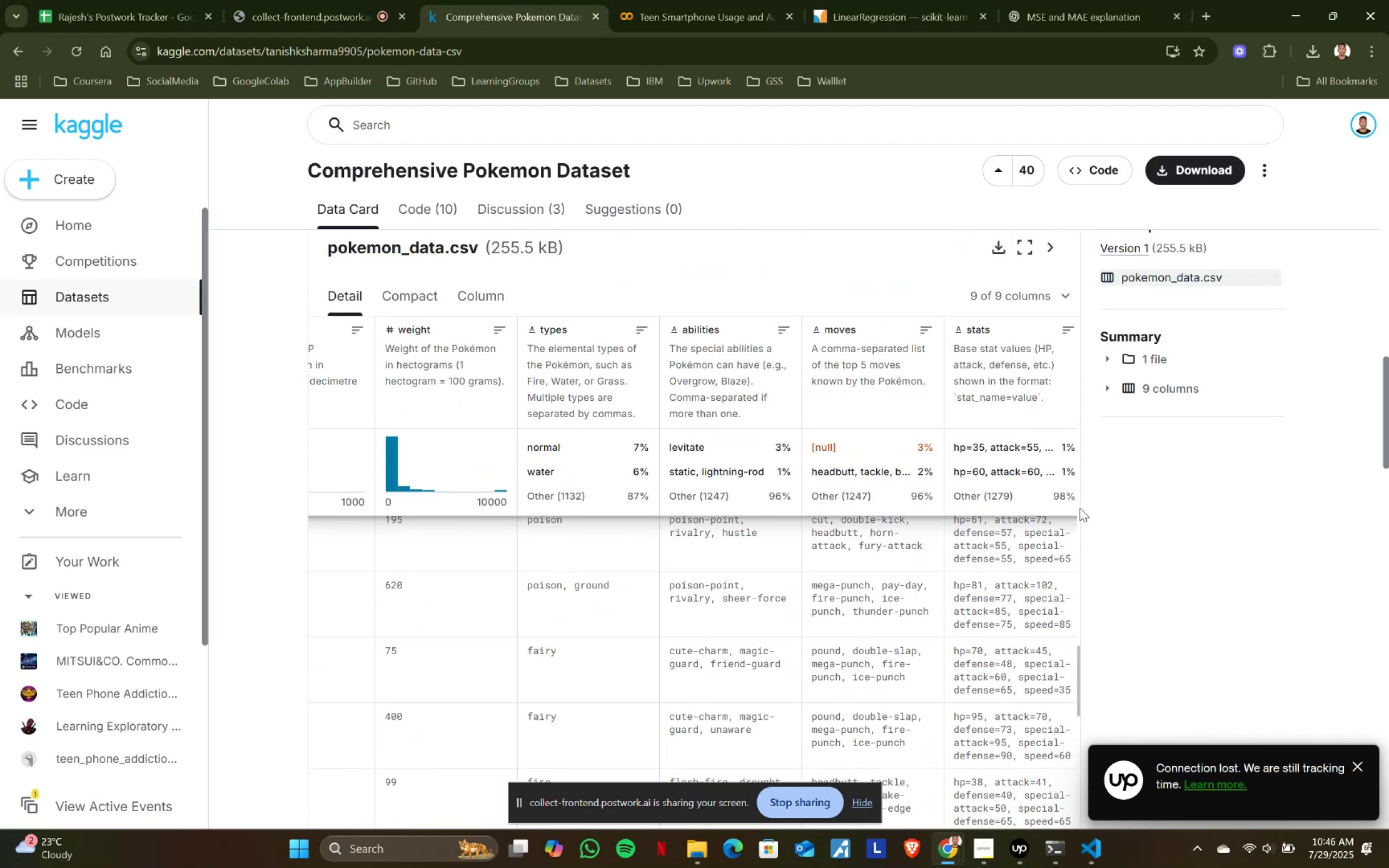 
scroll: coordinate [1273, 501], scroll_direction: down, amount: 2.0
 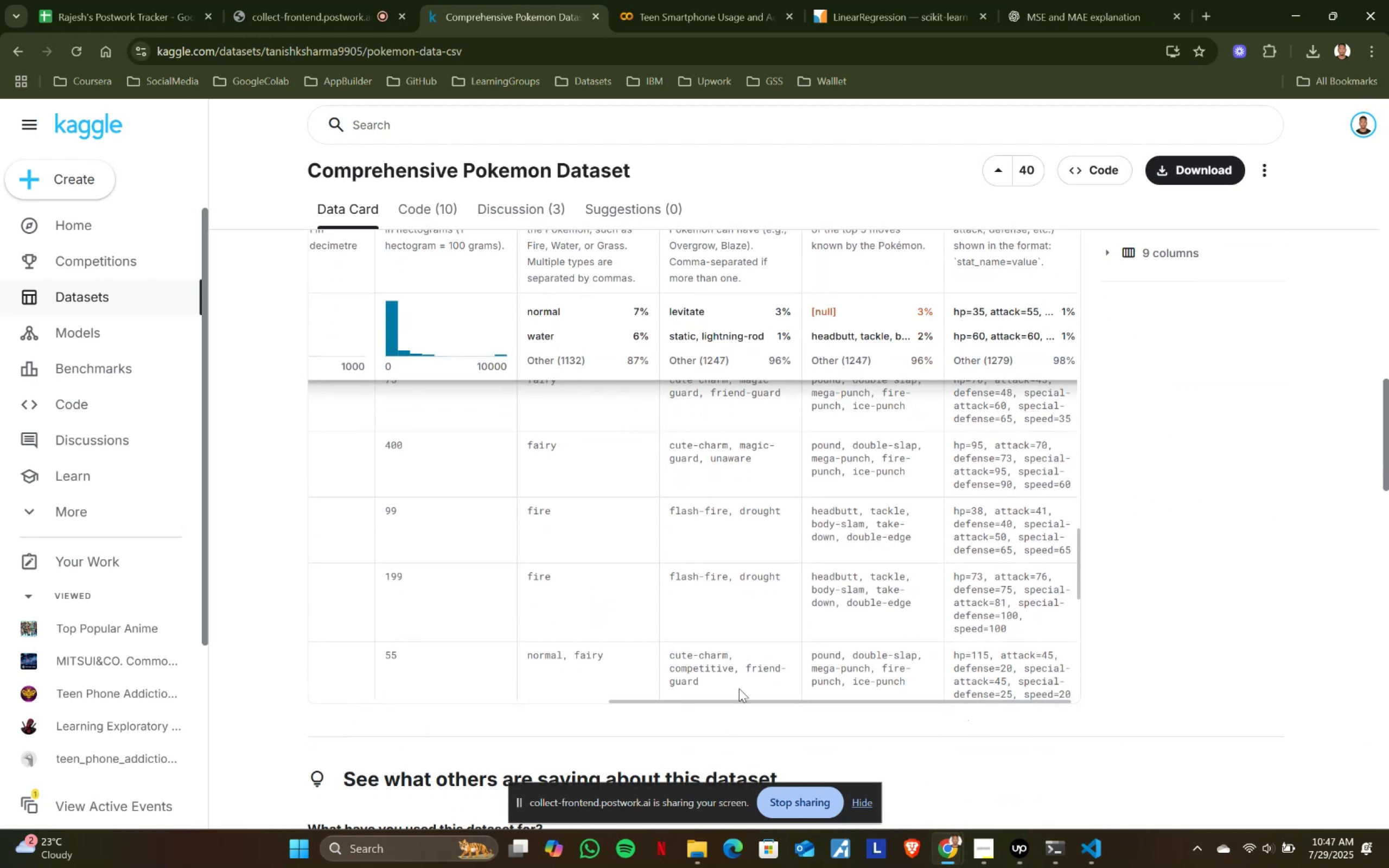 
scroll: coordinate [1318, 397], scroll_direction: up, amount: 5.0
 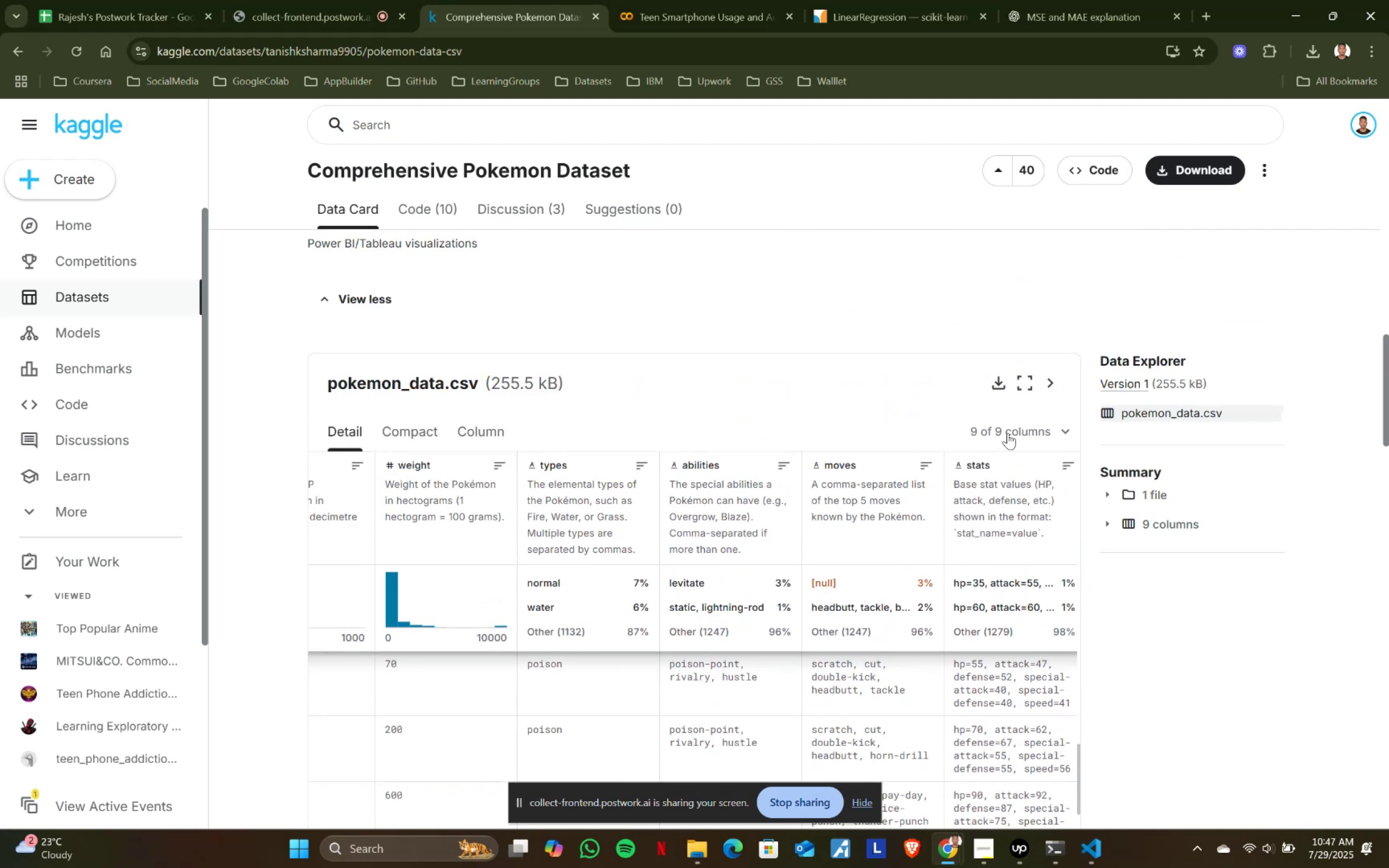 
left_click([1008, 433])
 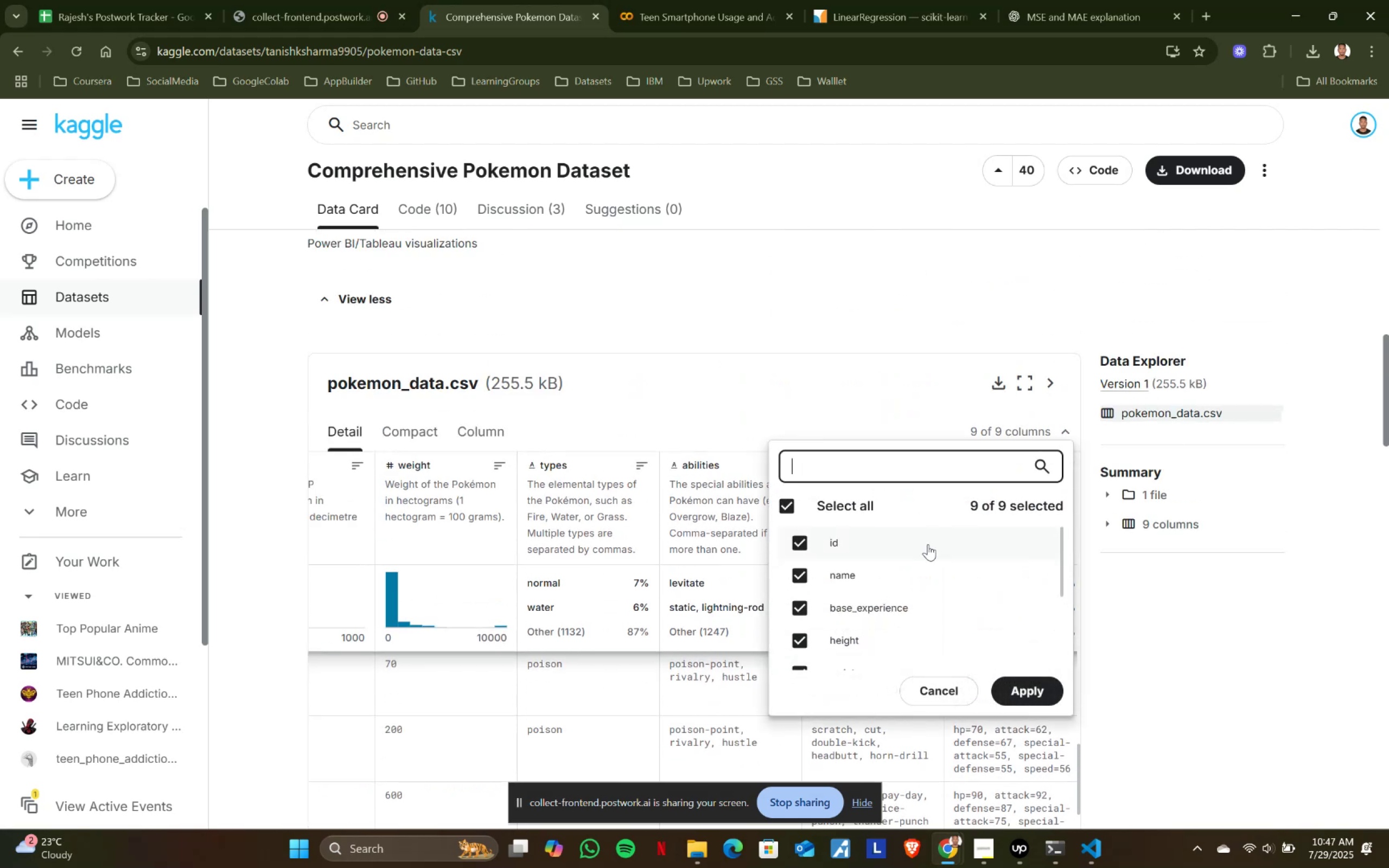 
scroll: coordinate [928, 544], scroll_direction: down, amount: 1.0
 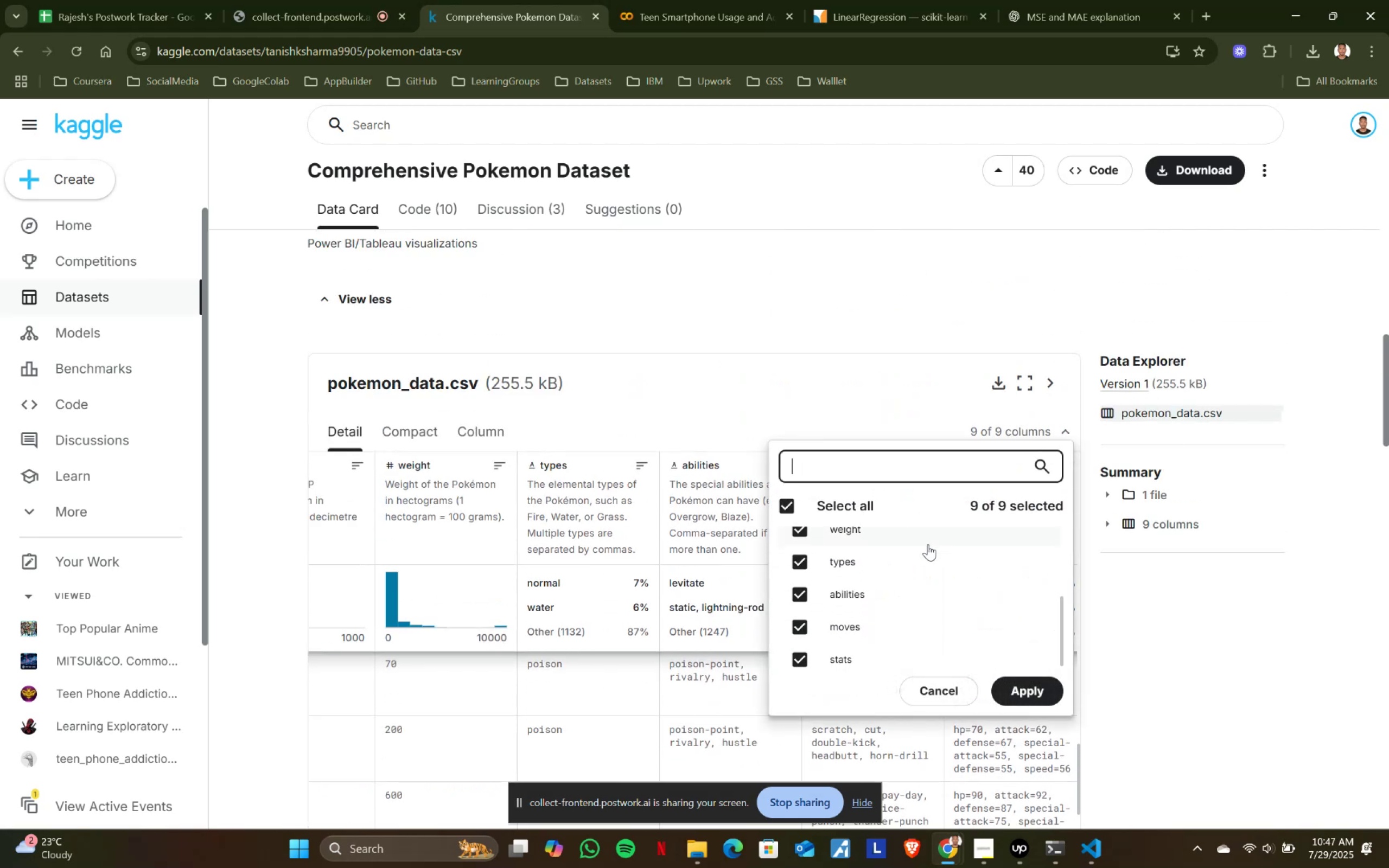 
scroll: coordinate [928, 544], scroll_direction: up, amount: 1.0
 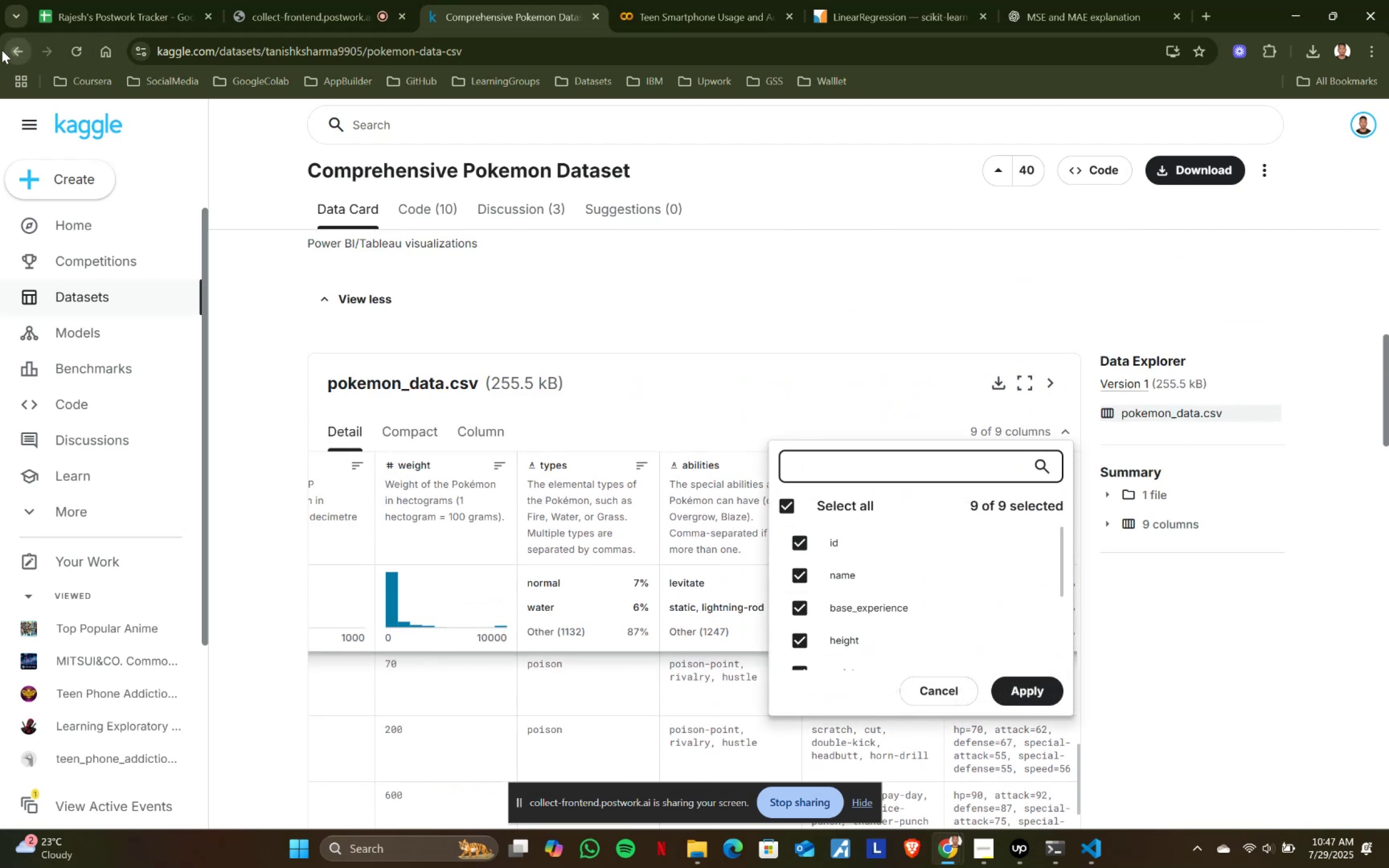 
left_click([2, 50])
 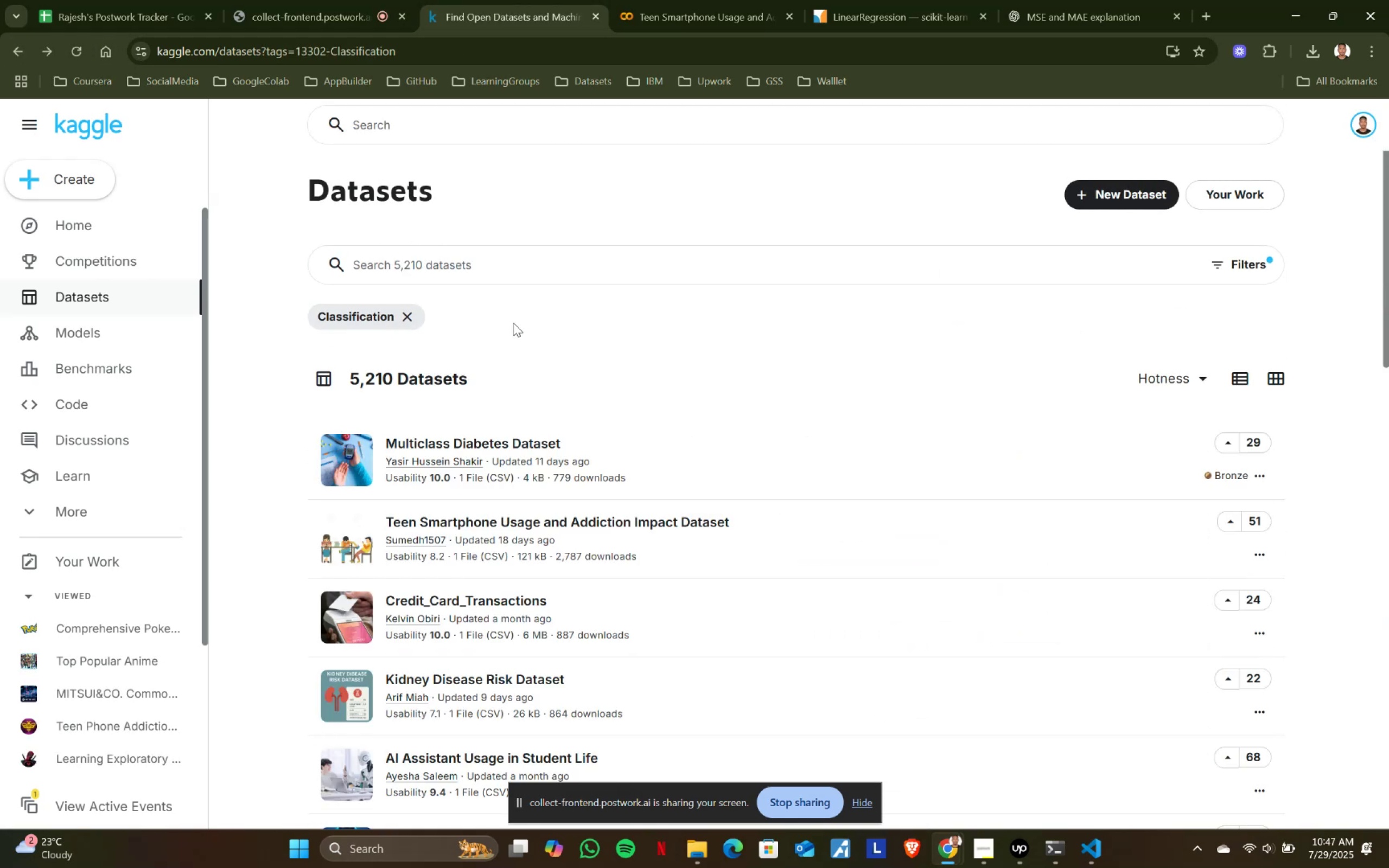 
scroll: coordinate [540, 374], scroll_direction: down, amount: 4.0
 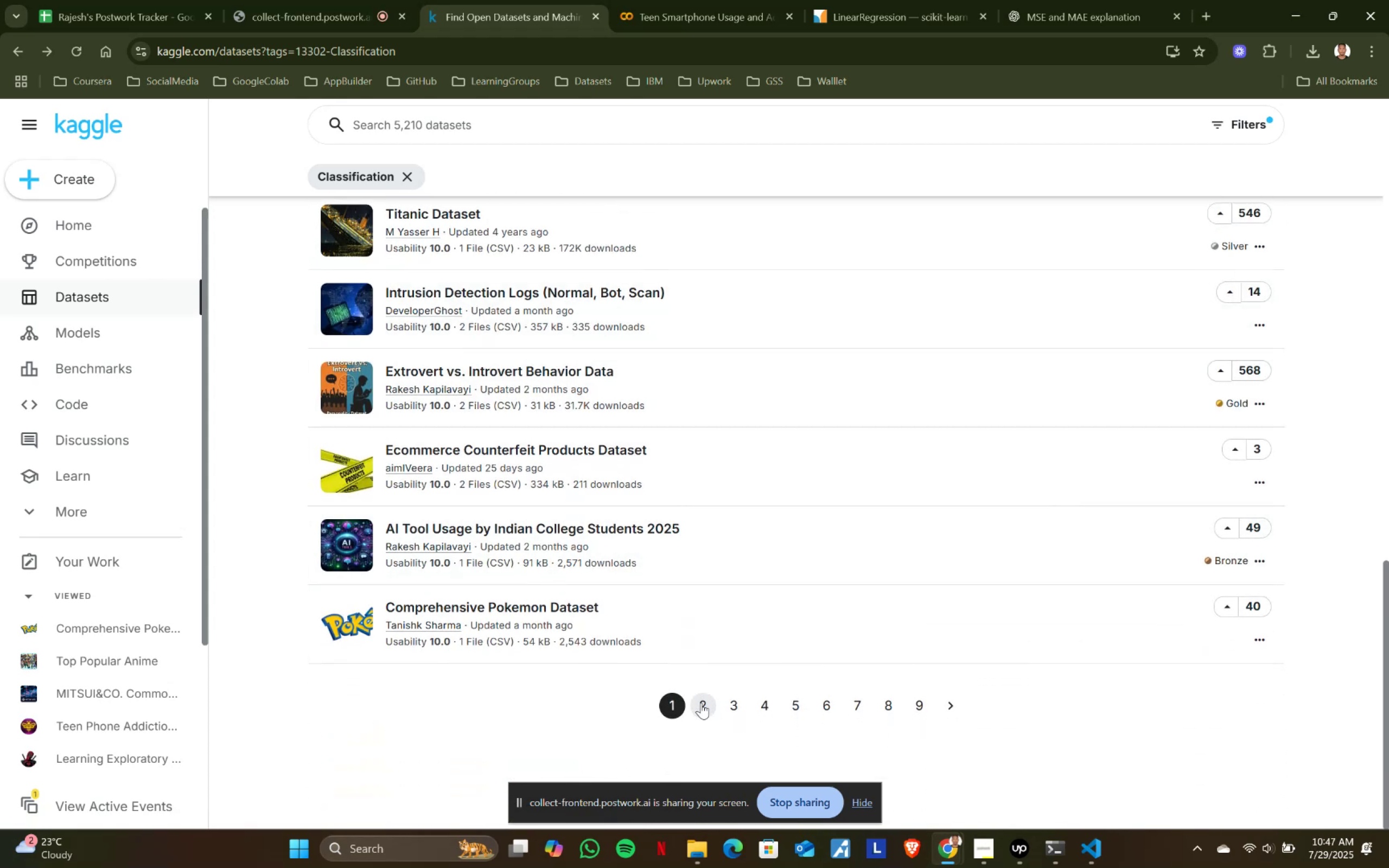 
left_click([701, 703])
 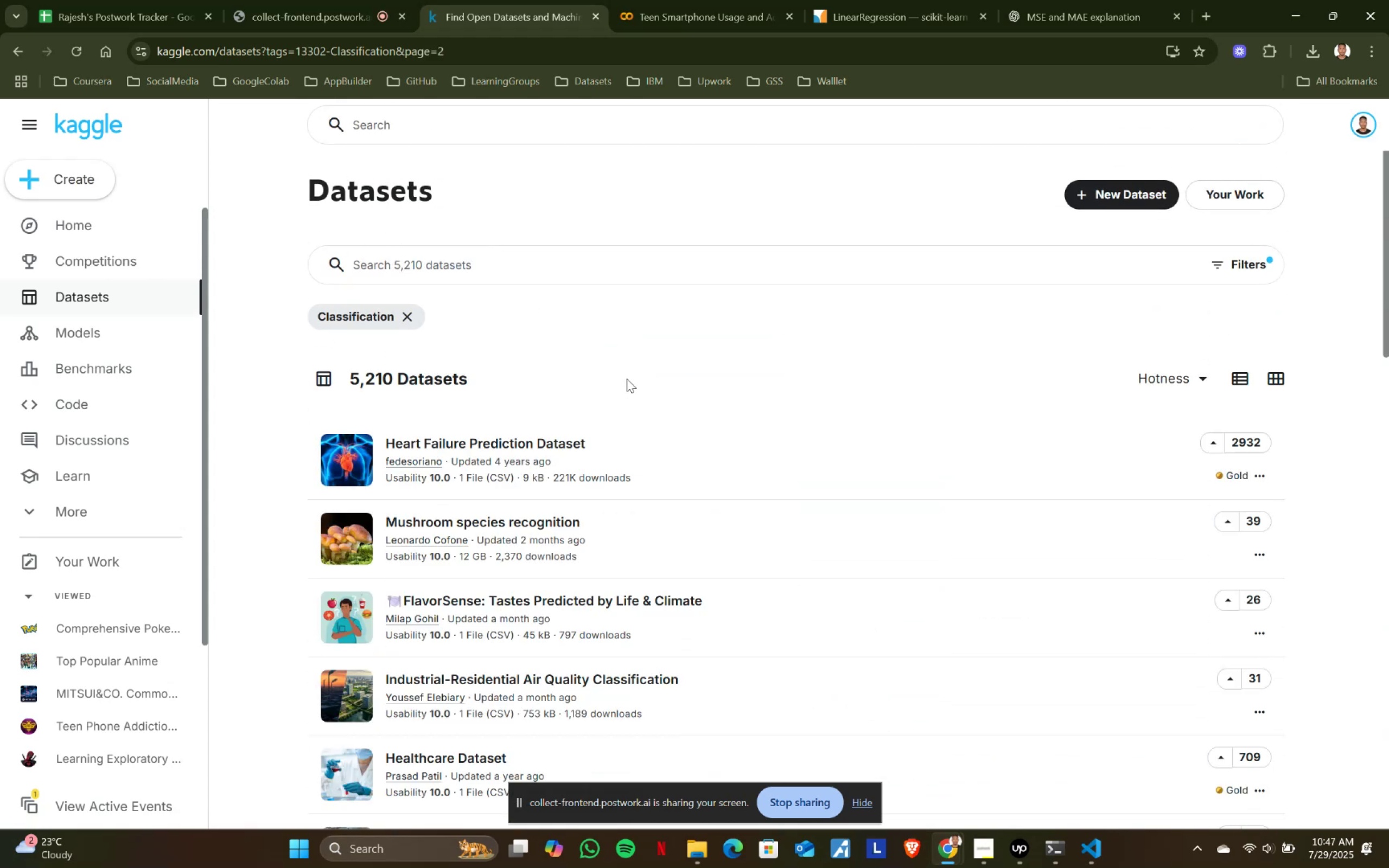 
scroll: coordinate [627, 378], scroll_direction: down, amount: 5.0
 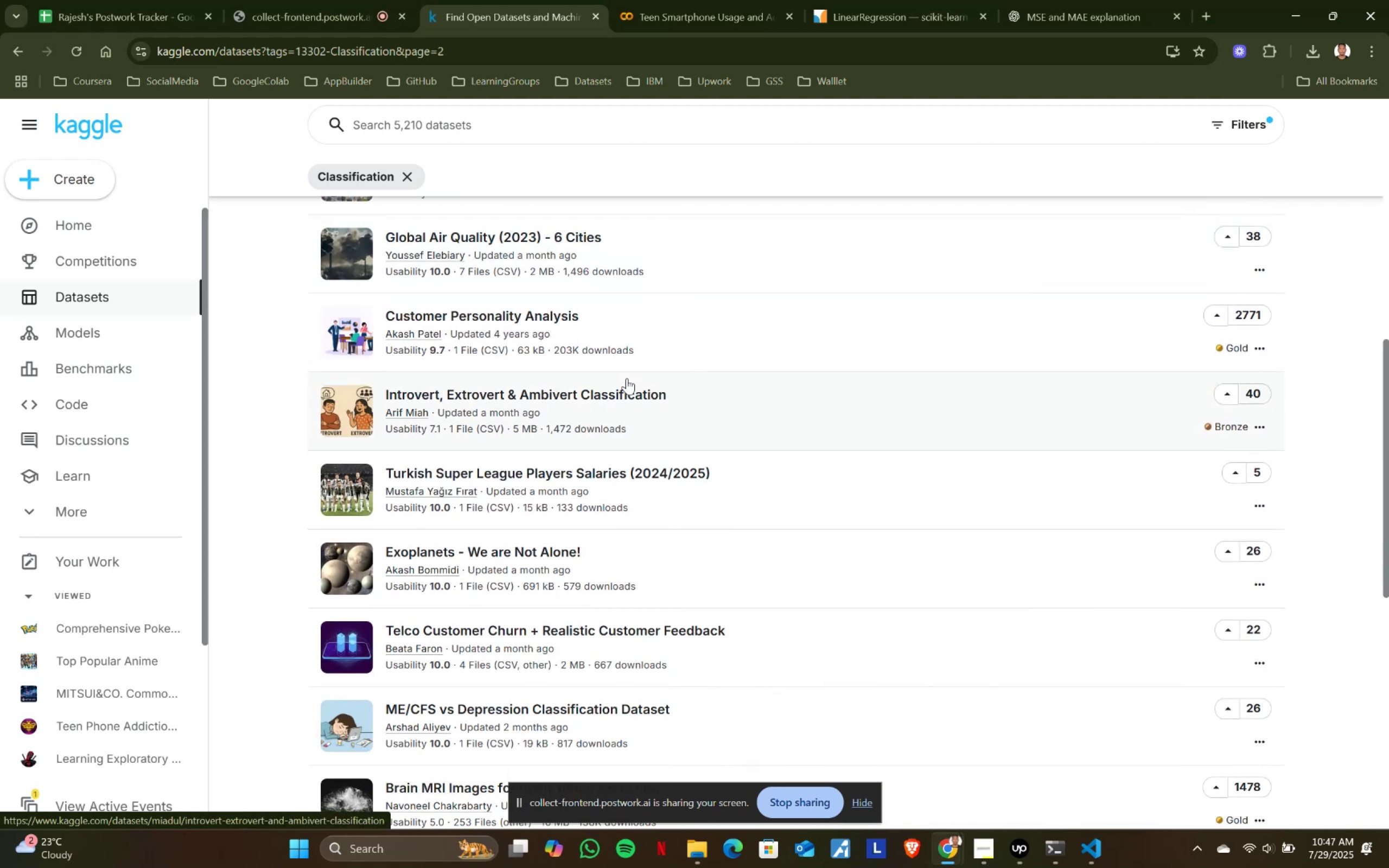 
scroll: coordinate [627, 378], scroll_direction: down, amount: 5.0
 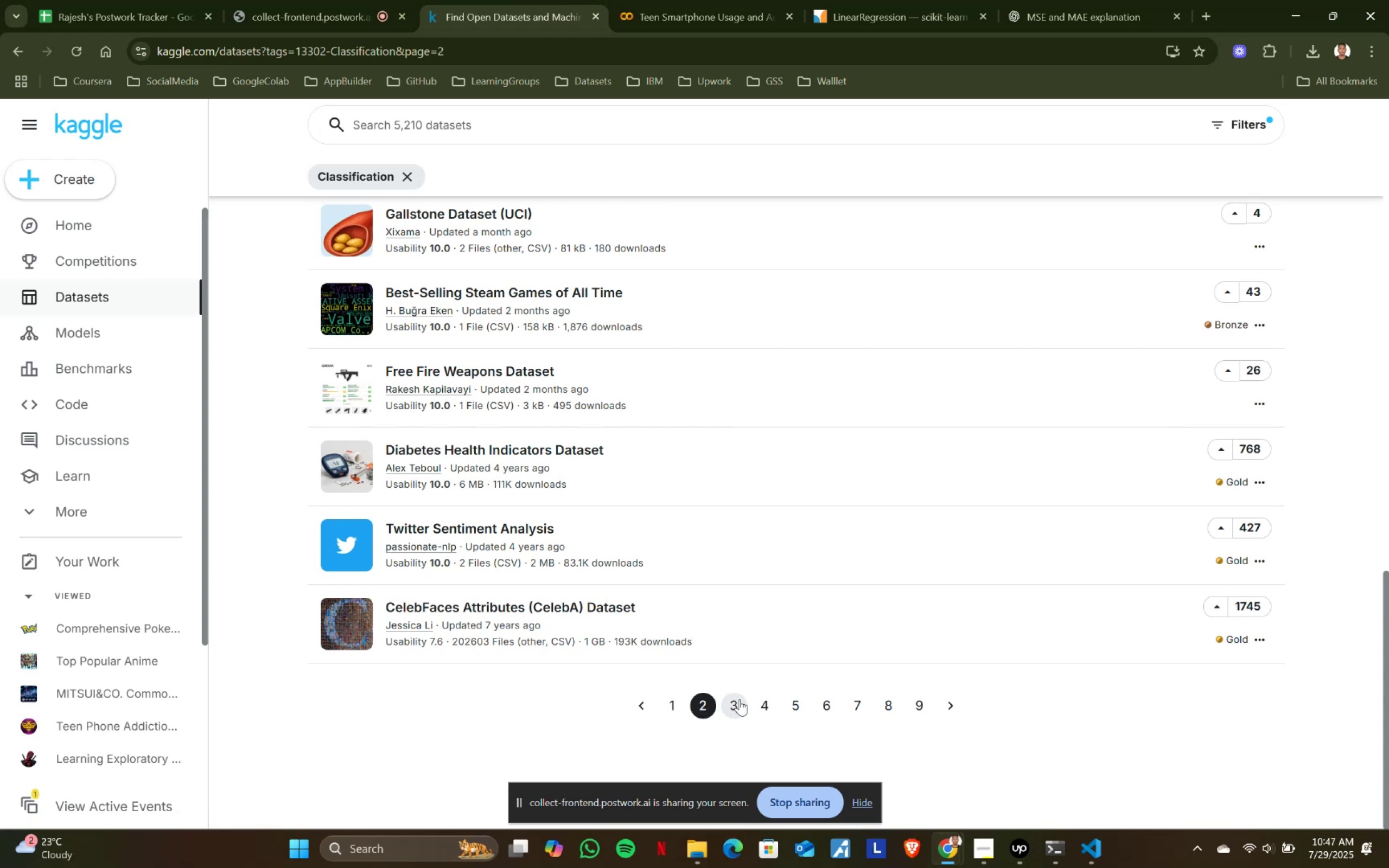 
left_click([740, 699])
 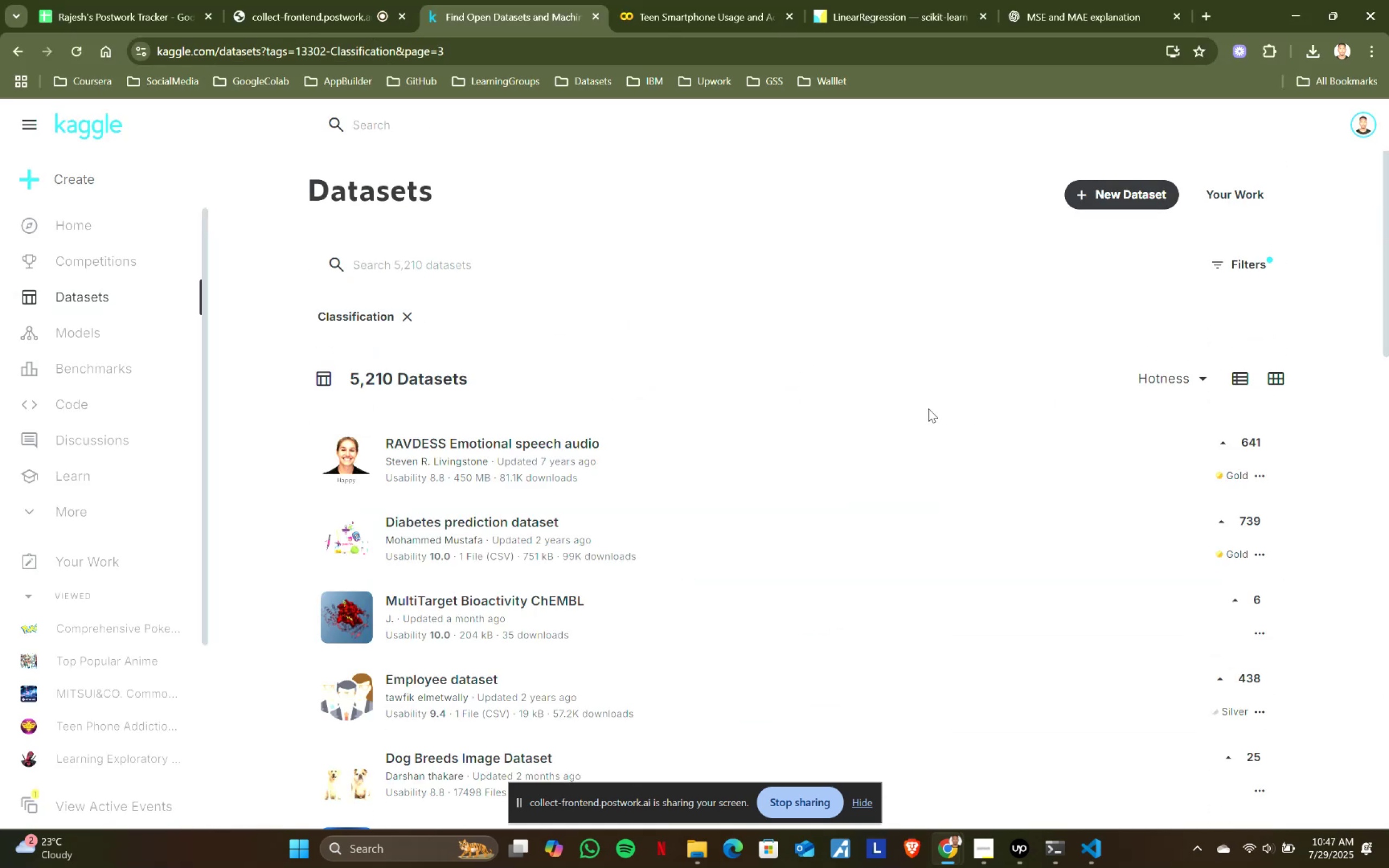 
scroll: coordinate [928, 409], scroll_direction: down, amount: 5.0
 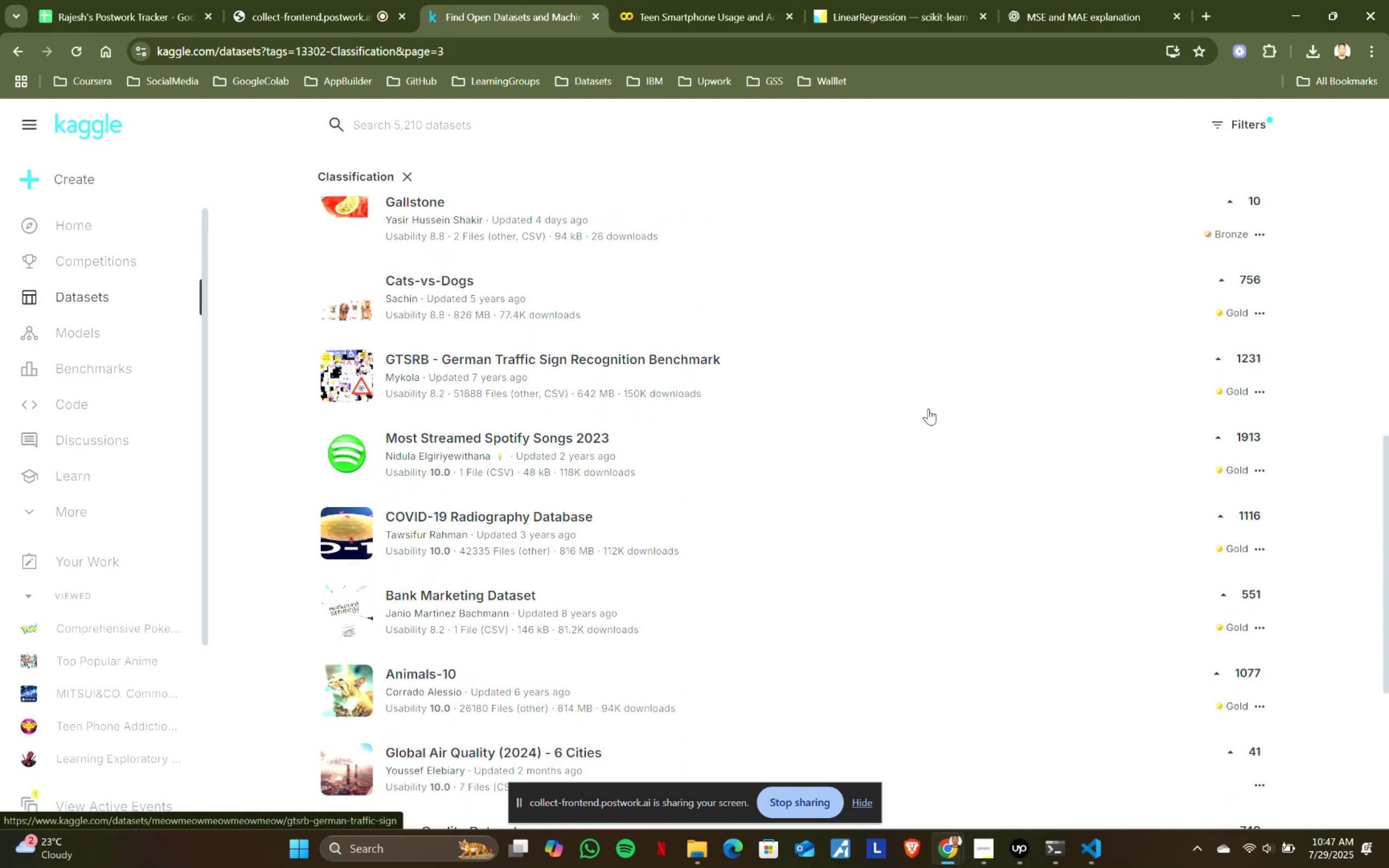 
scroll: coordinate [928, 409], scroll_direction: down, amount: 3.0
 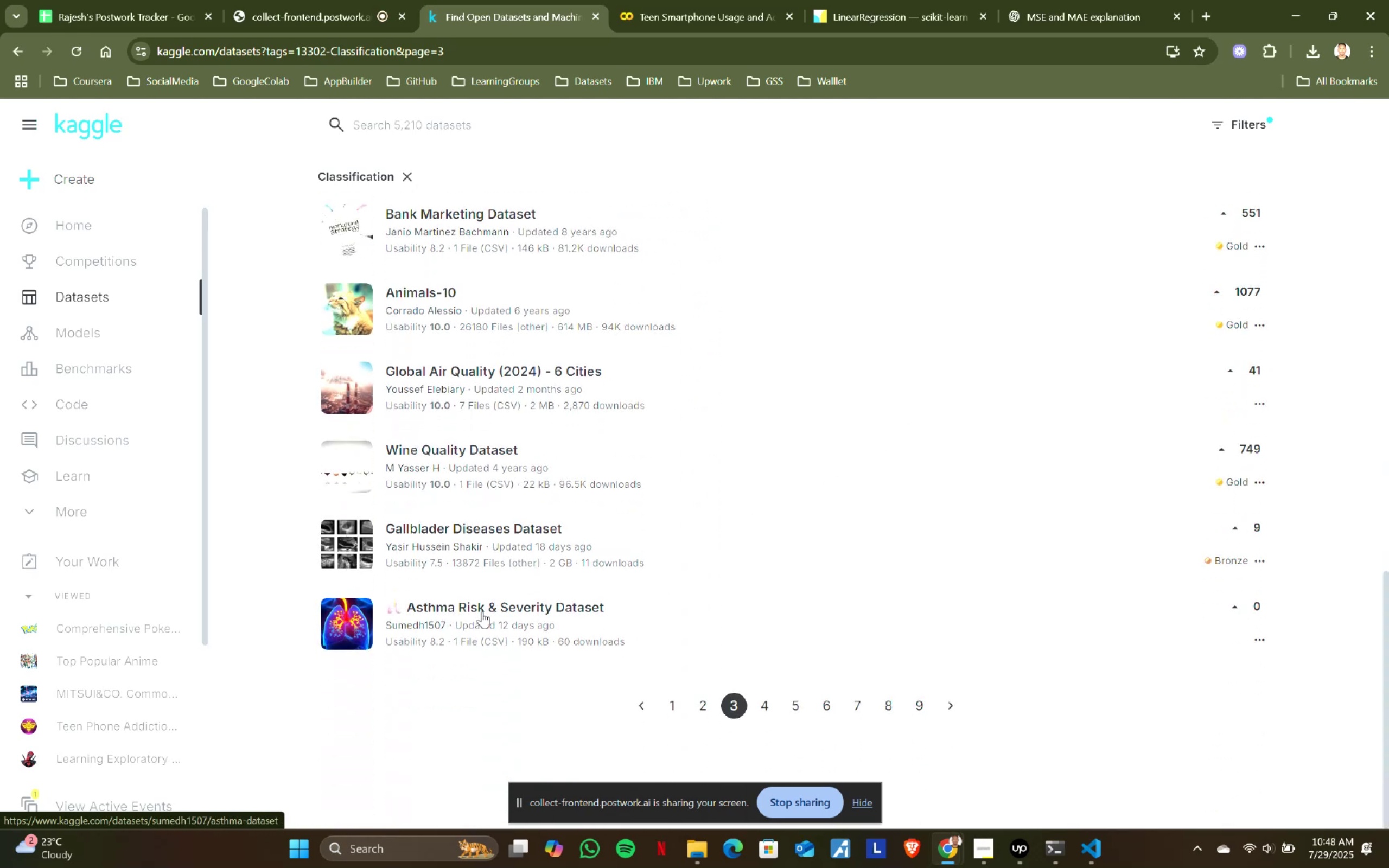 
left_click([484, 607])
 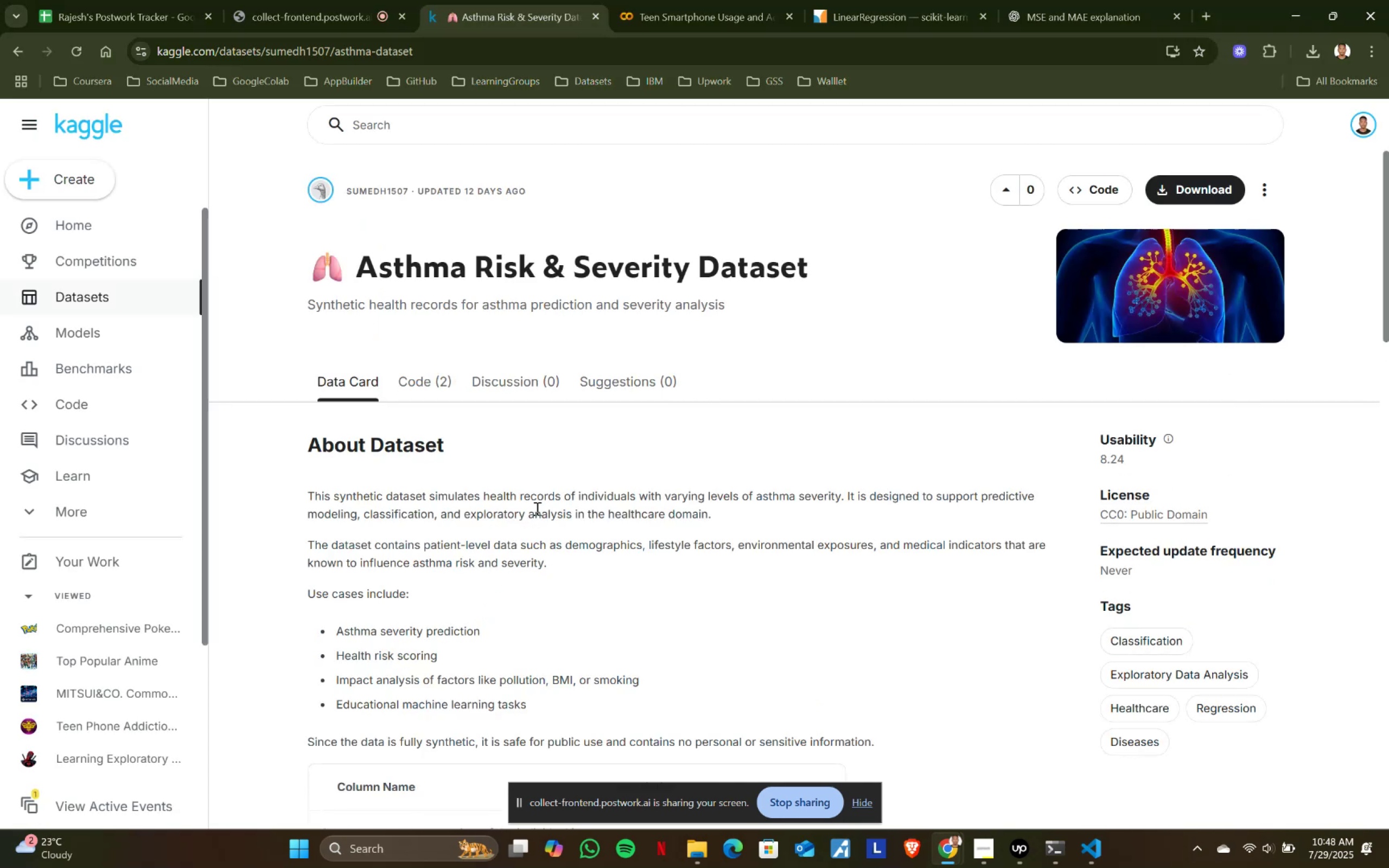 
scroll: coordinate [536, 508], scroll_direction: down, amount: 2.0
 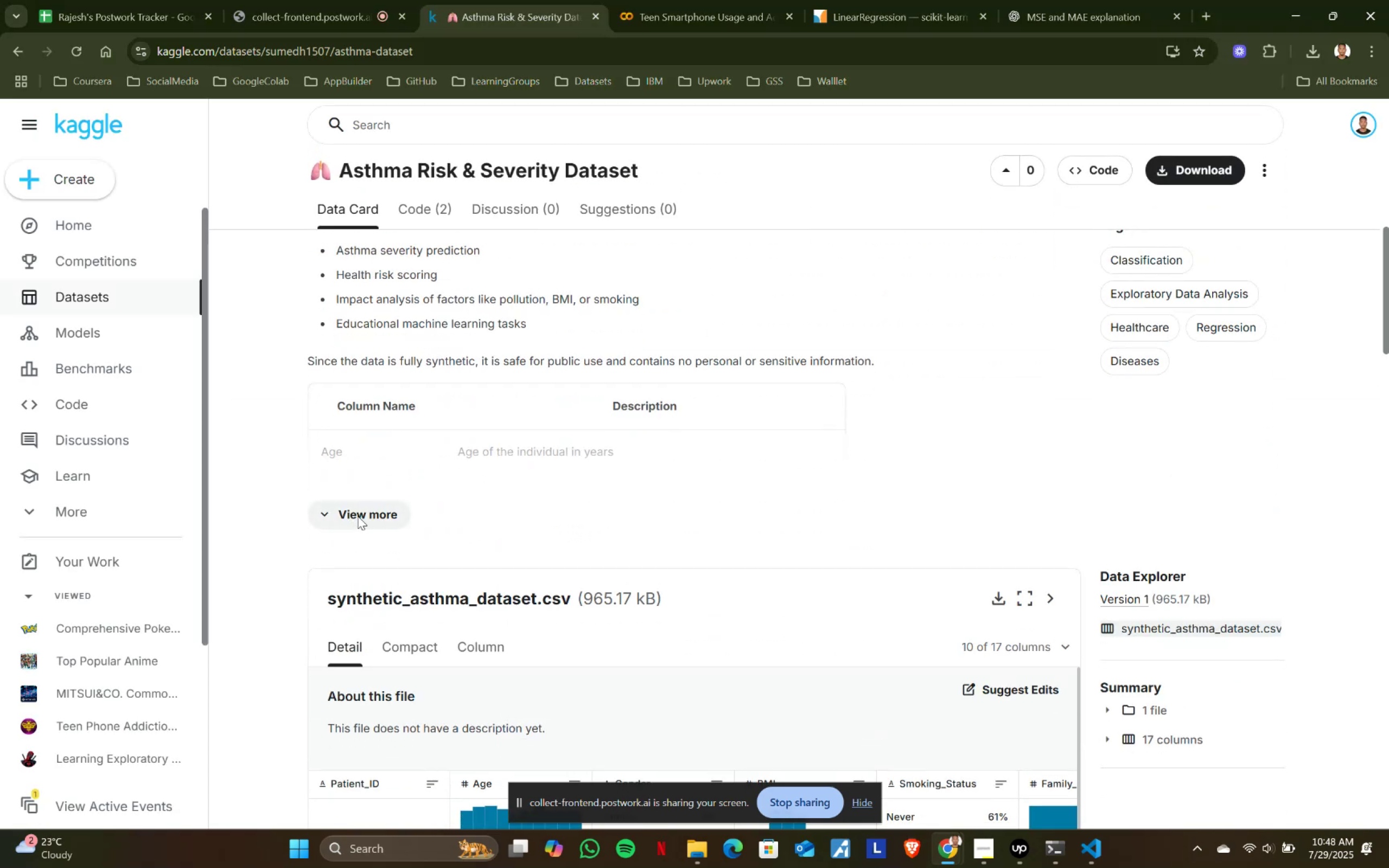 
left_click([358, 516])
 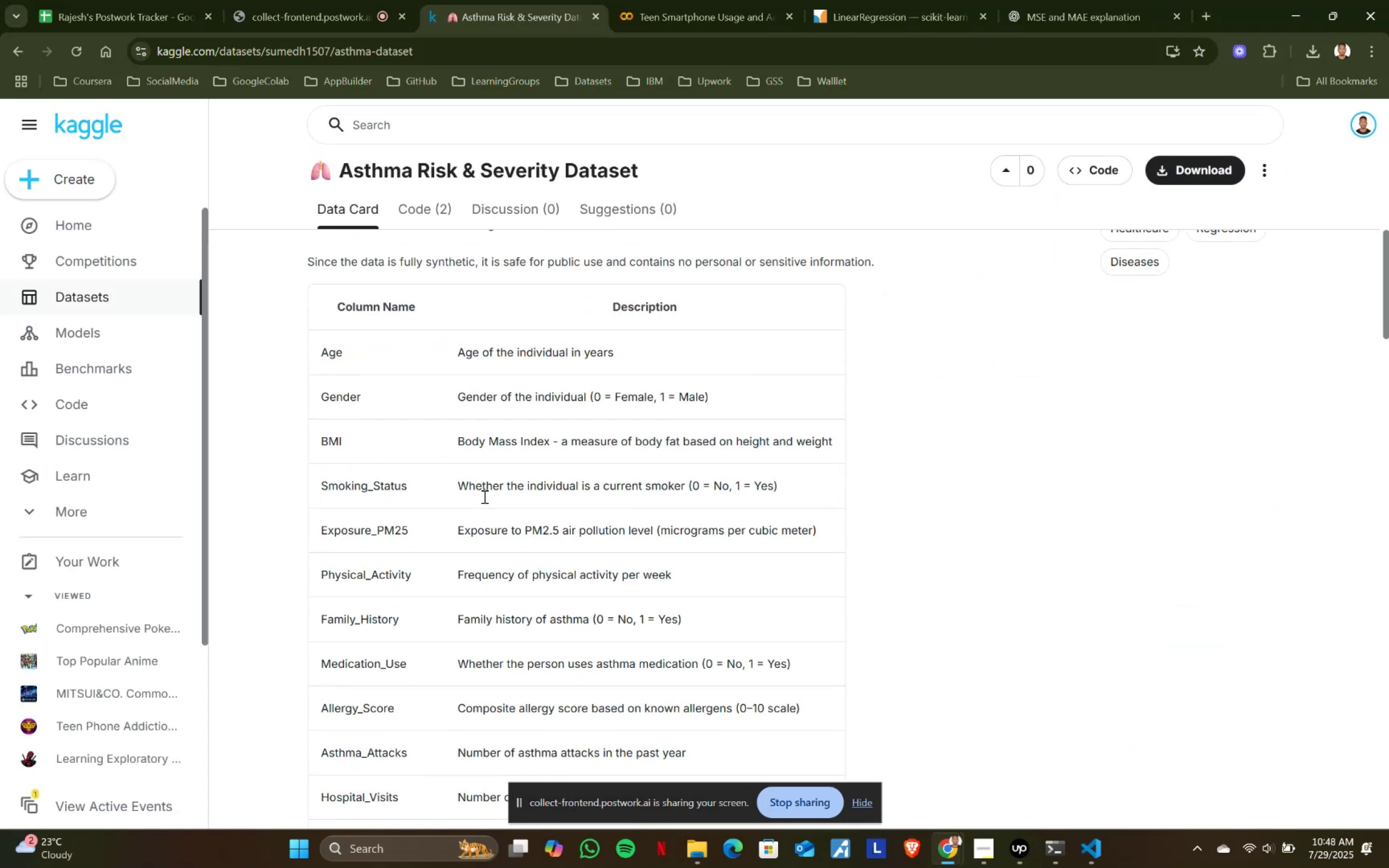 
scroll: coordinate [483, 496], scroll_direction: down, amount: 4.0
 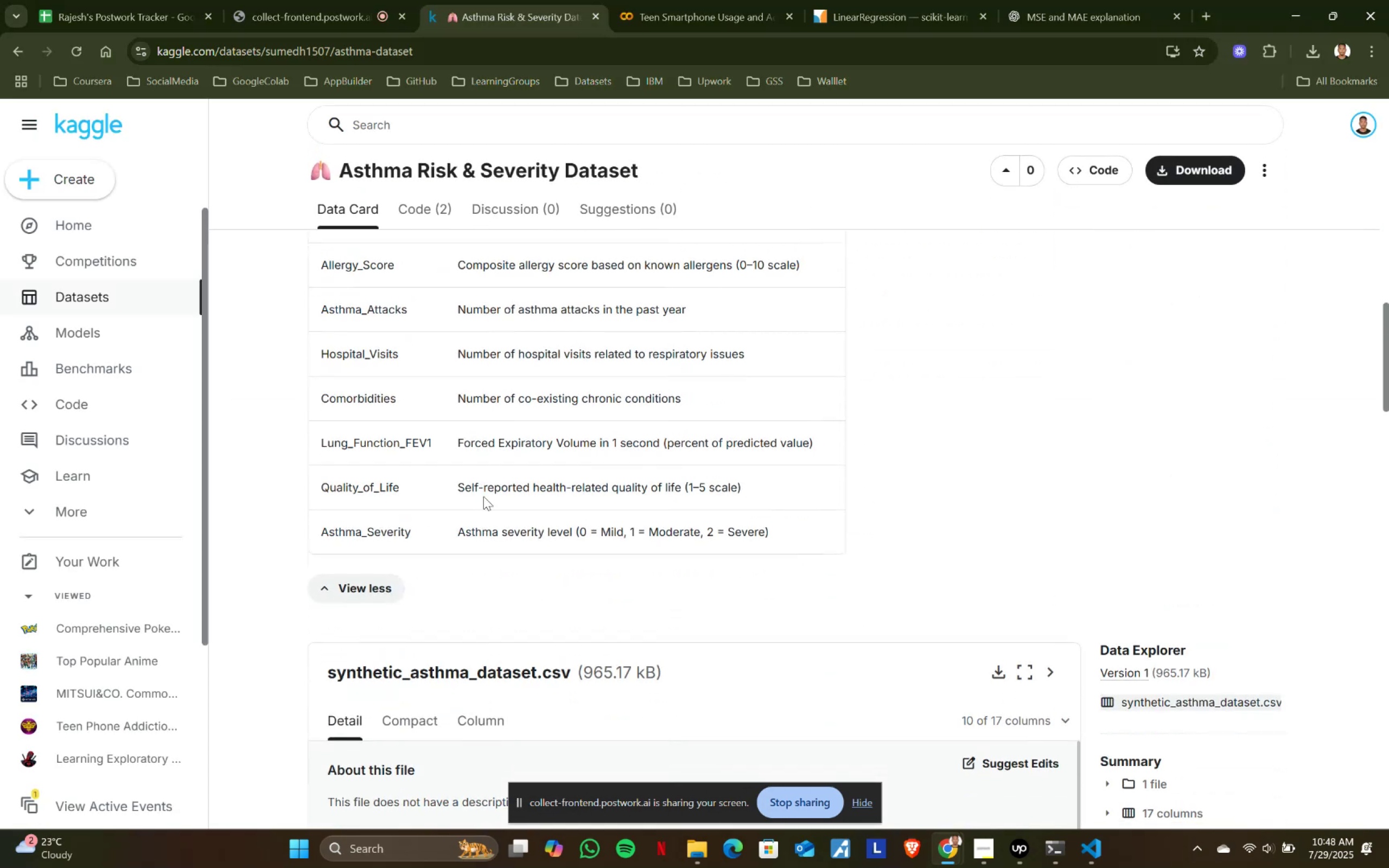 
scroll: coordinate [604, 397], scroll_direction: up, amount: 13.0
 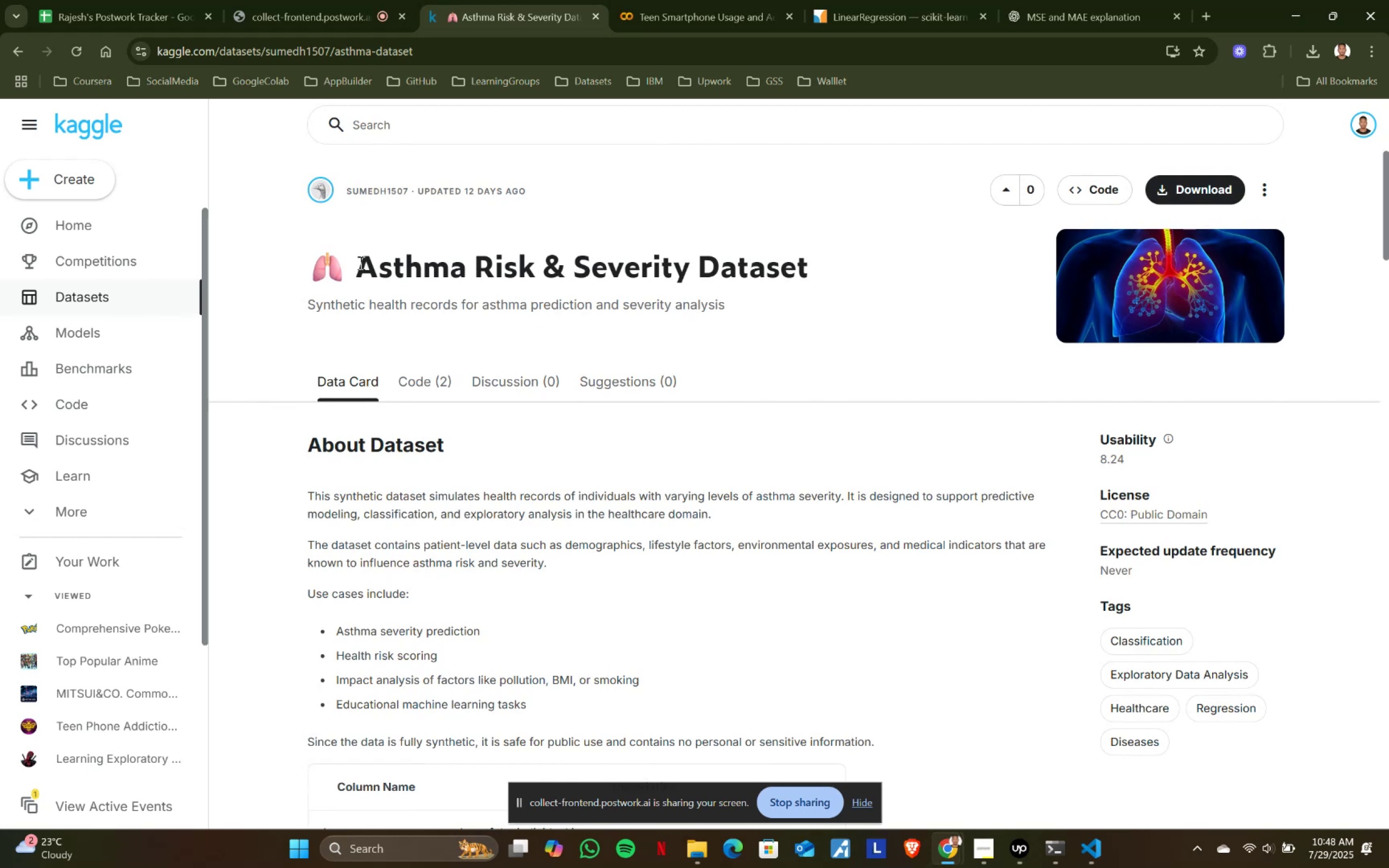 
left_click_drag(start_coordinate=[360, 263], to_coordinate=[688, 270])
 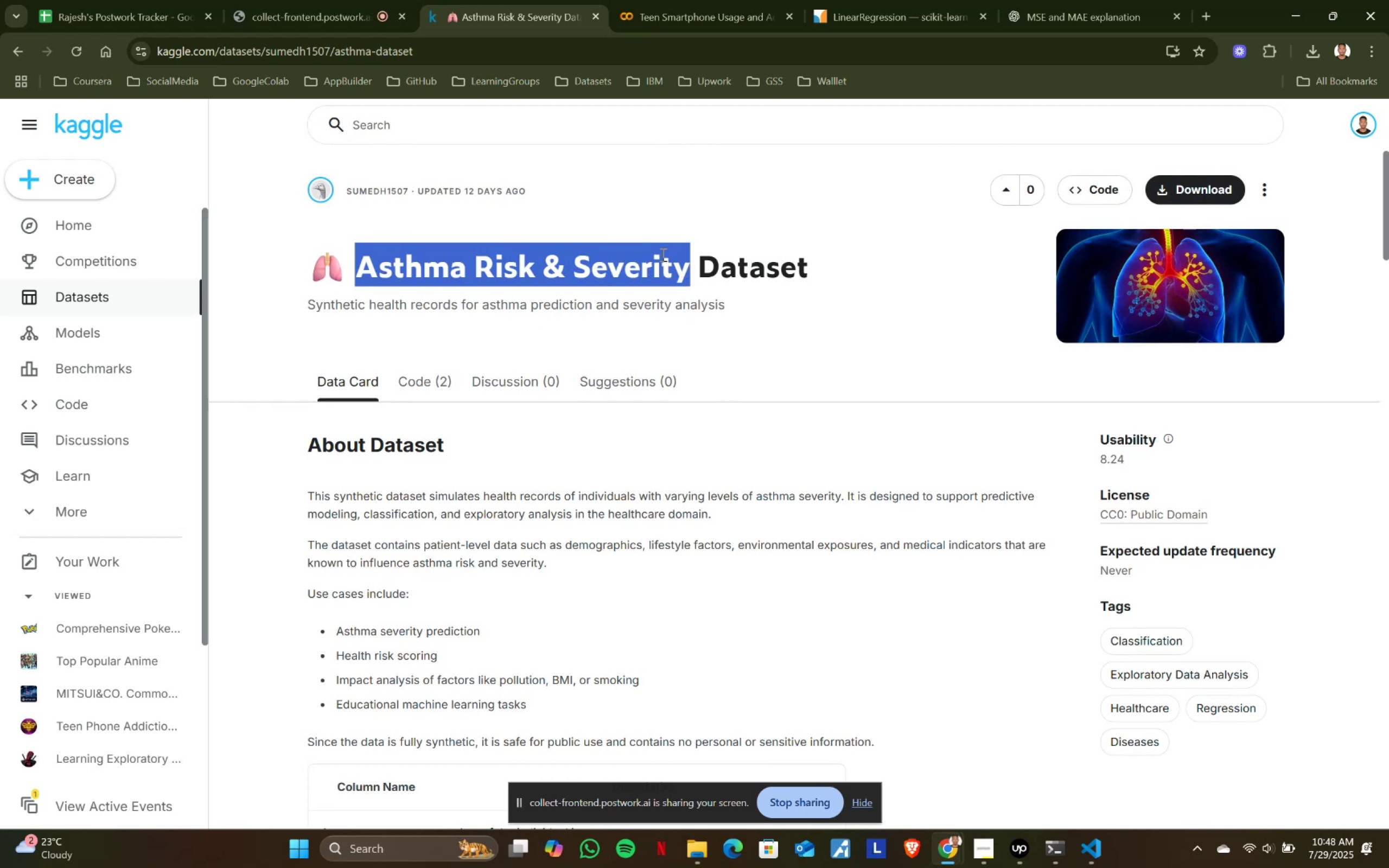 
key(Control+ControlLeft)
 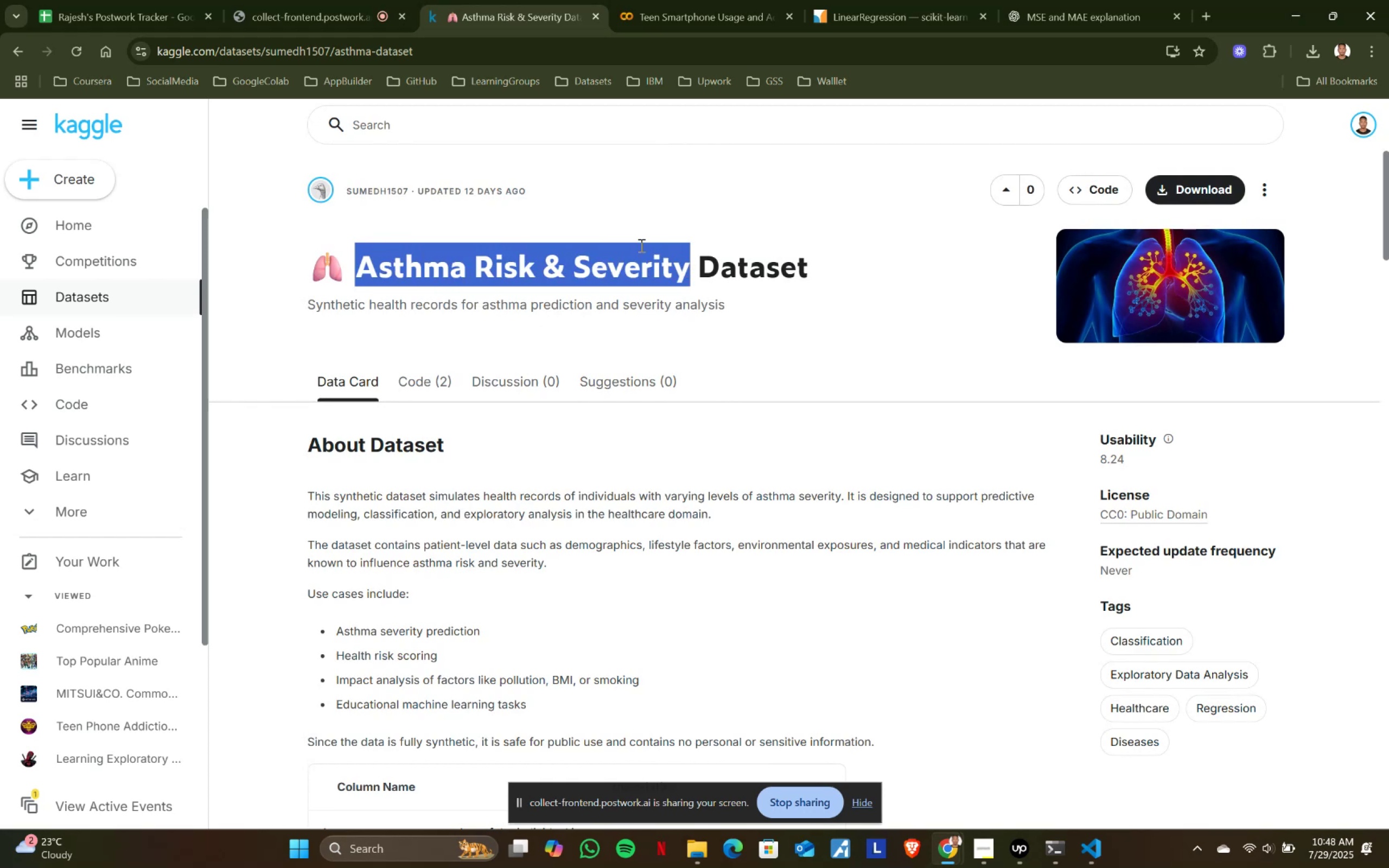 
key(Control+C)
 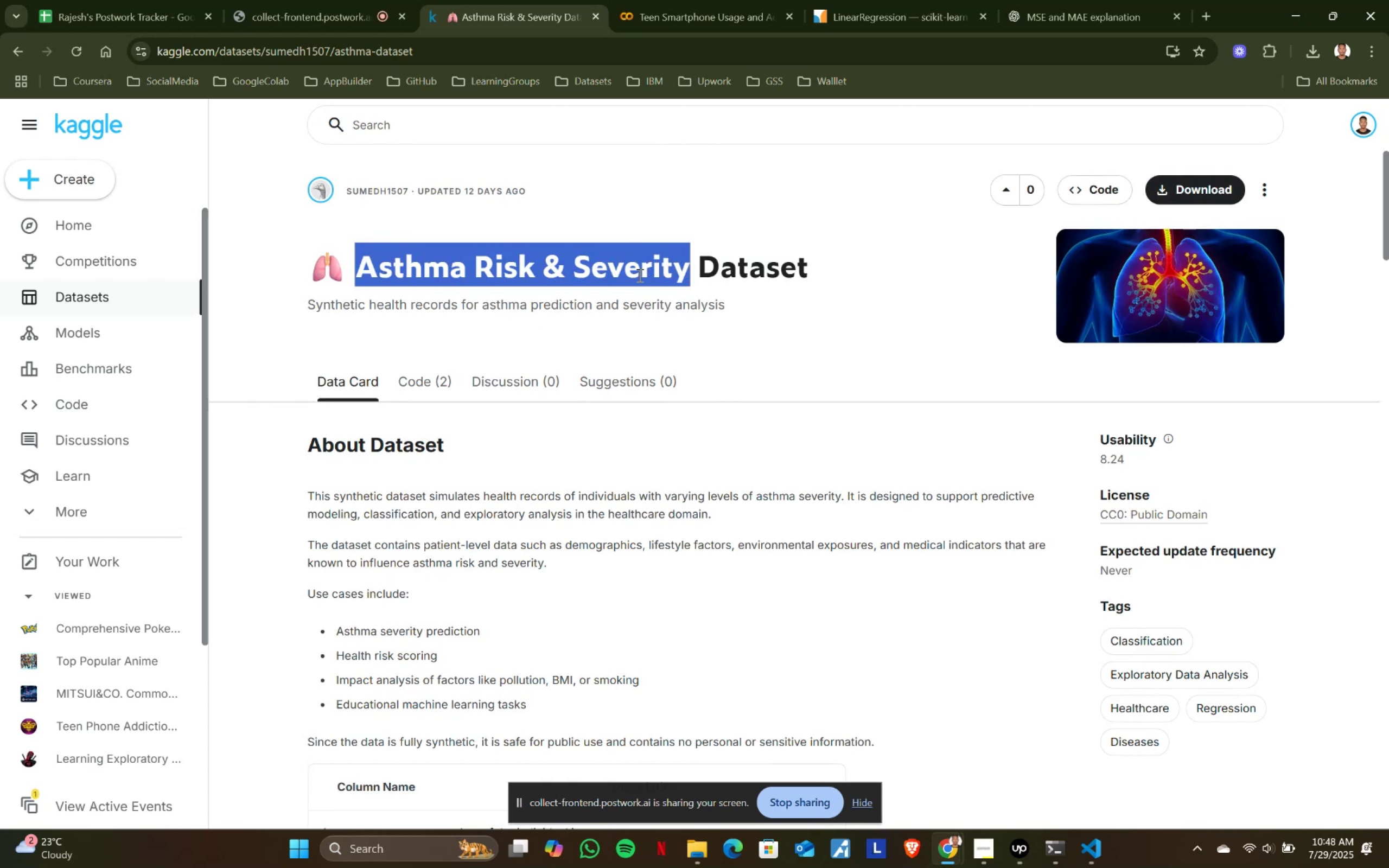 
key(Control+ControlLeft)
 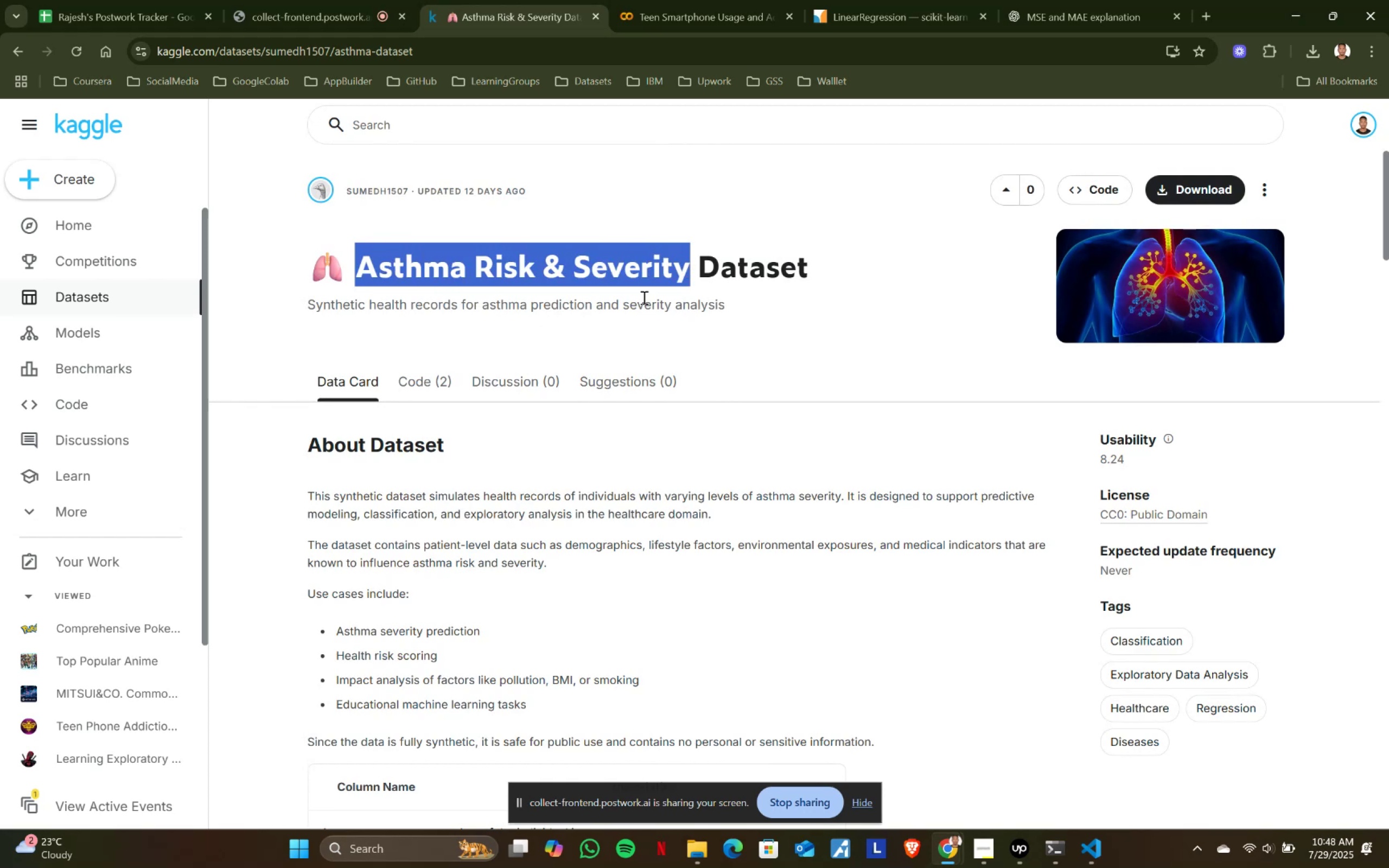 
key(Control+C)
 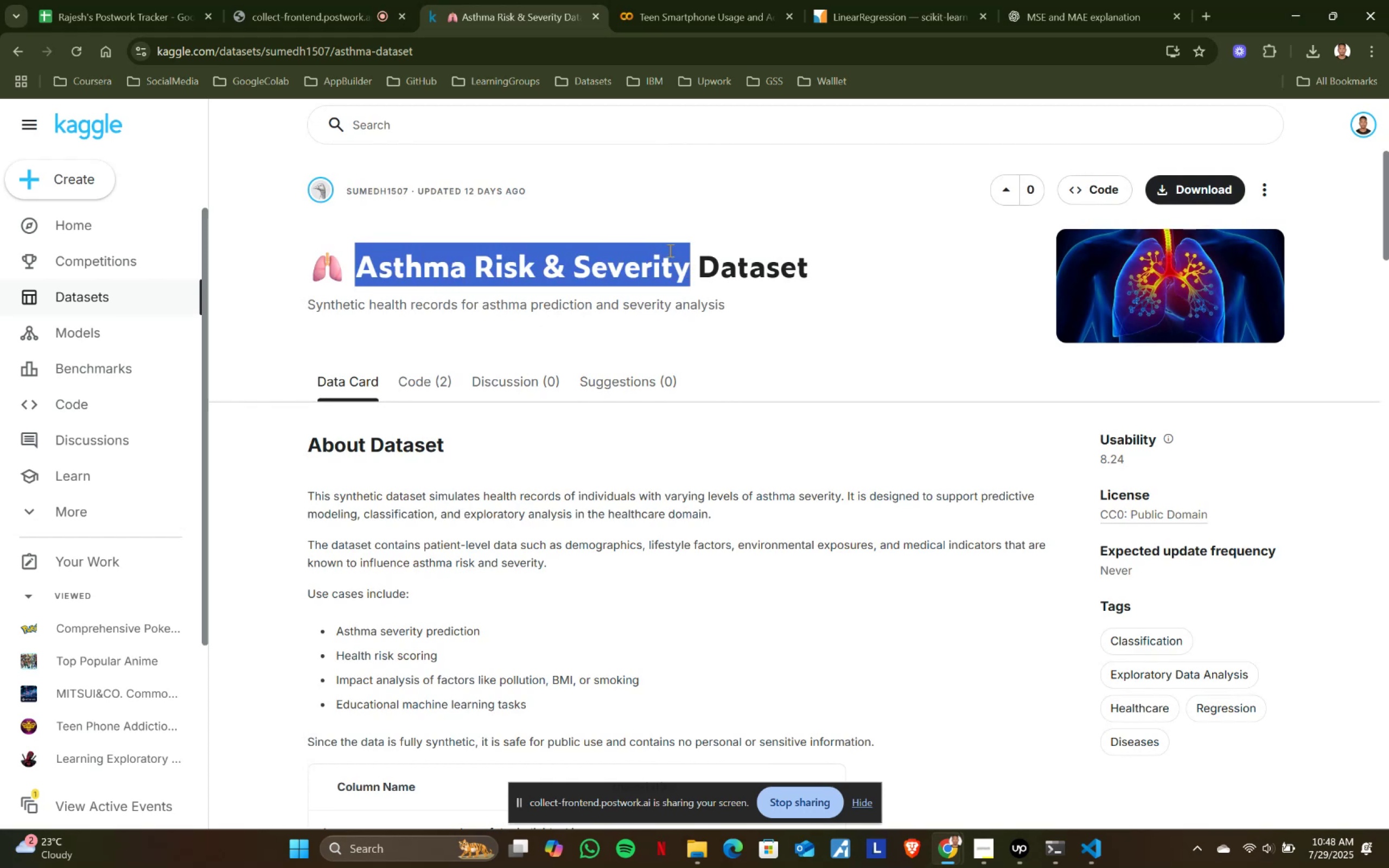 
key(Control+ControlLeft)
 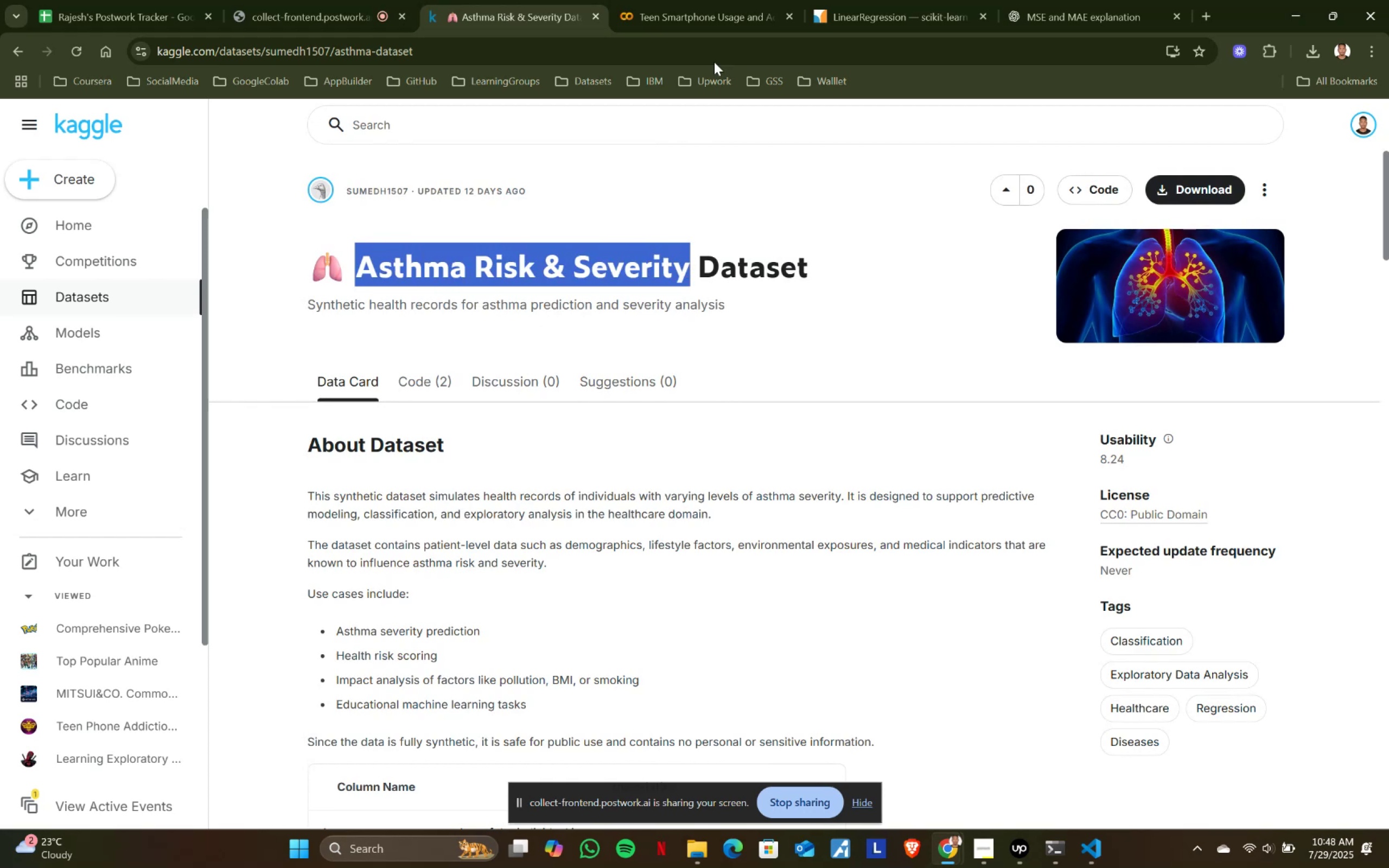 
key(Control+C)
 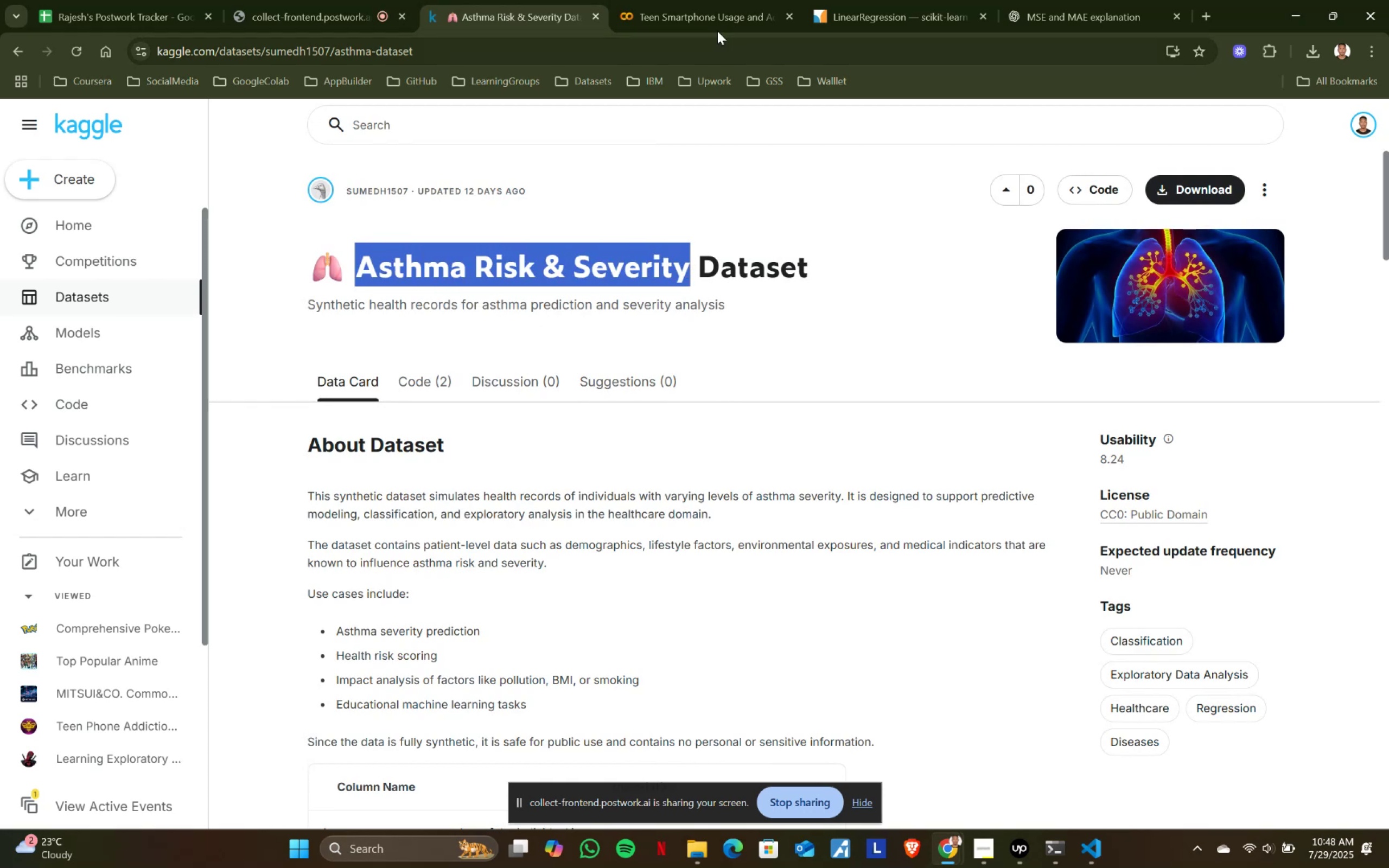 
key(Control+ControlLeft)
 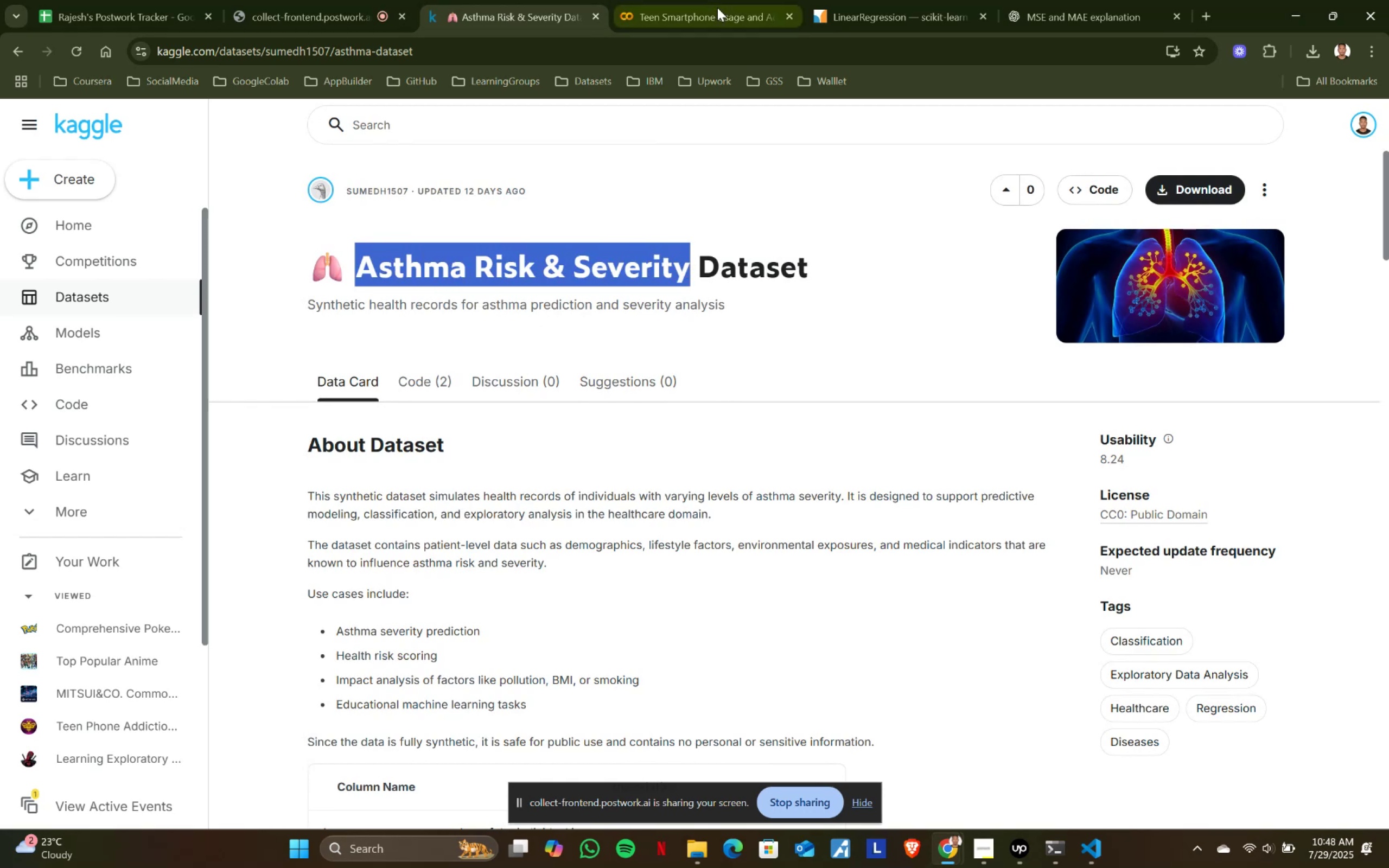 
key(Control+C)
 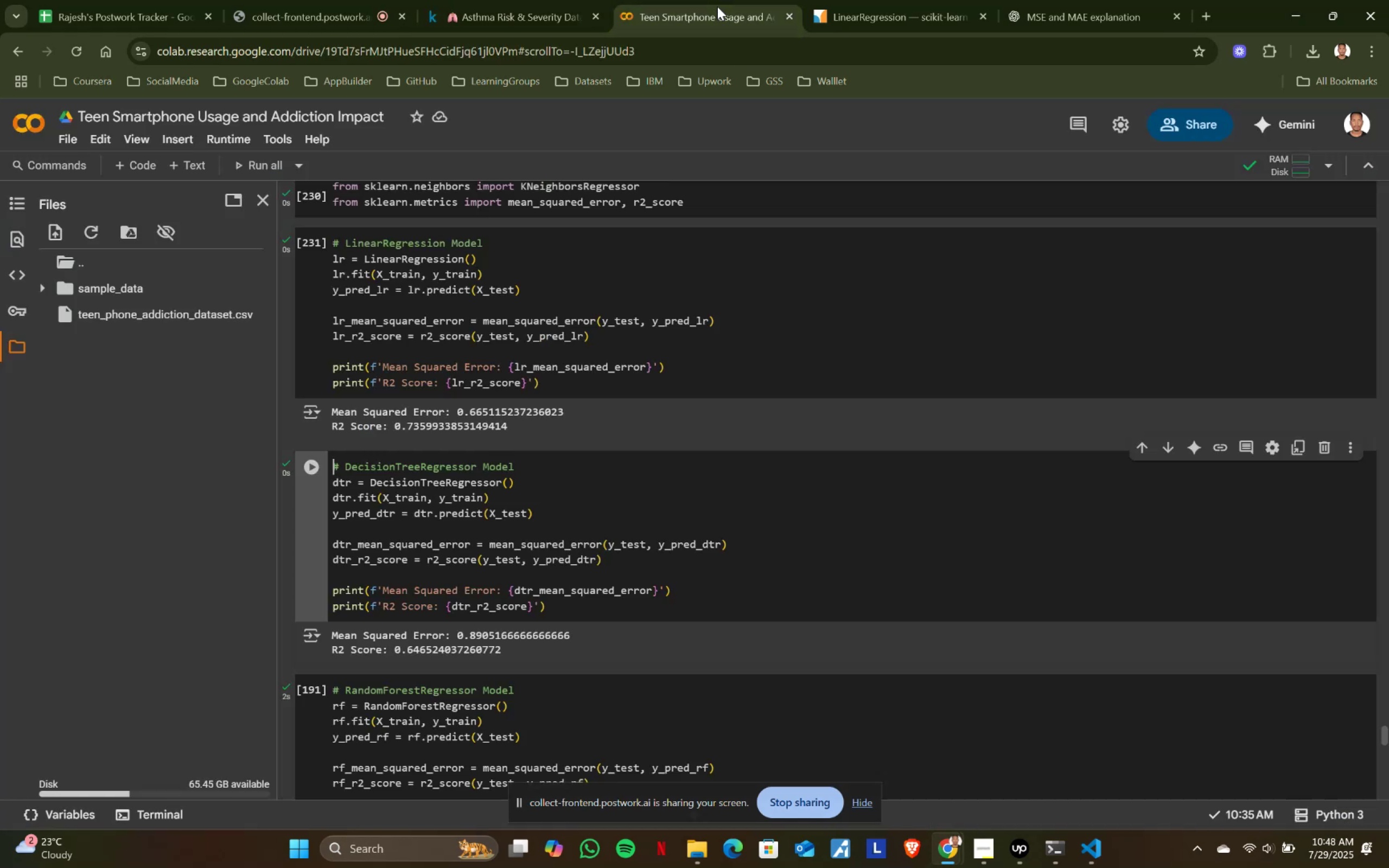 
left_click([717, 7])
 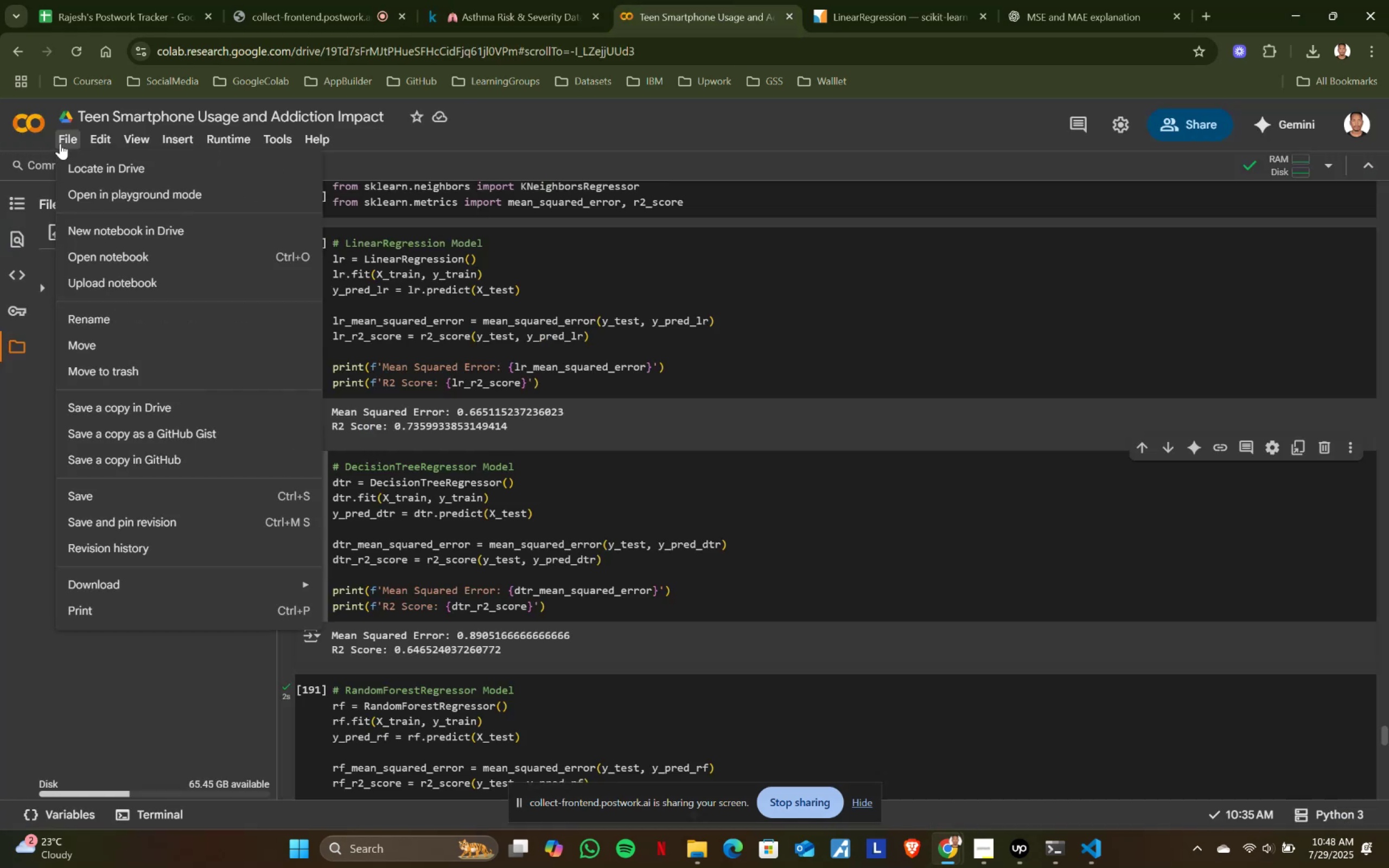 
left_click([60, 143])
 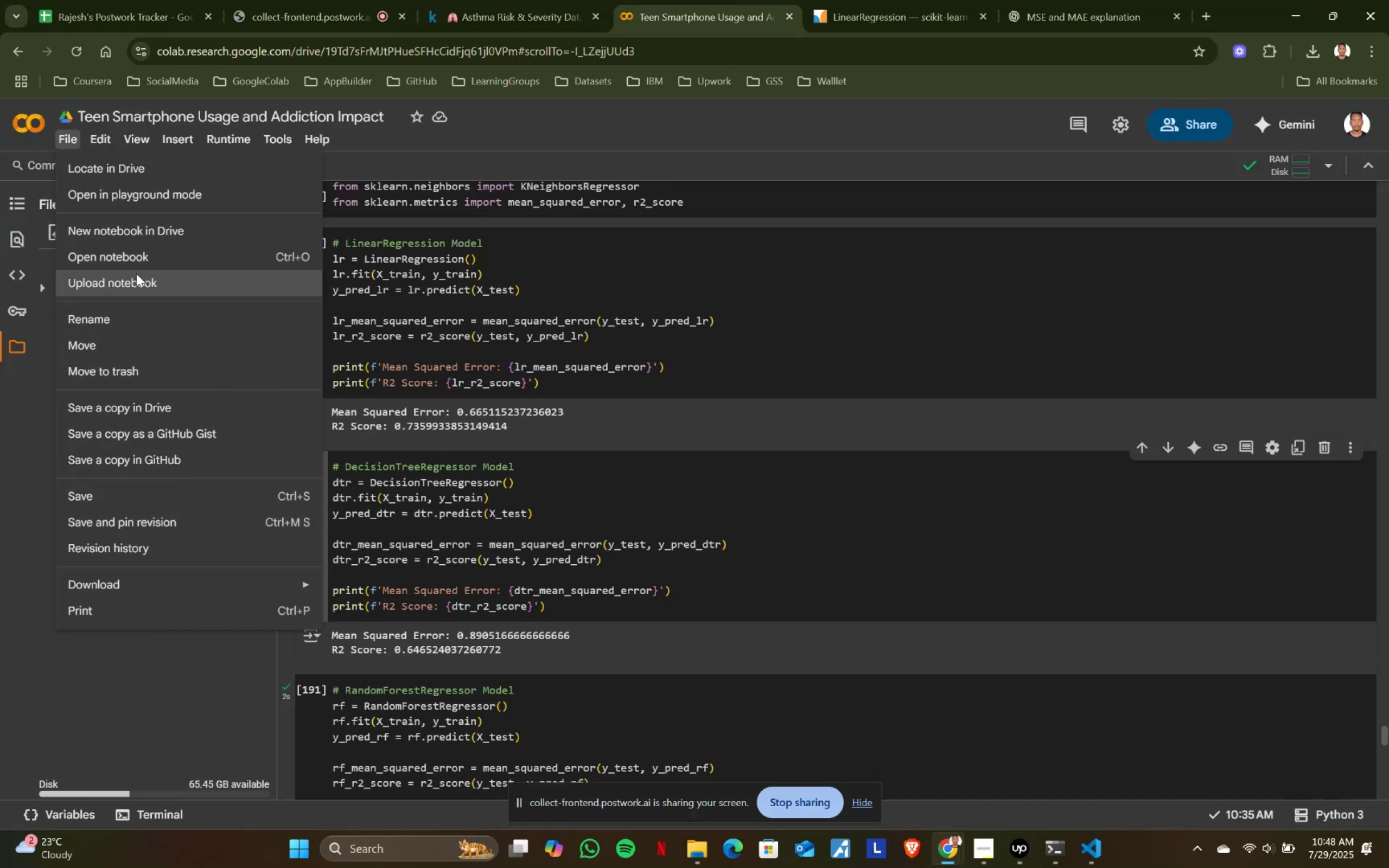 
left_click([140, 234])
 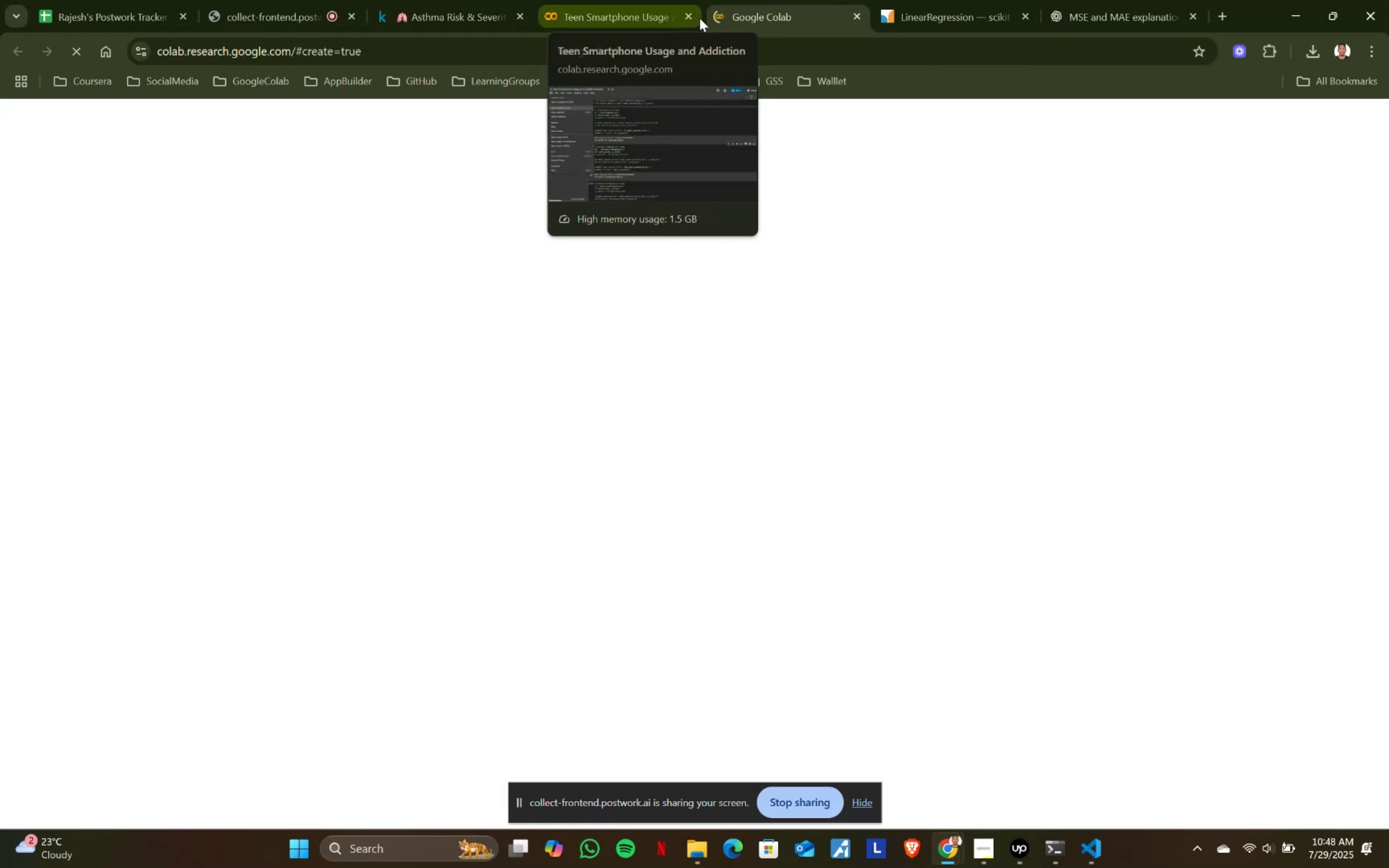 
left_click([693, 14])
 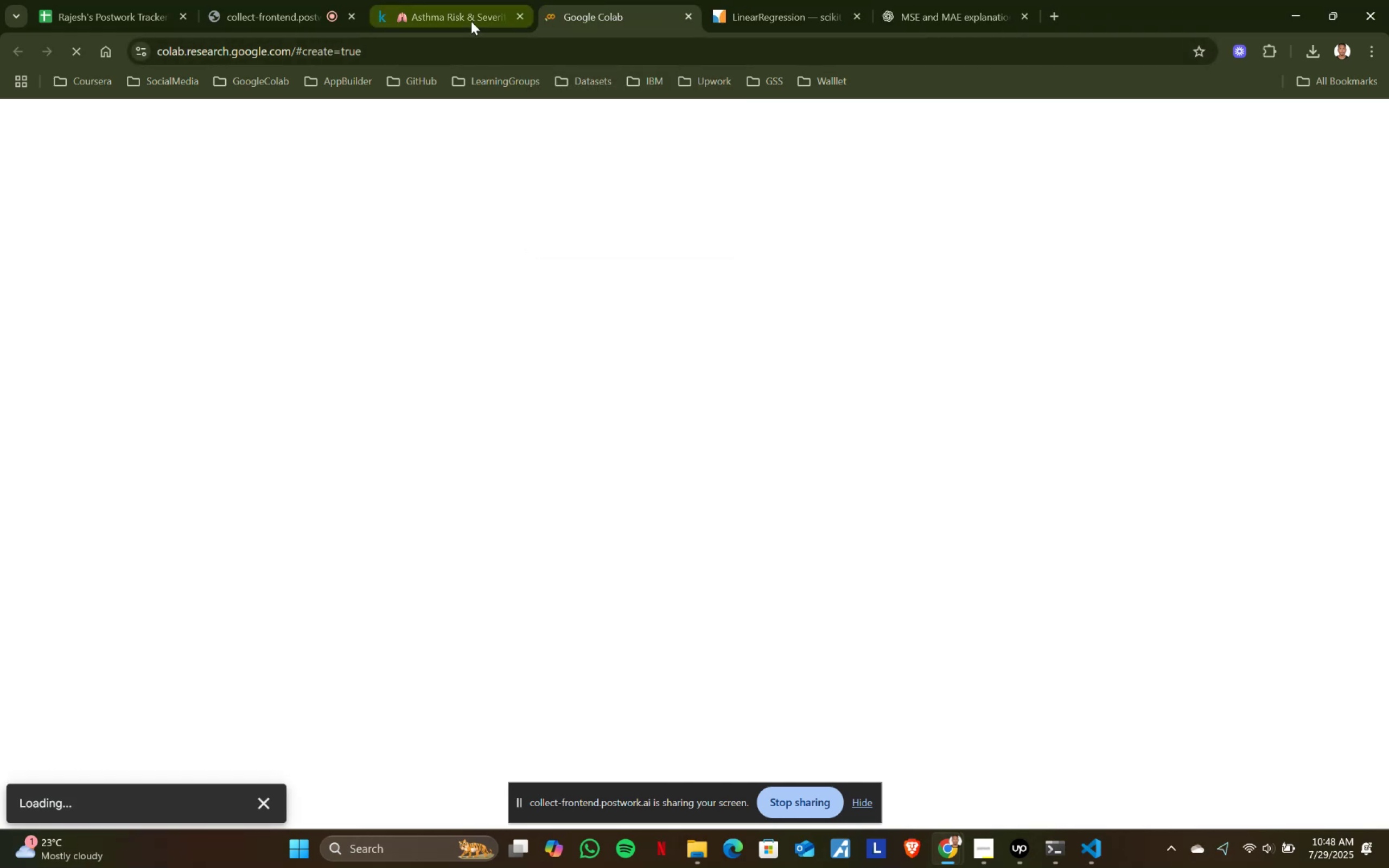 
left_click([471, 21])
 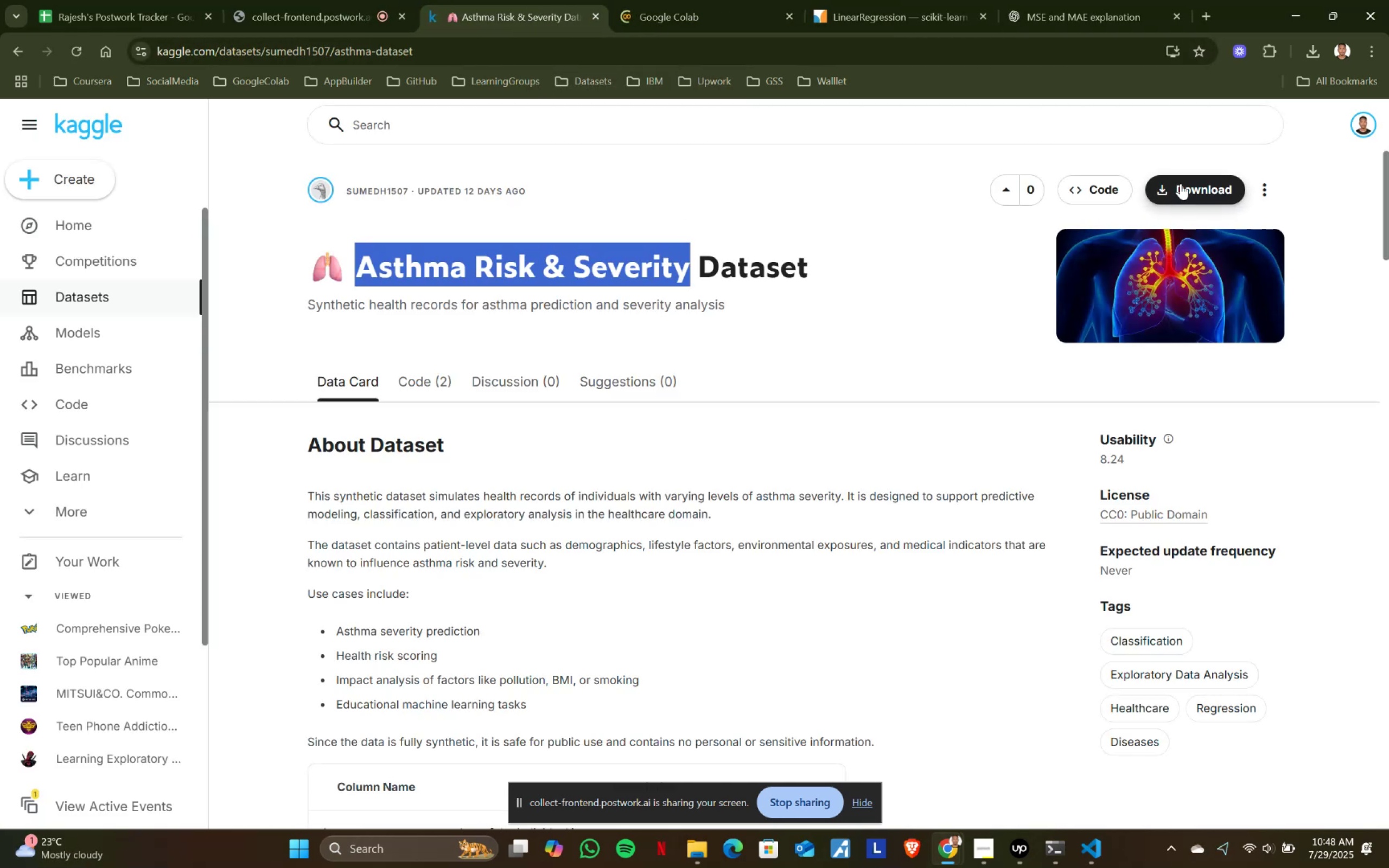 
left_click([1181, 183])
 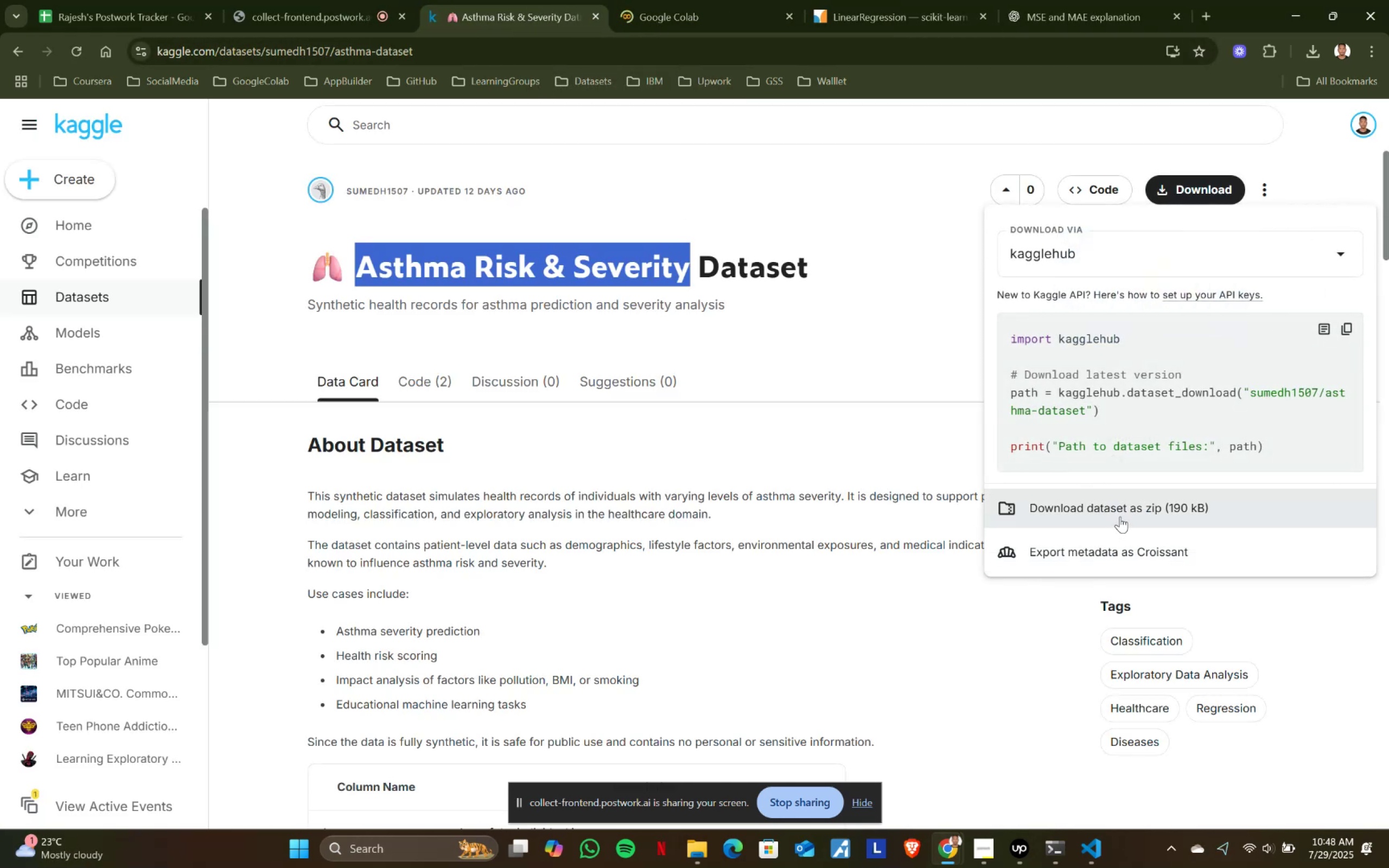 
left_click([1120, 516])
 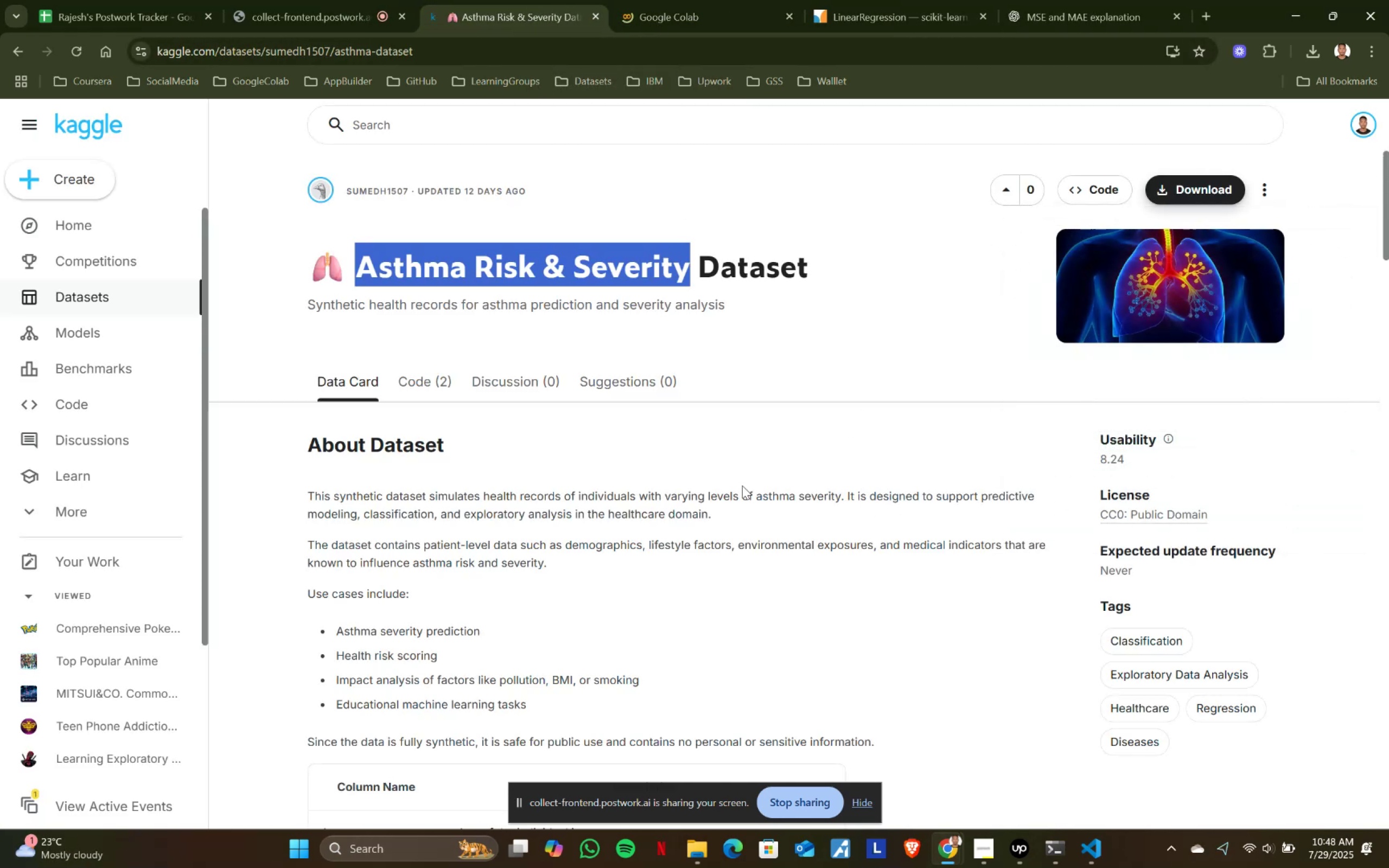 
scroll: coordinate [742, 486], scroll_direction: down, amount: 4.0
 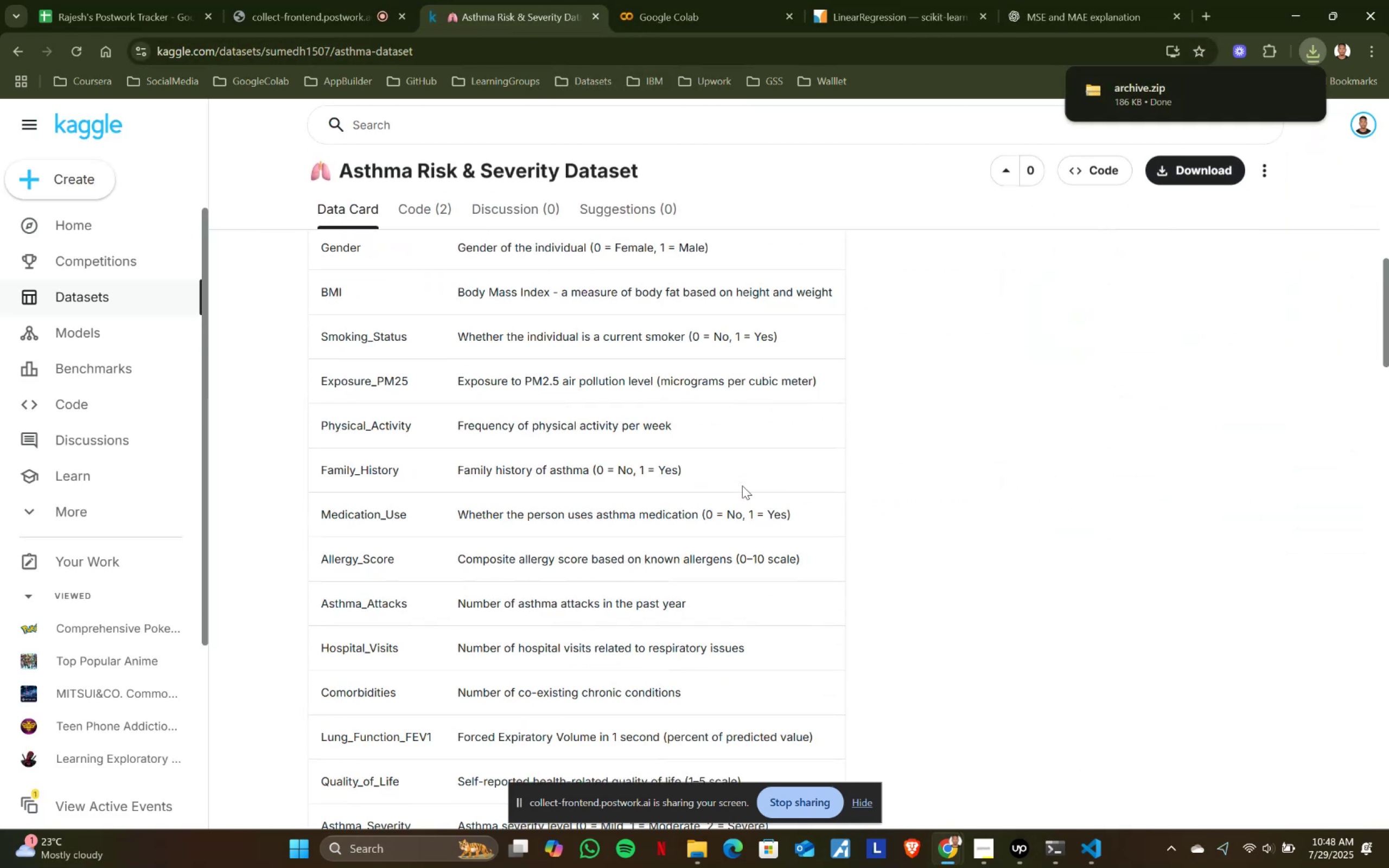 
scroll: coordinate [742, 486], scroll_direction: up, amount: 2.0
 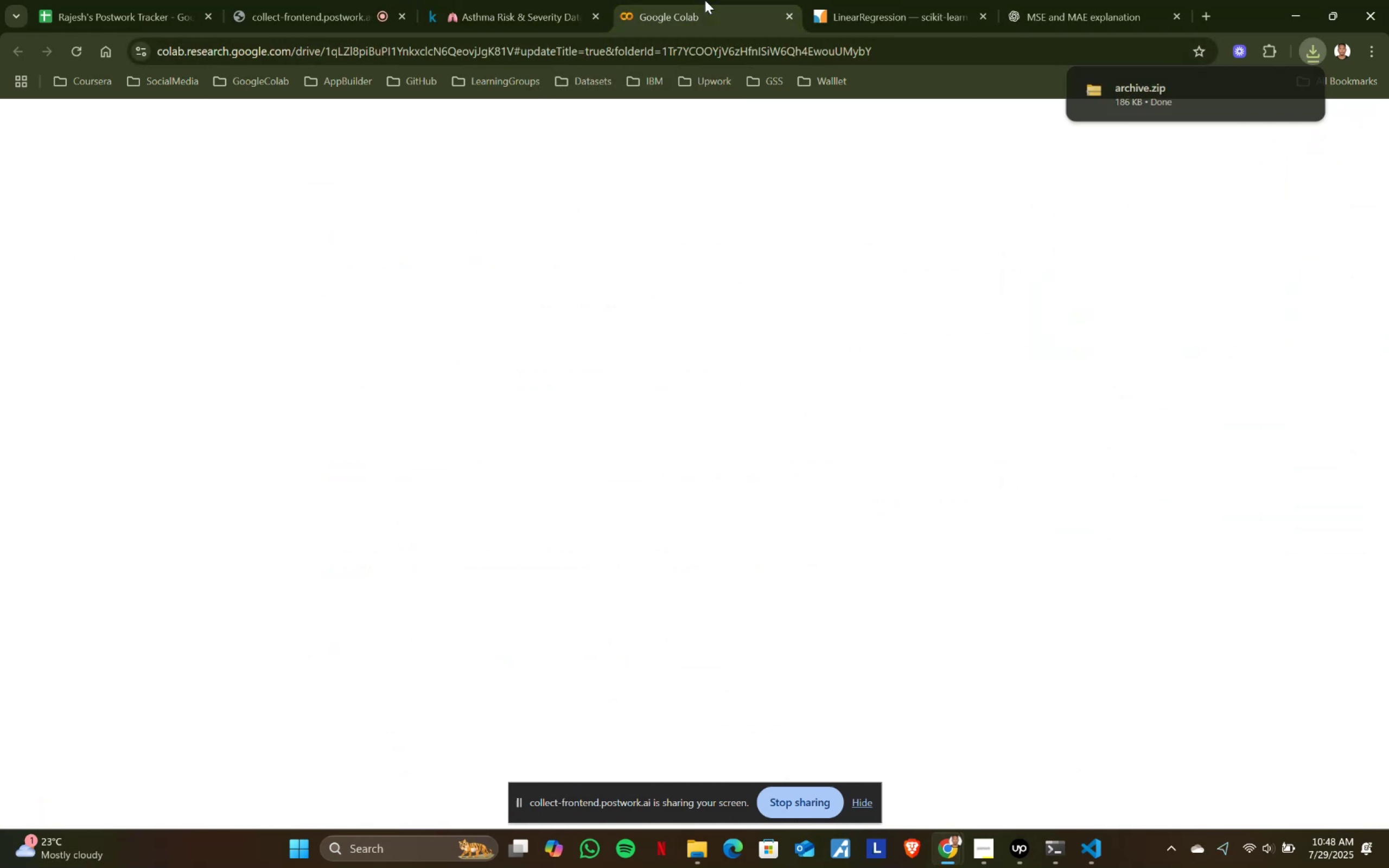 
left_click([705, 0])
 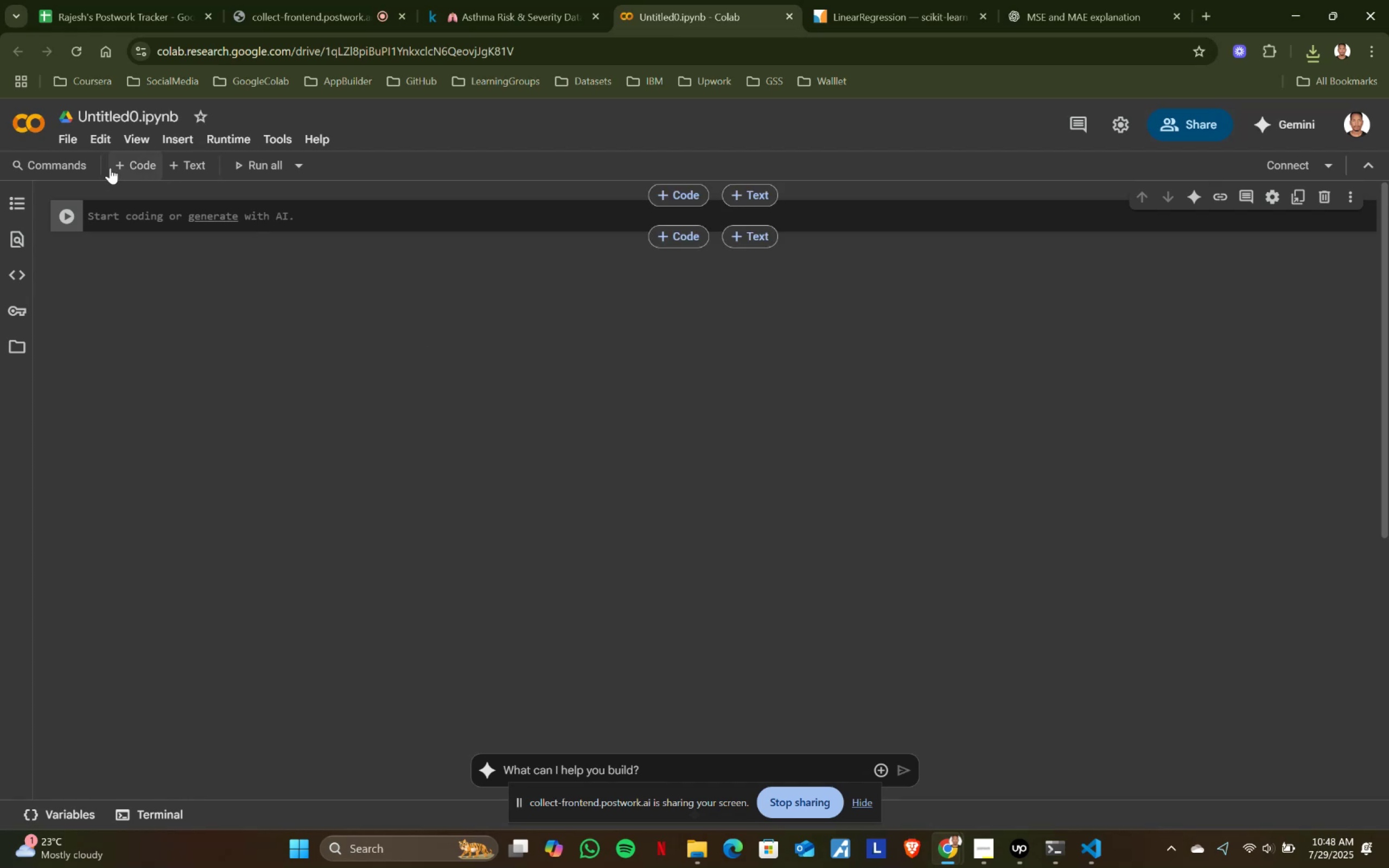 
left_click([100, 120])
 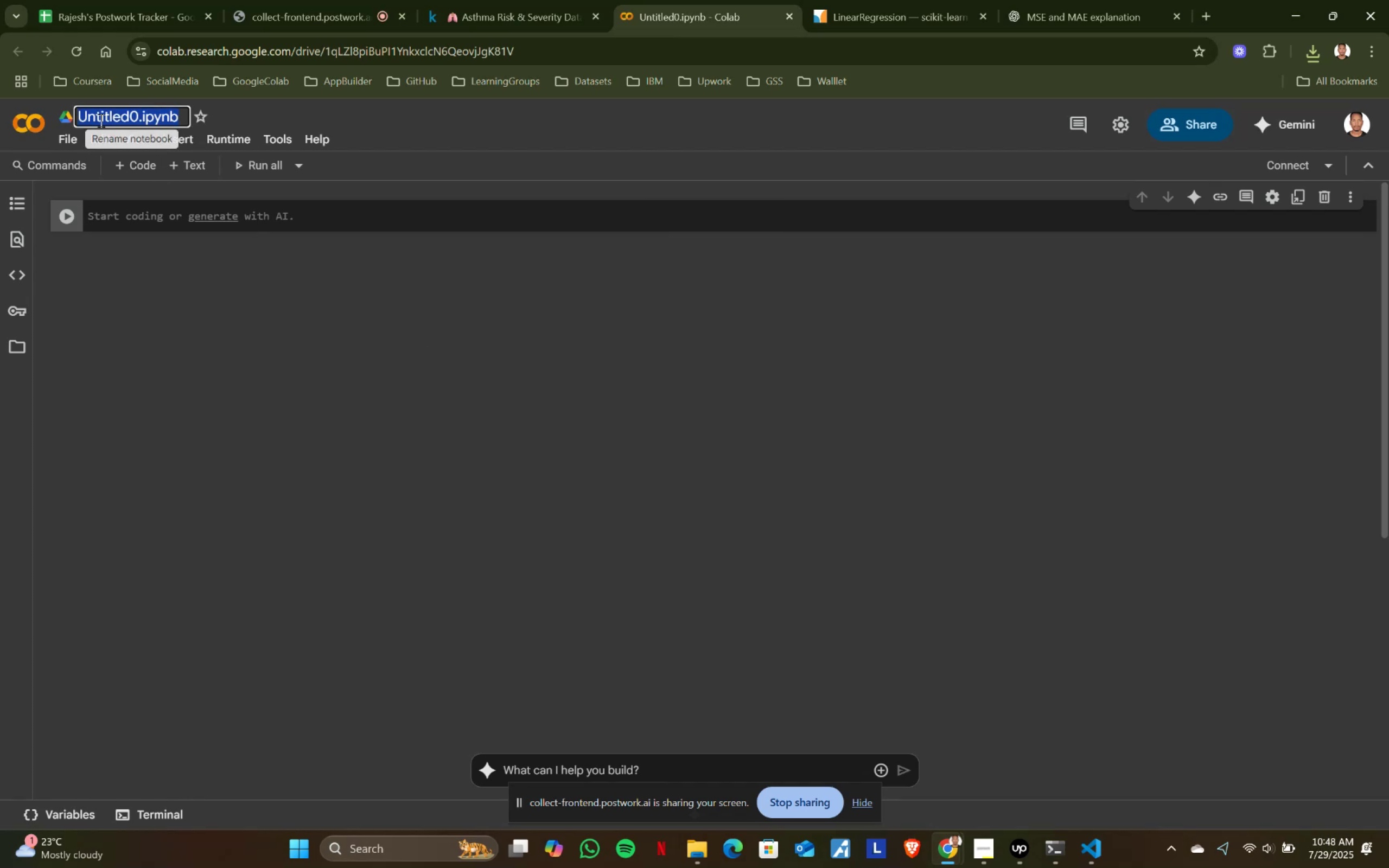 
key(Control+ControlLeft)
 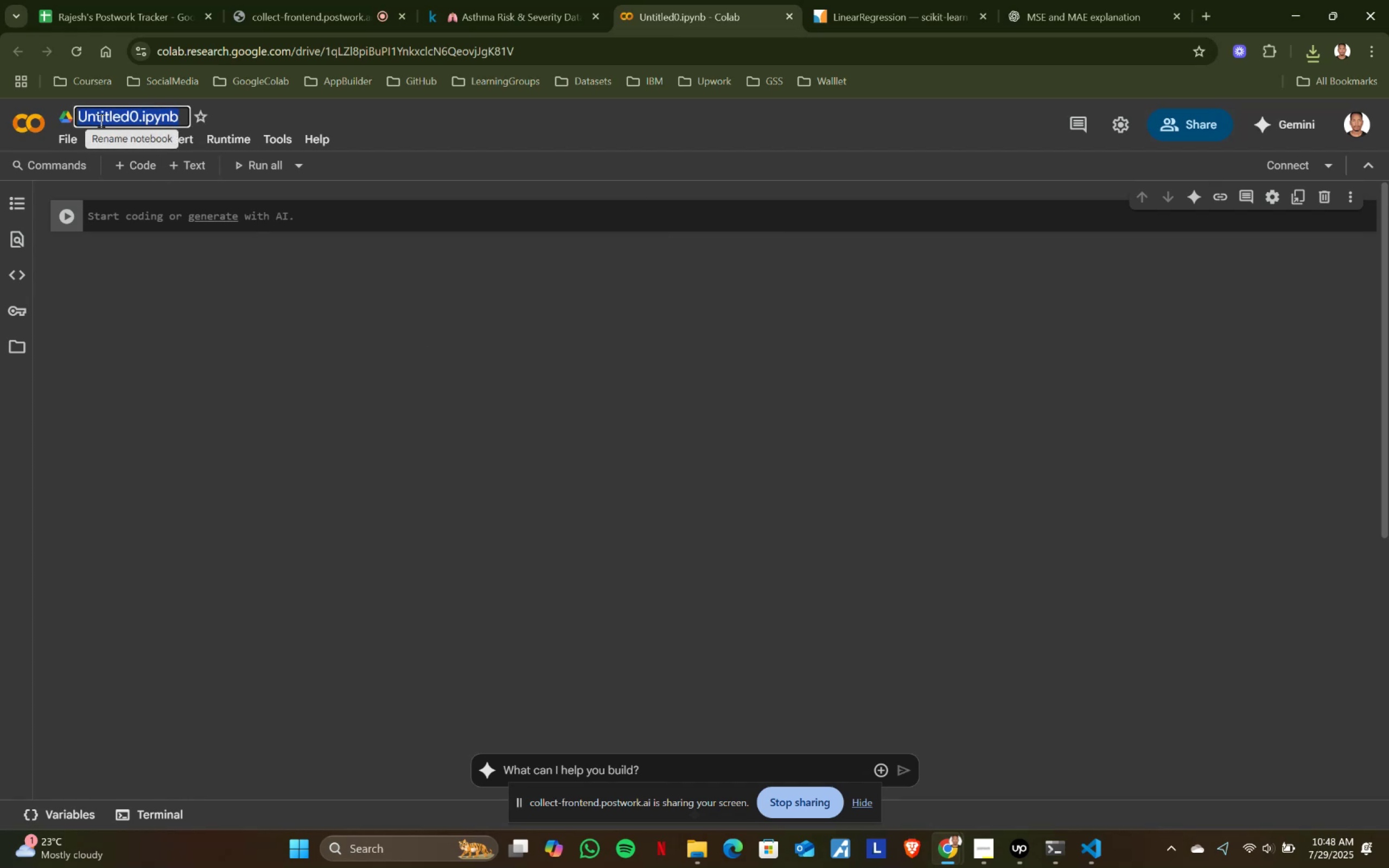 
key(Control+A)
 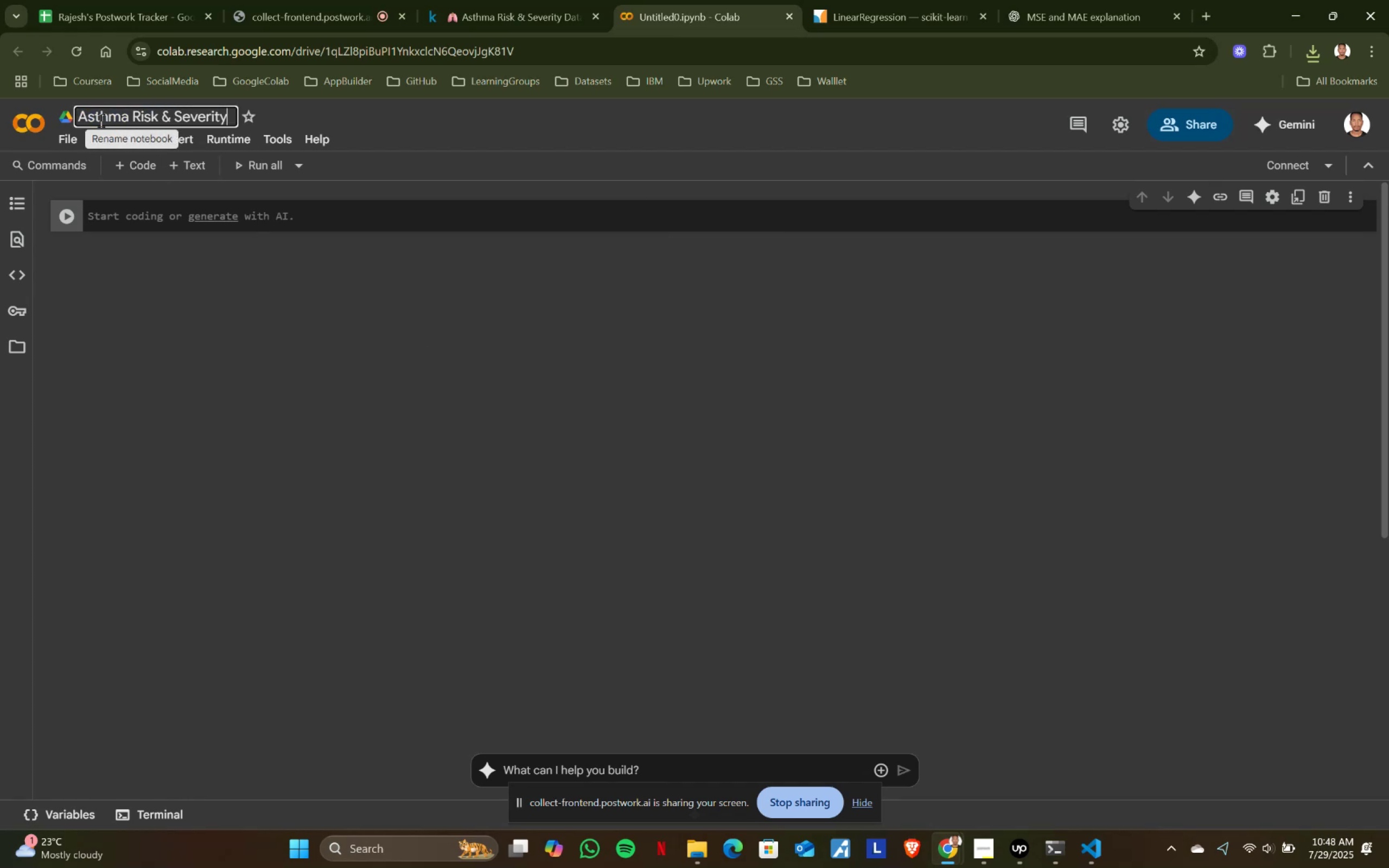 
key(Control+ControlLeft)
 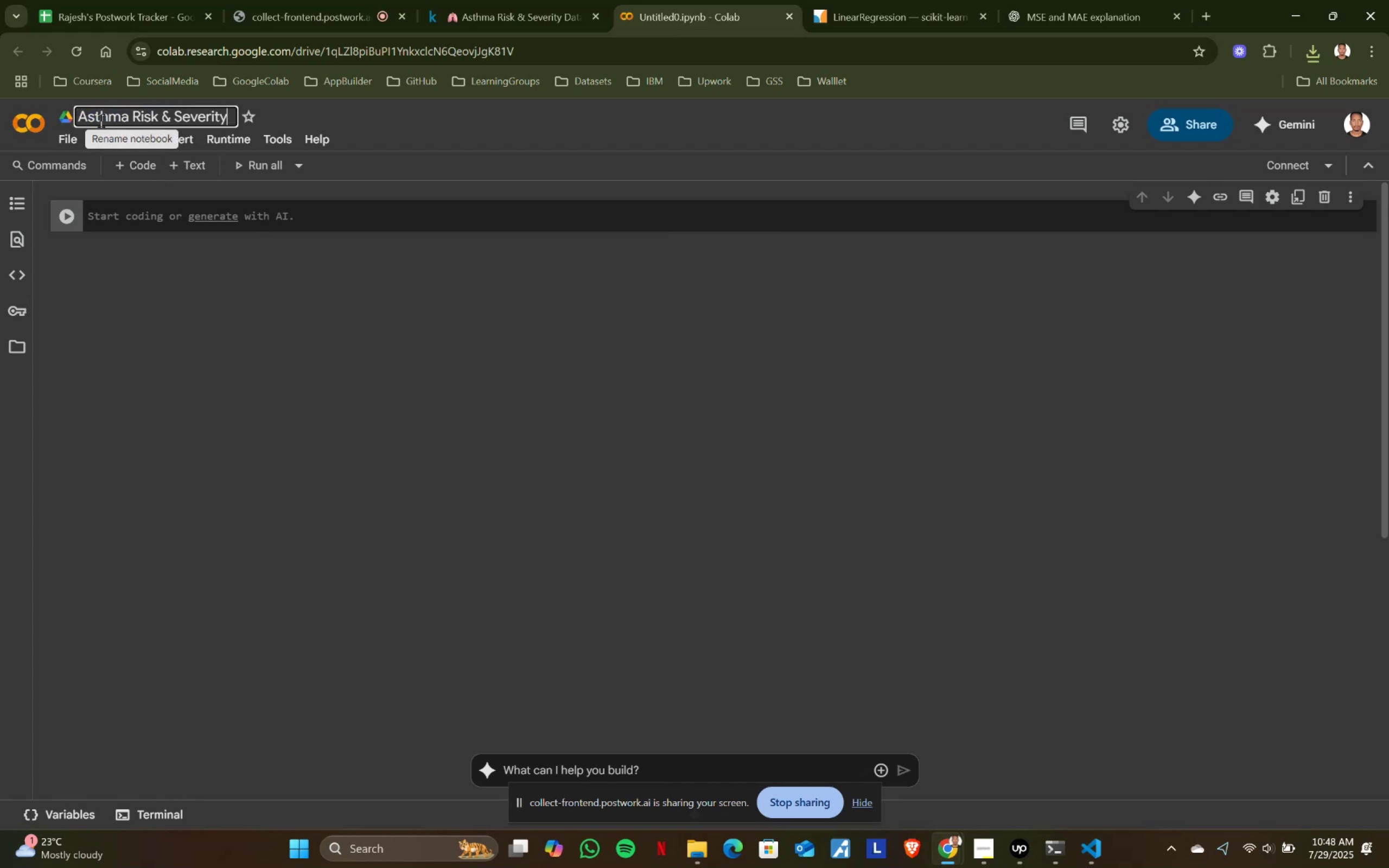 
key(Control+V)
 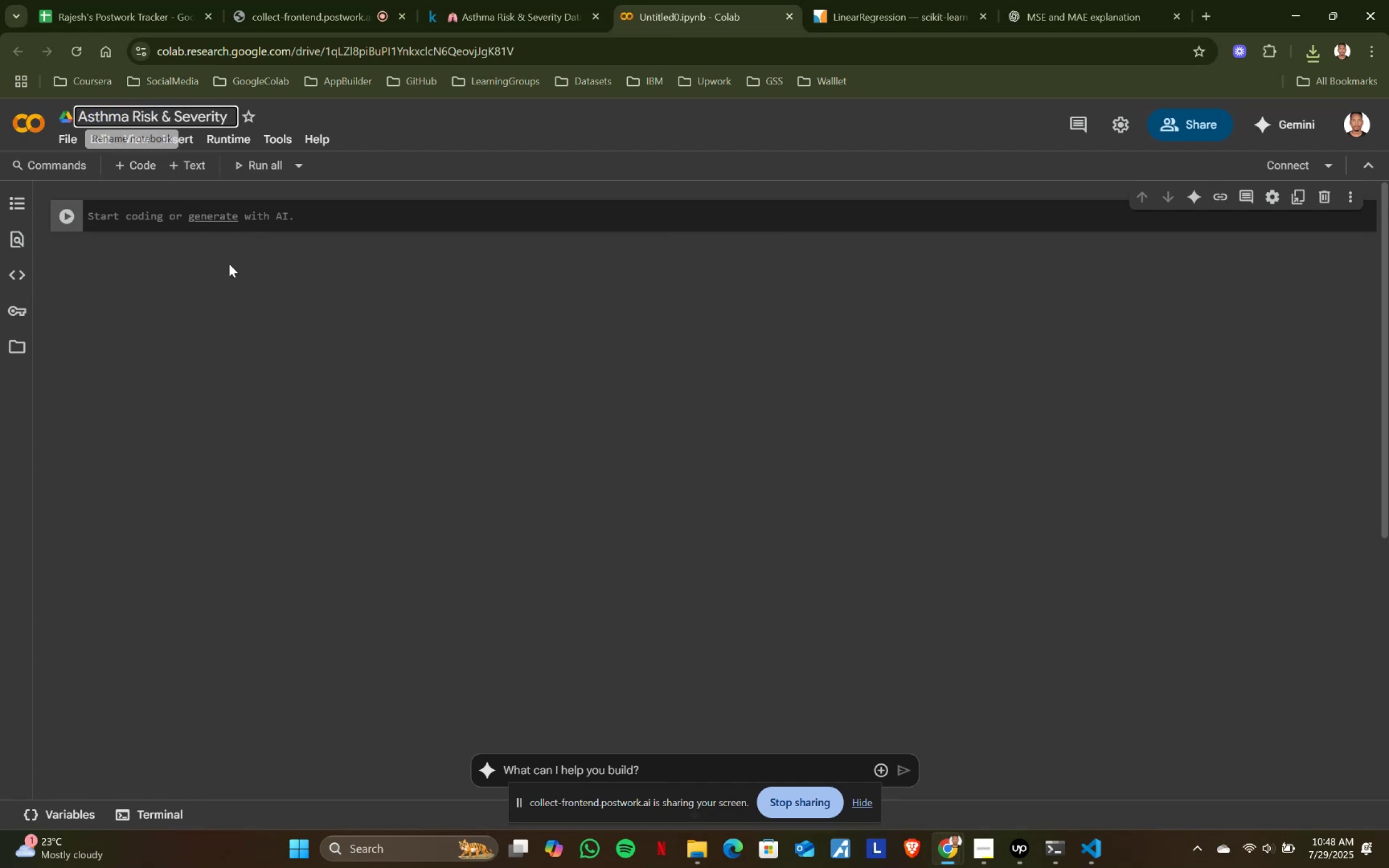 
type( Analysis and Prediction)
 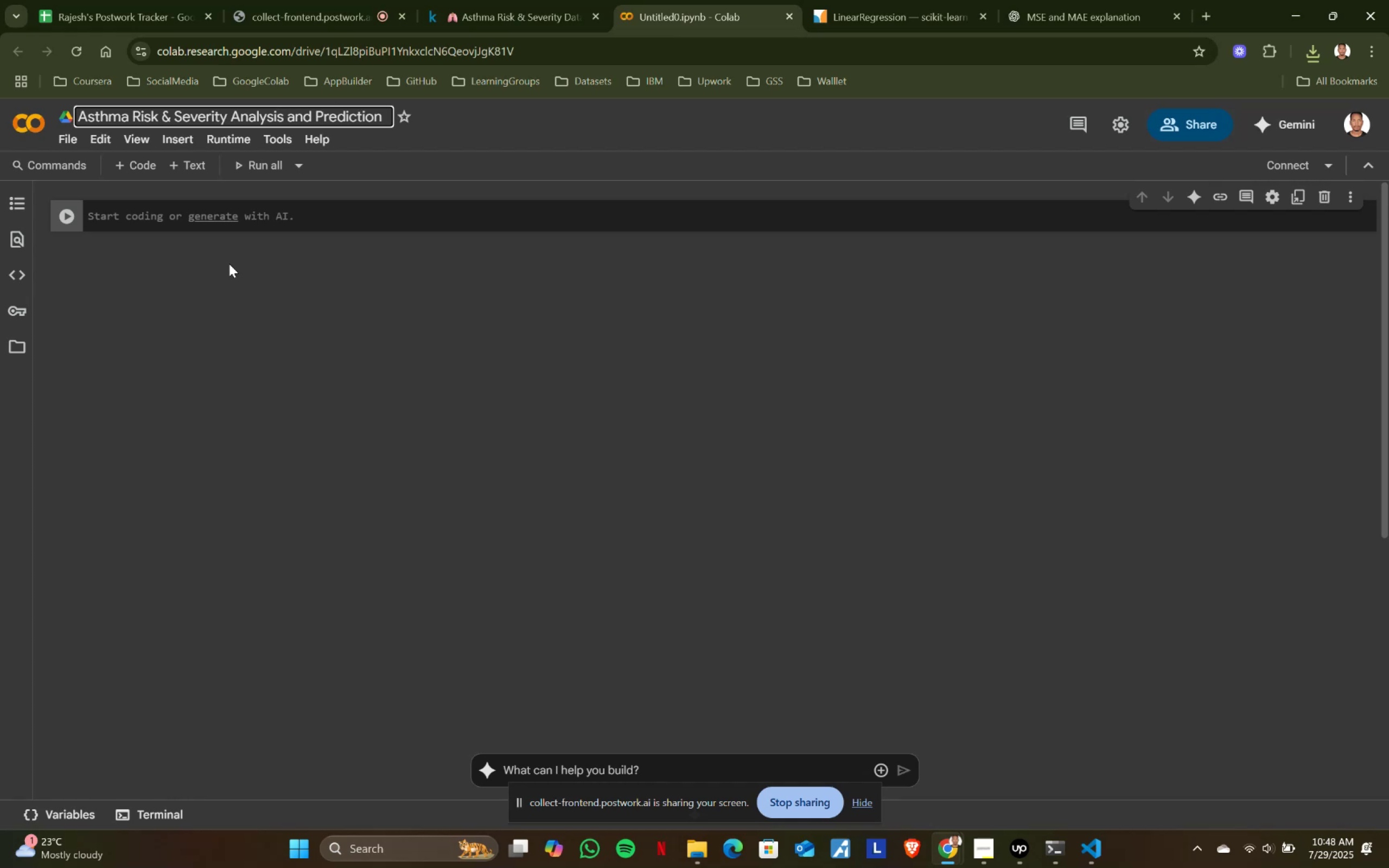 
key(Enter)
 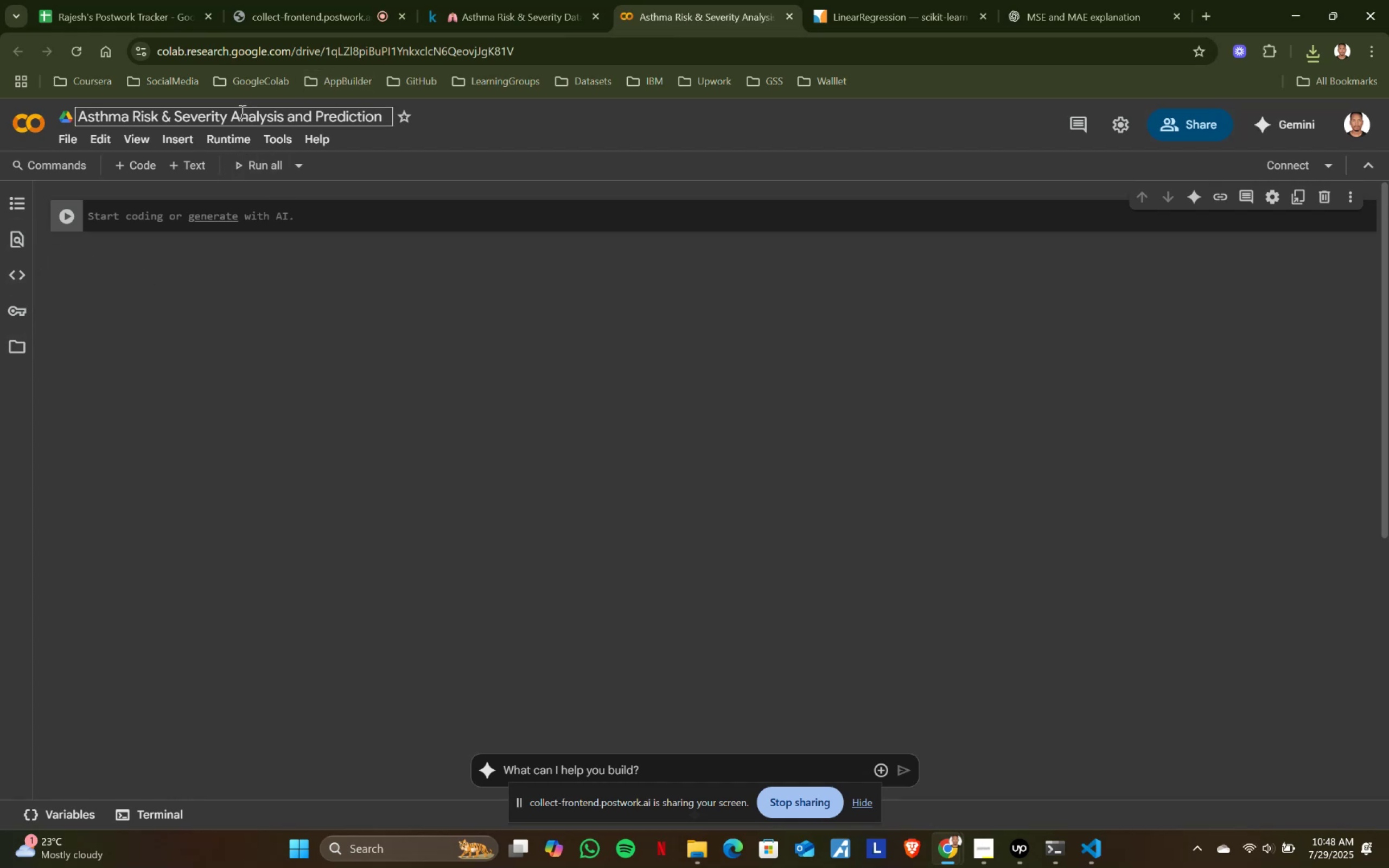 
double_click([241, 111])
 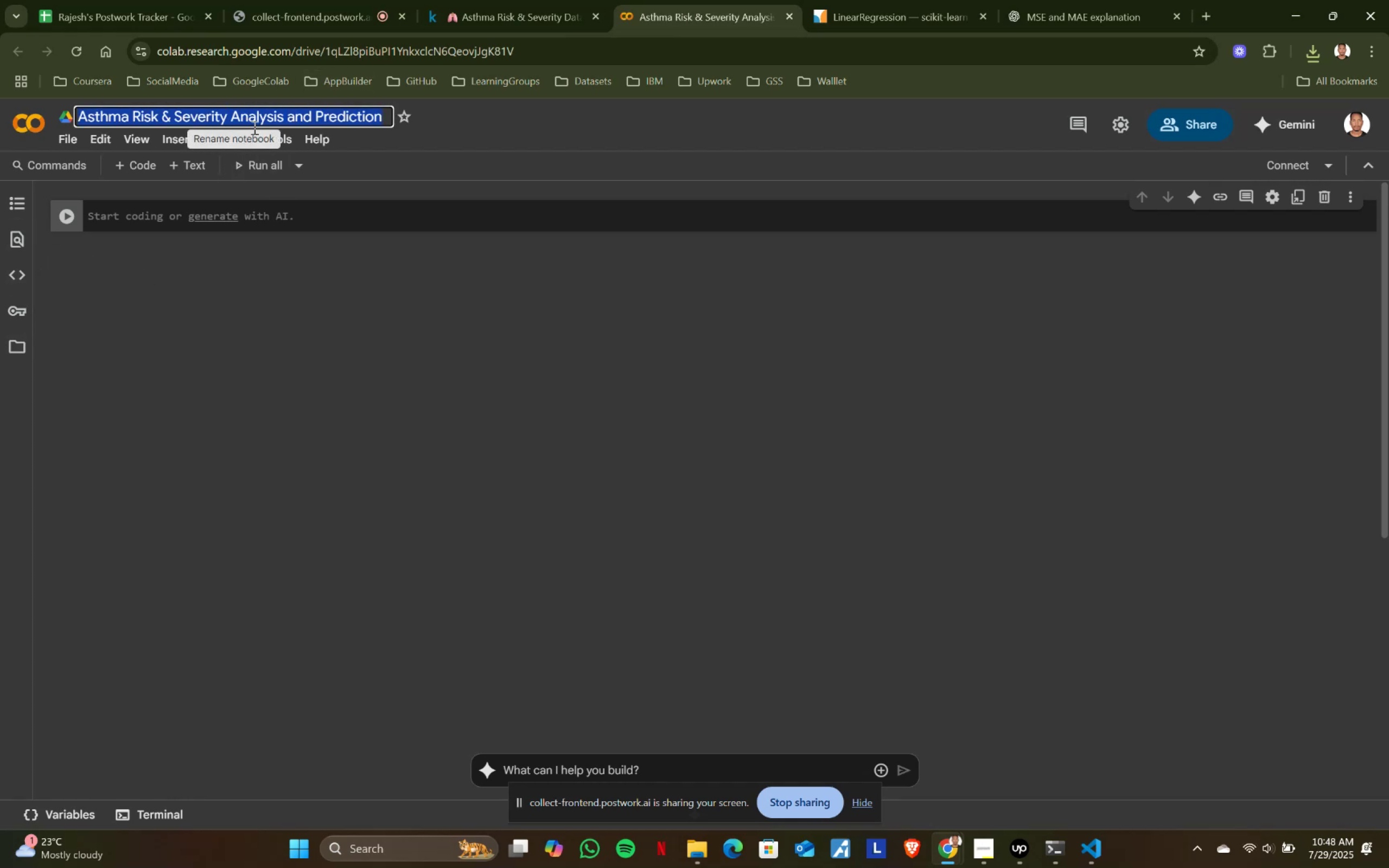 
triple_click([241, 111])
 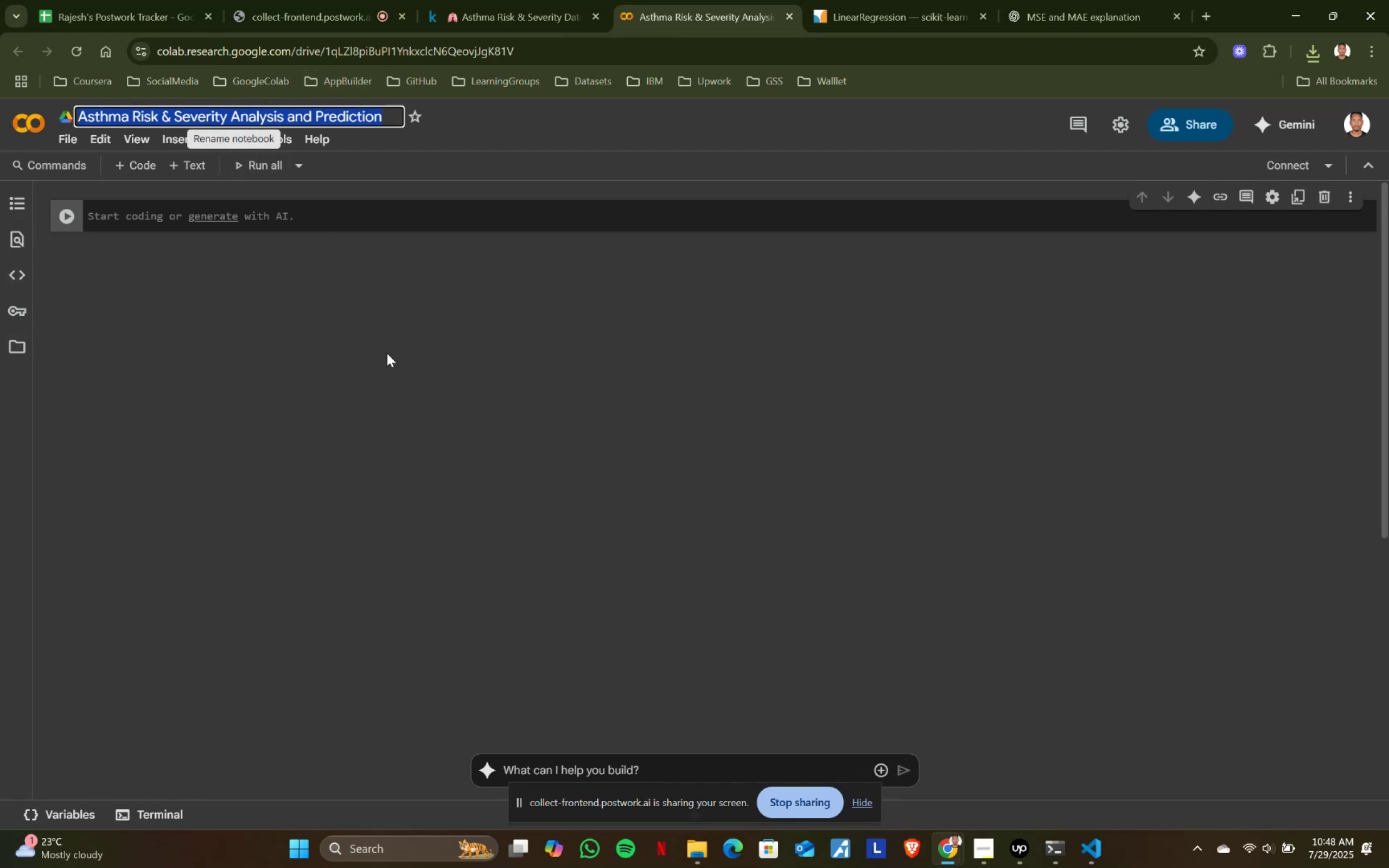 
key(Control+ControlLeft)
 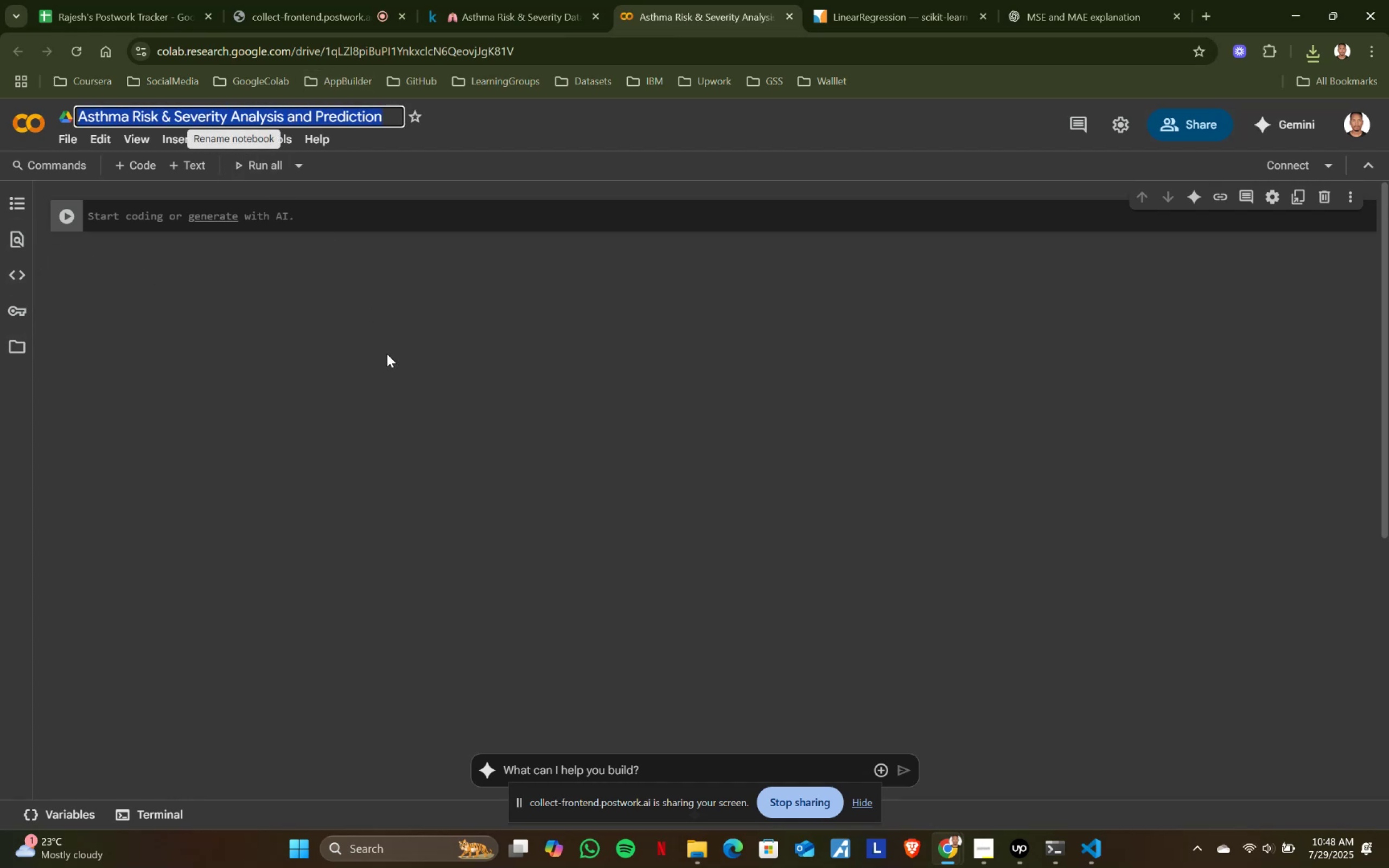 
key(Control+C)
 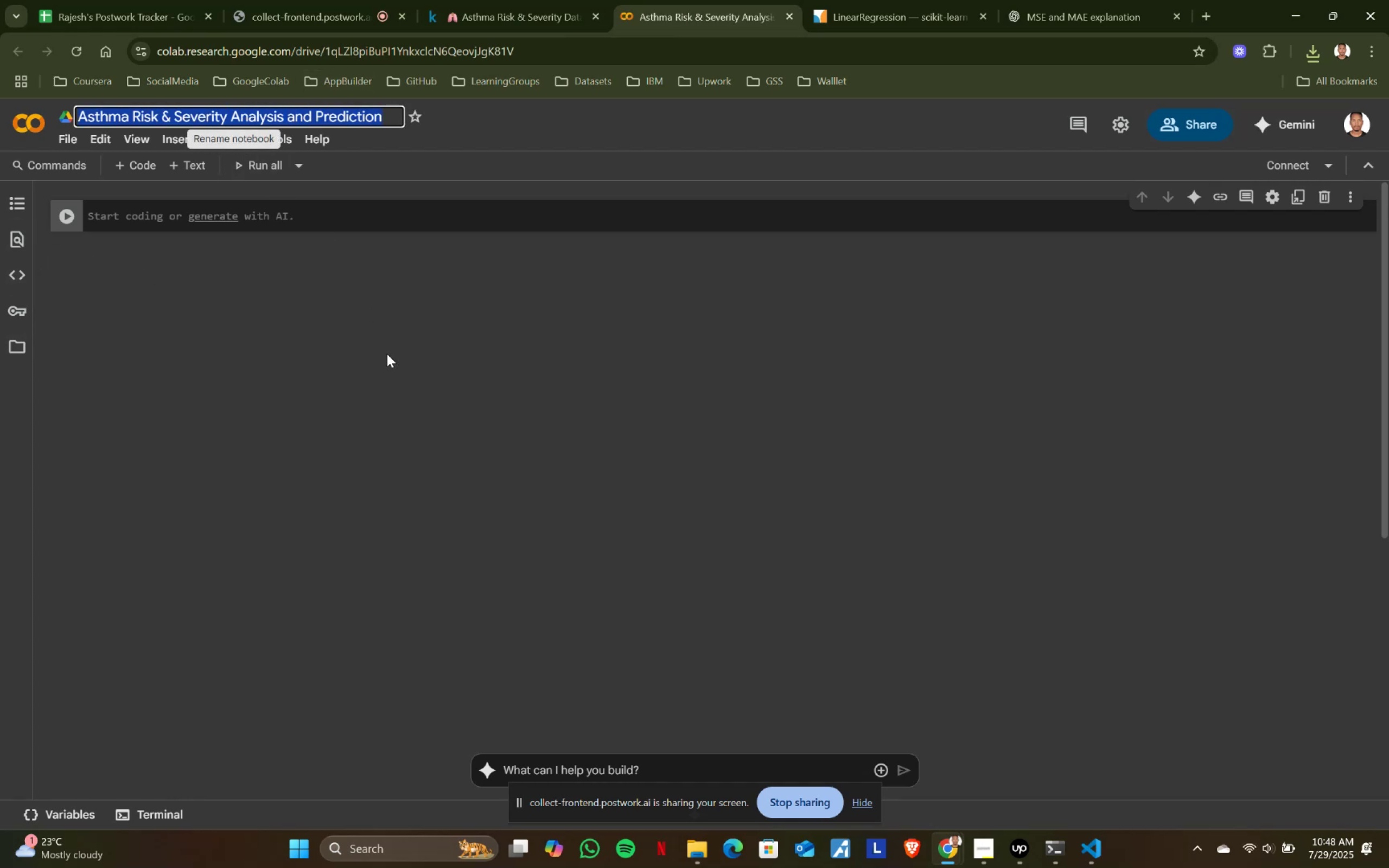 
key(Control+ControlLeft)
 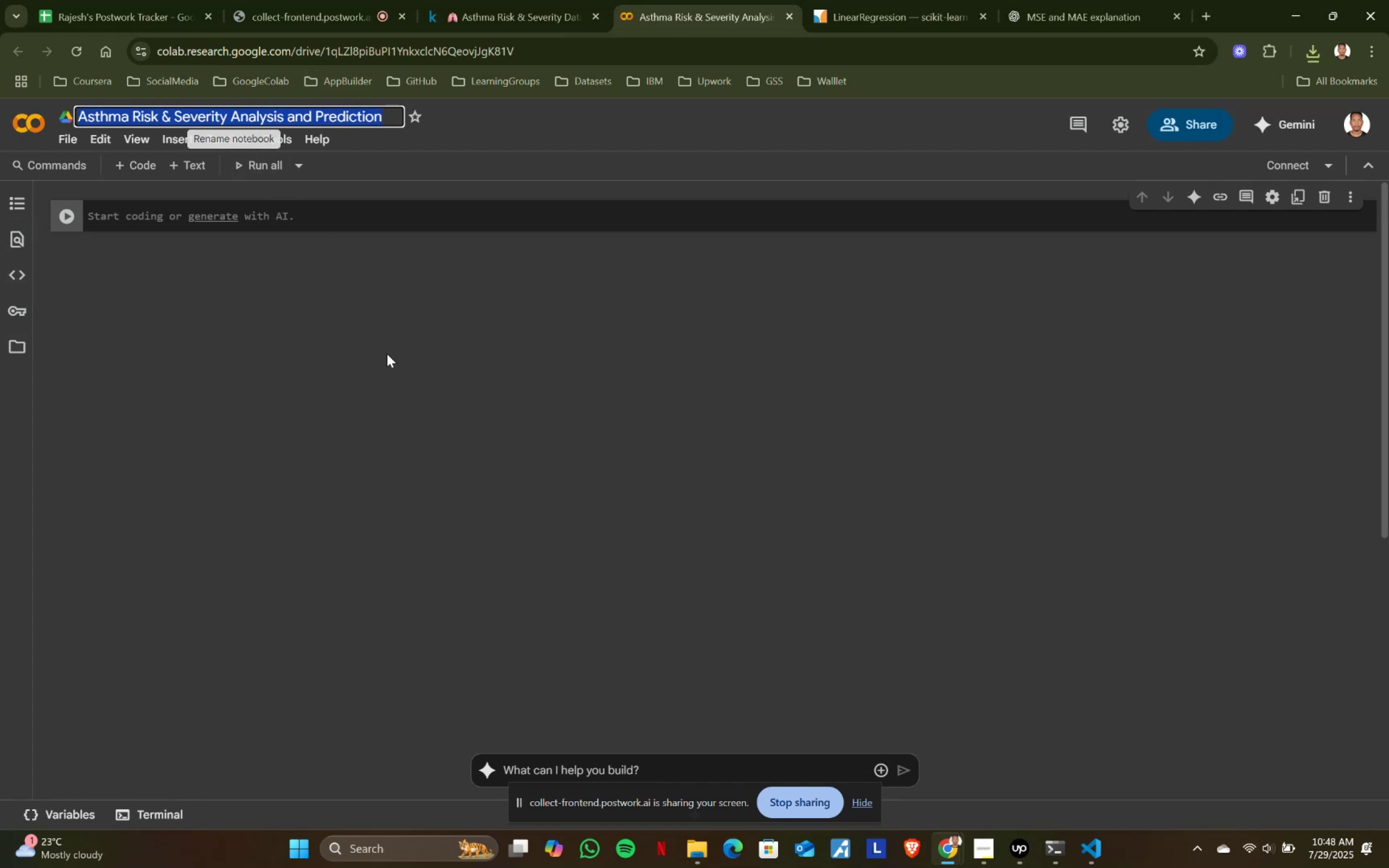 
key(Control+C)
 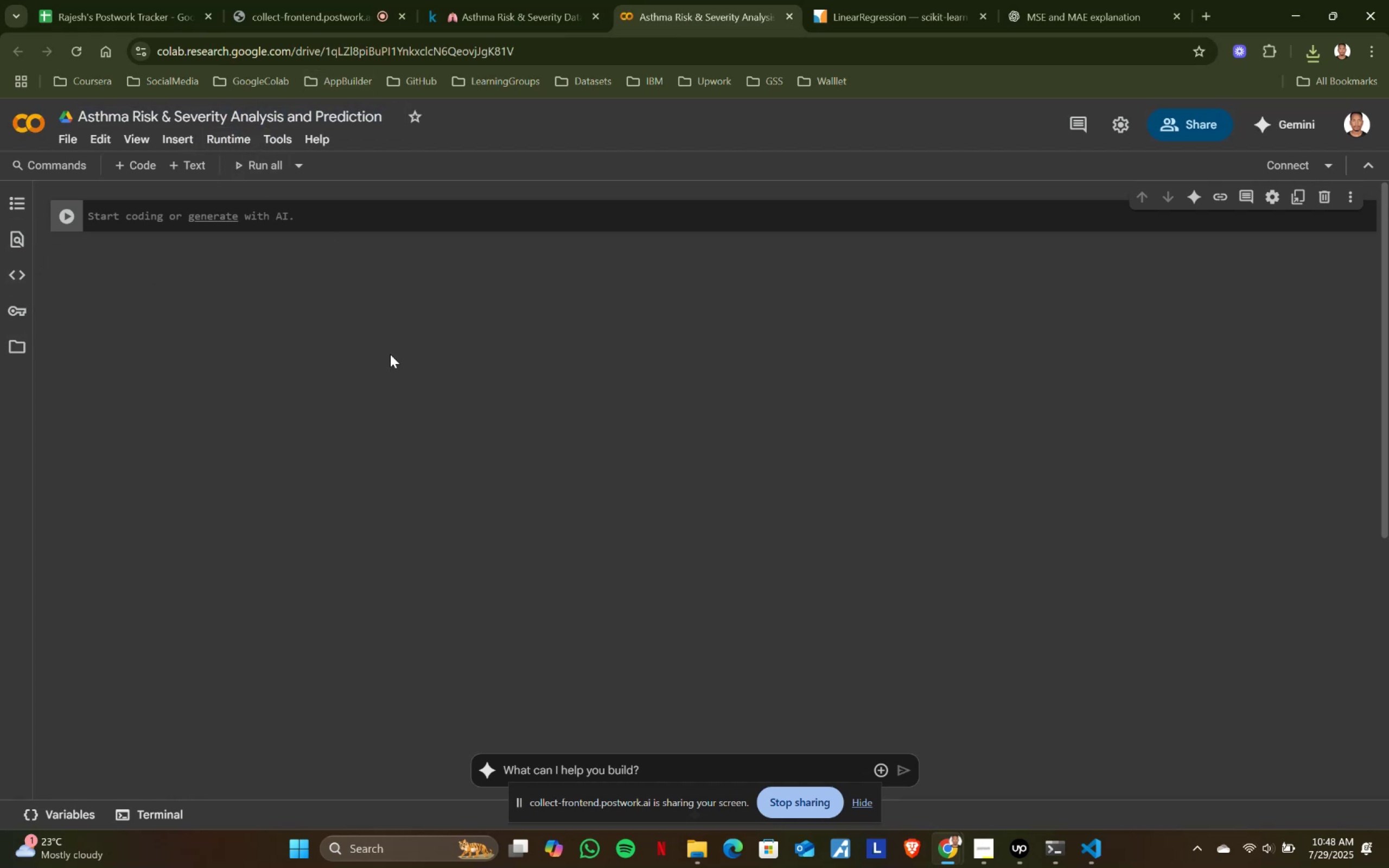 
left_click([387, 354])
 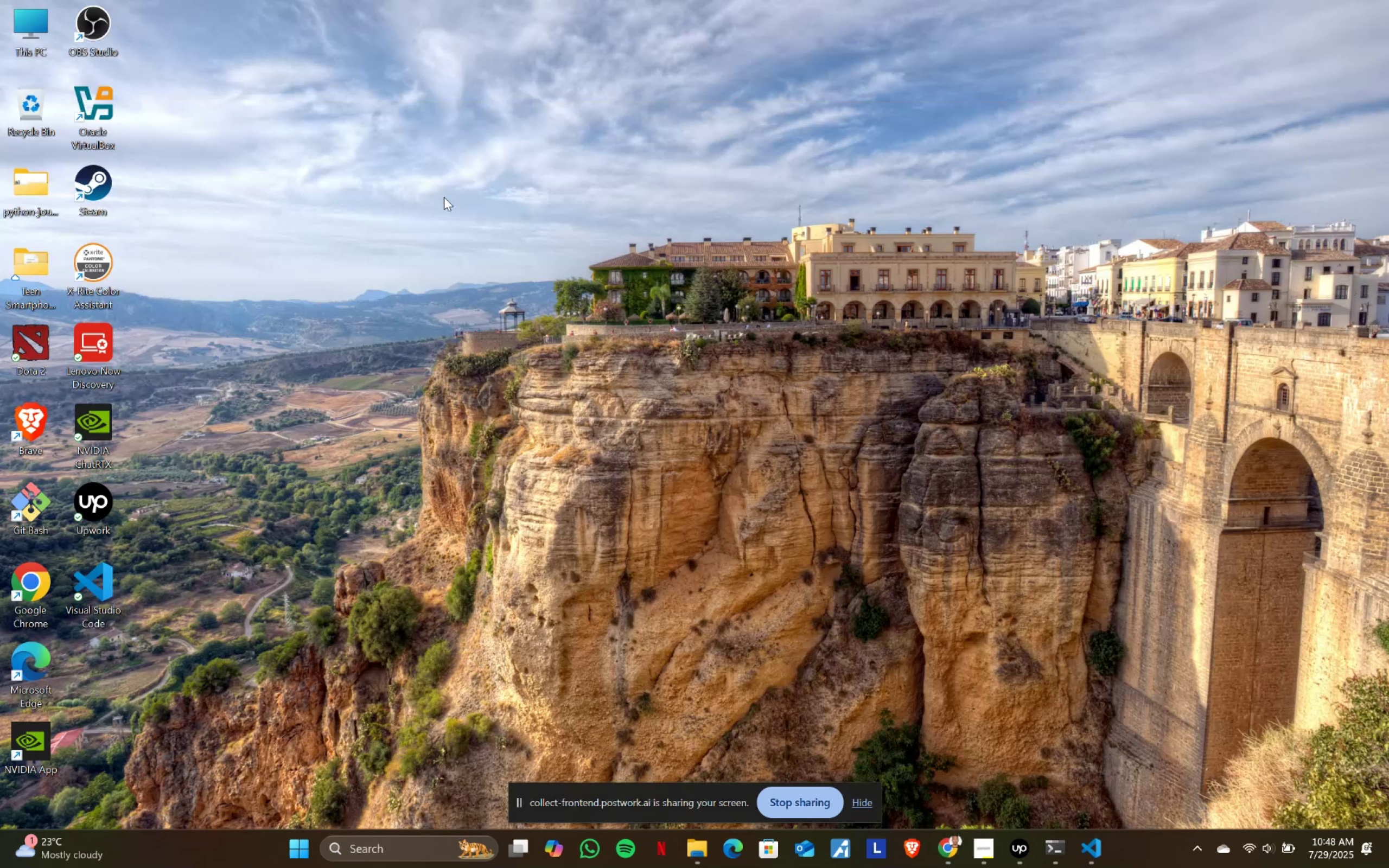 
right_click([444, 197])
 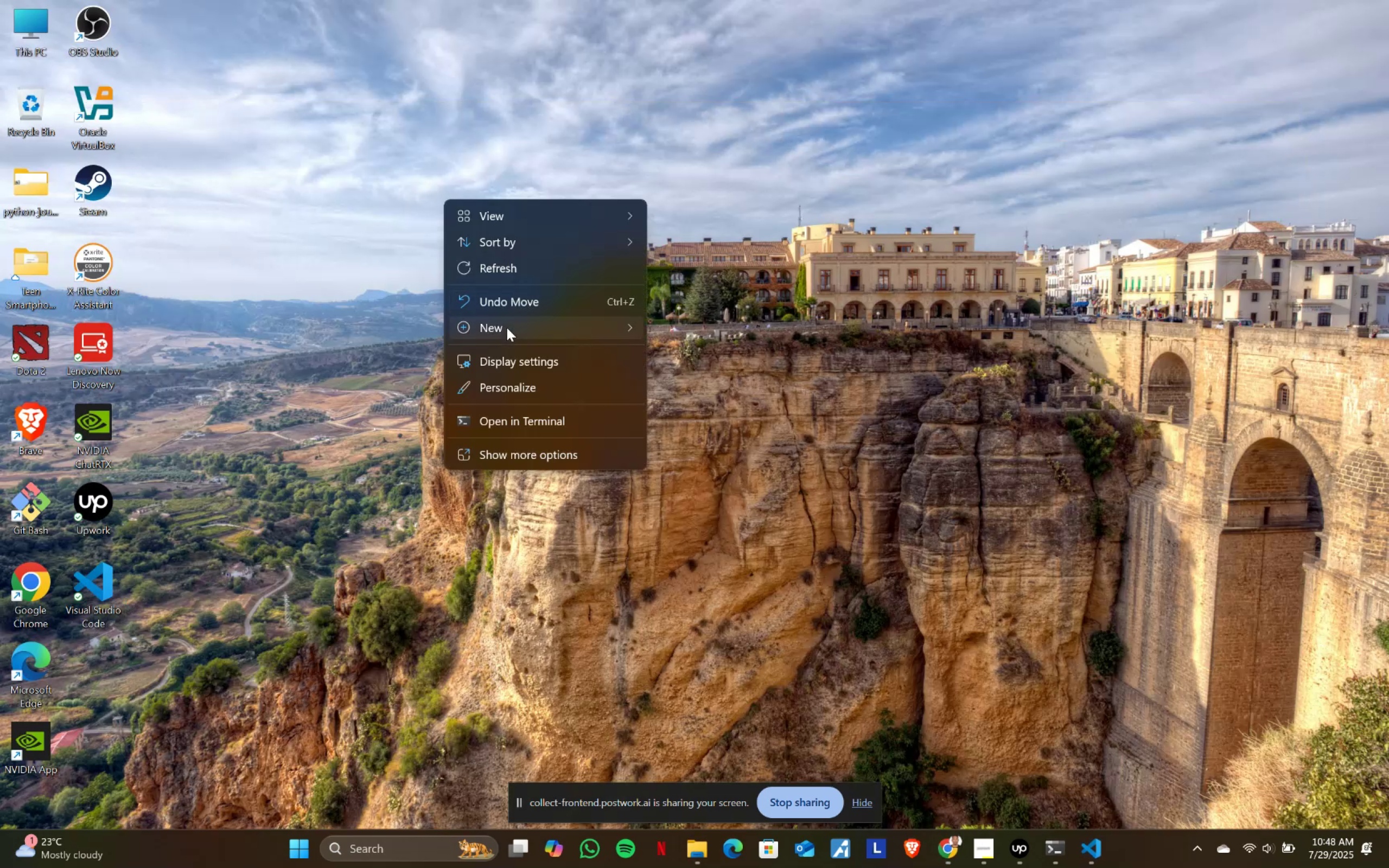 
left_click([507, 328])
 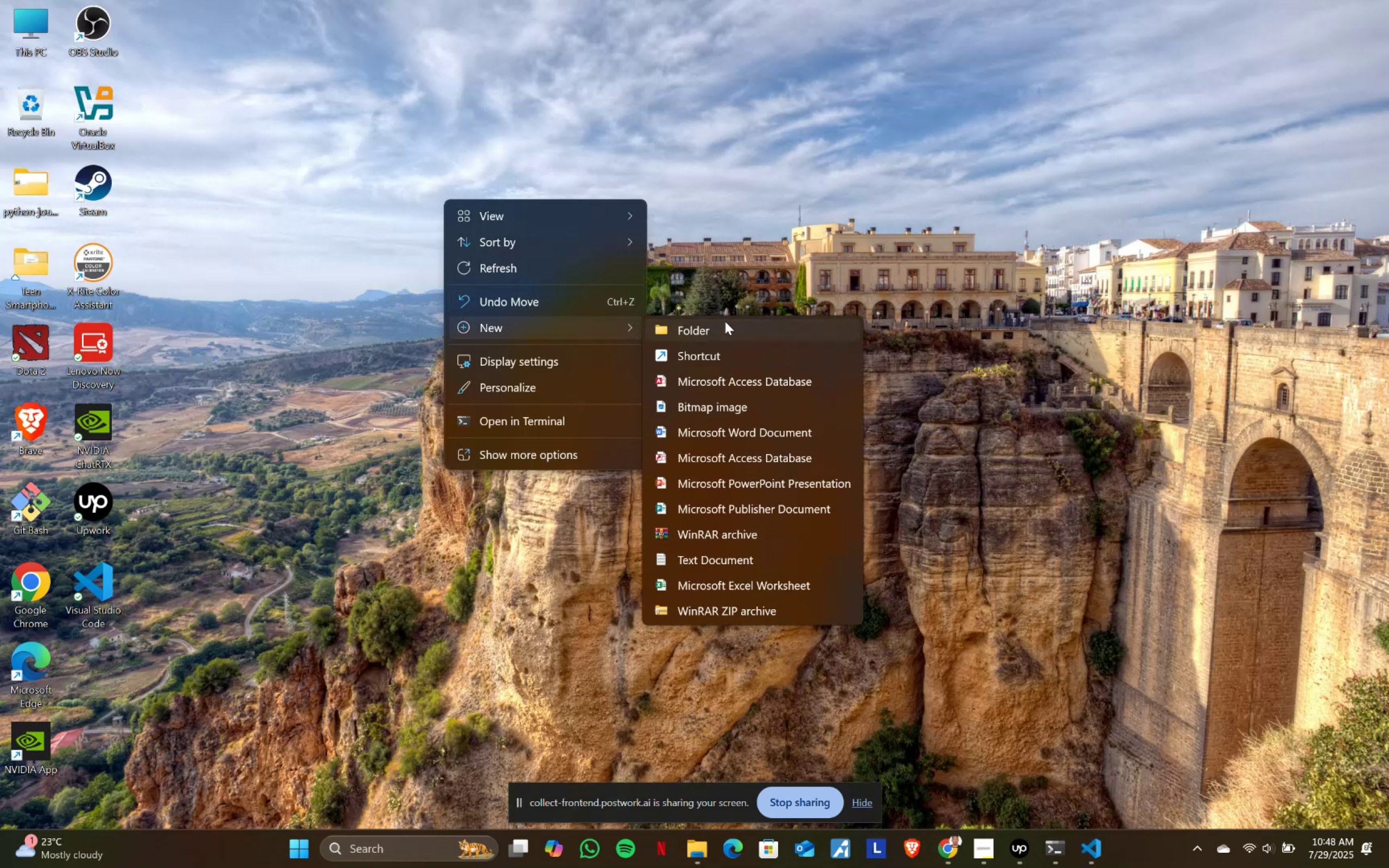 
left_click([725, 321])
 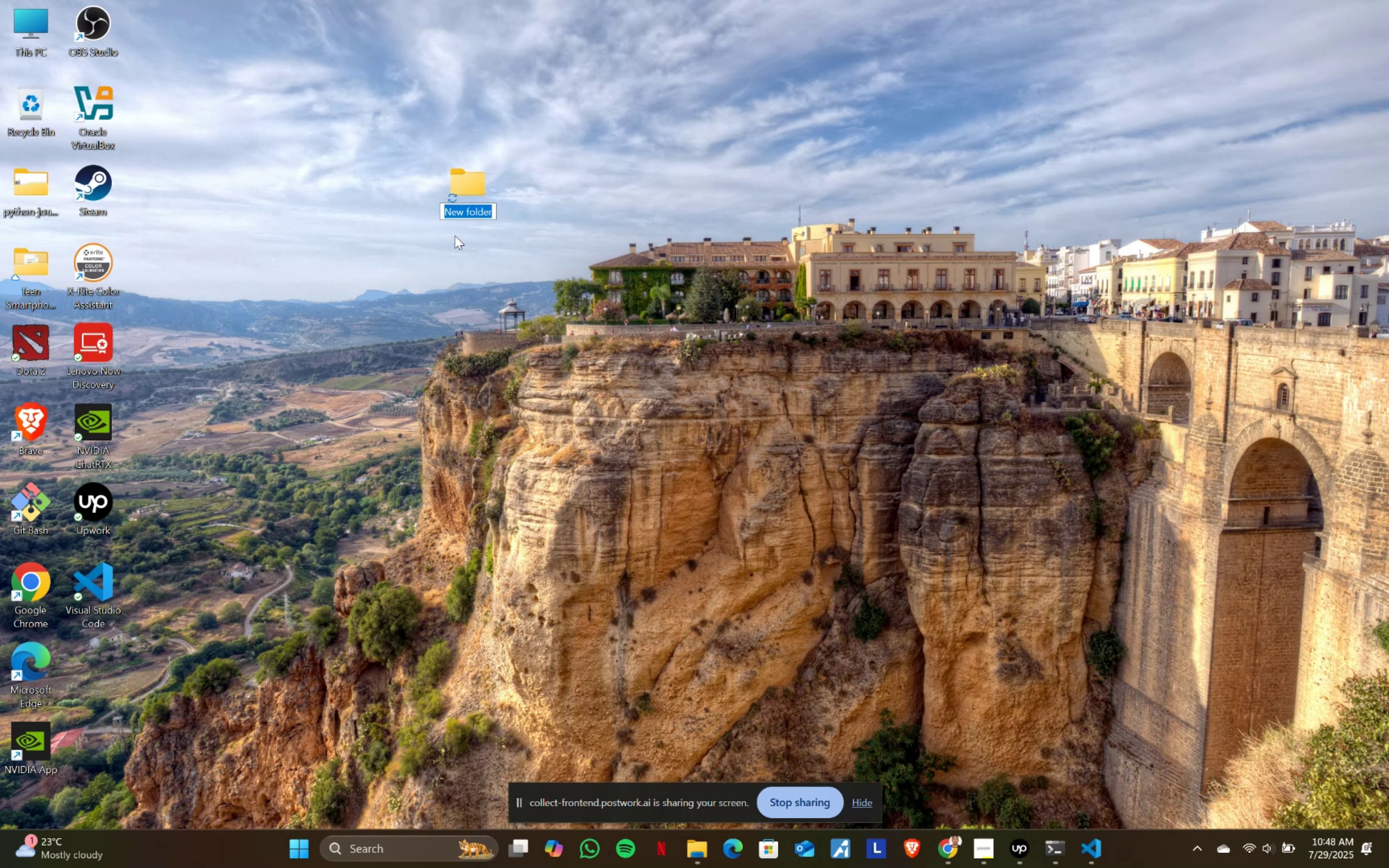 
key(Control+ControlLeft)
 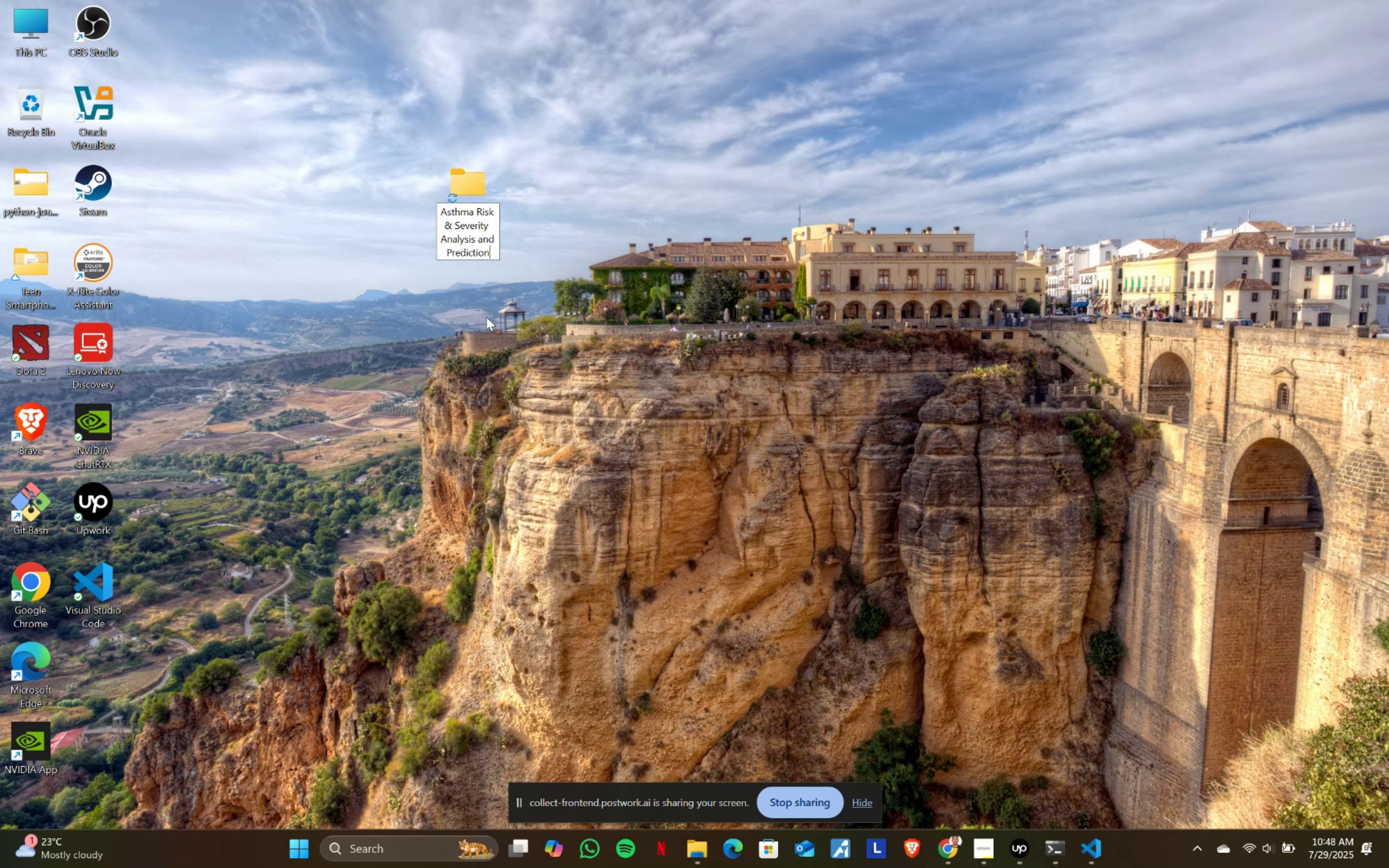 
key(Control+V)
 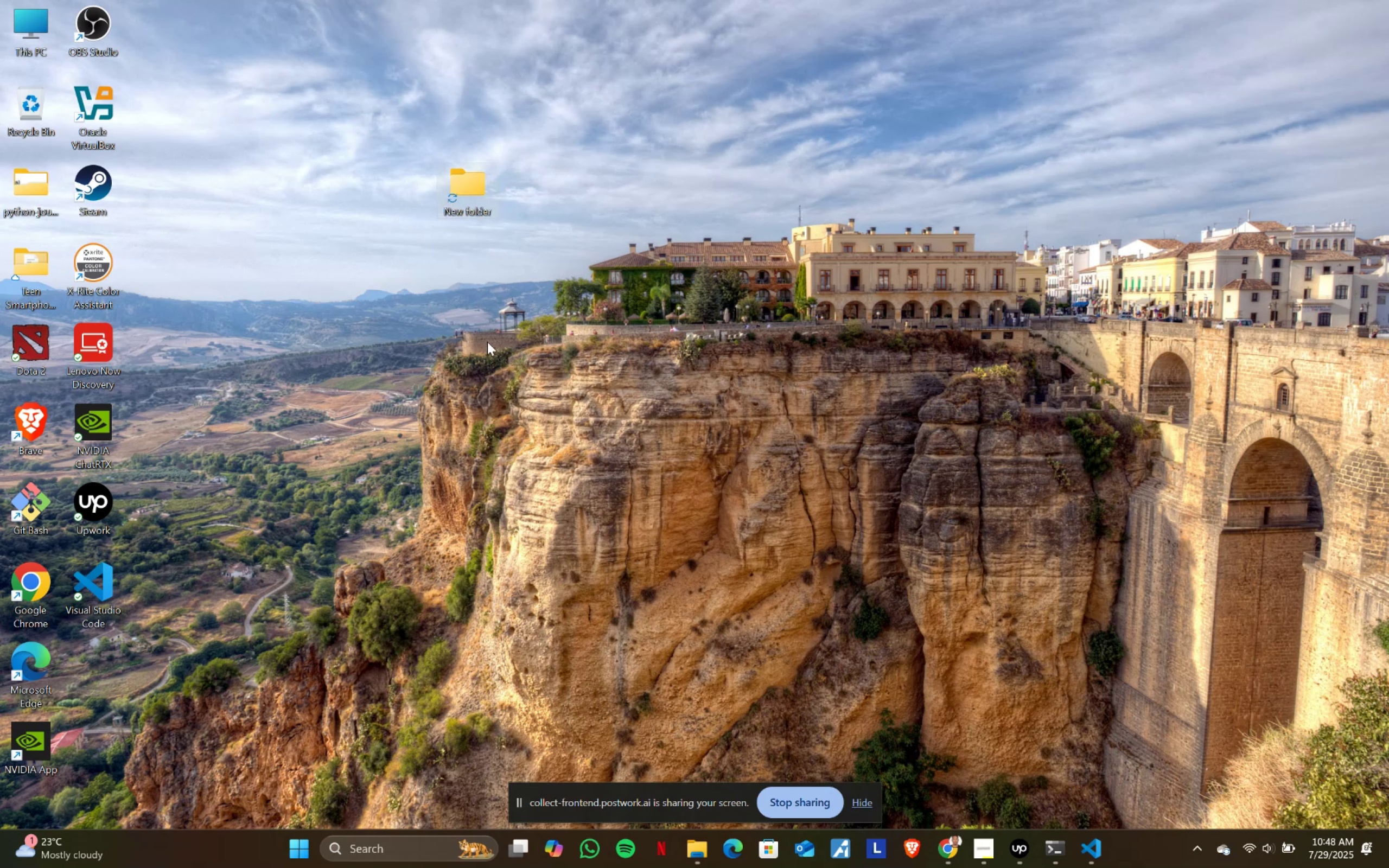 
left_click([487, 342])
 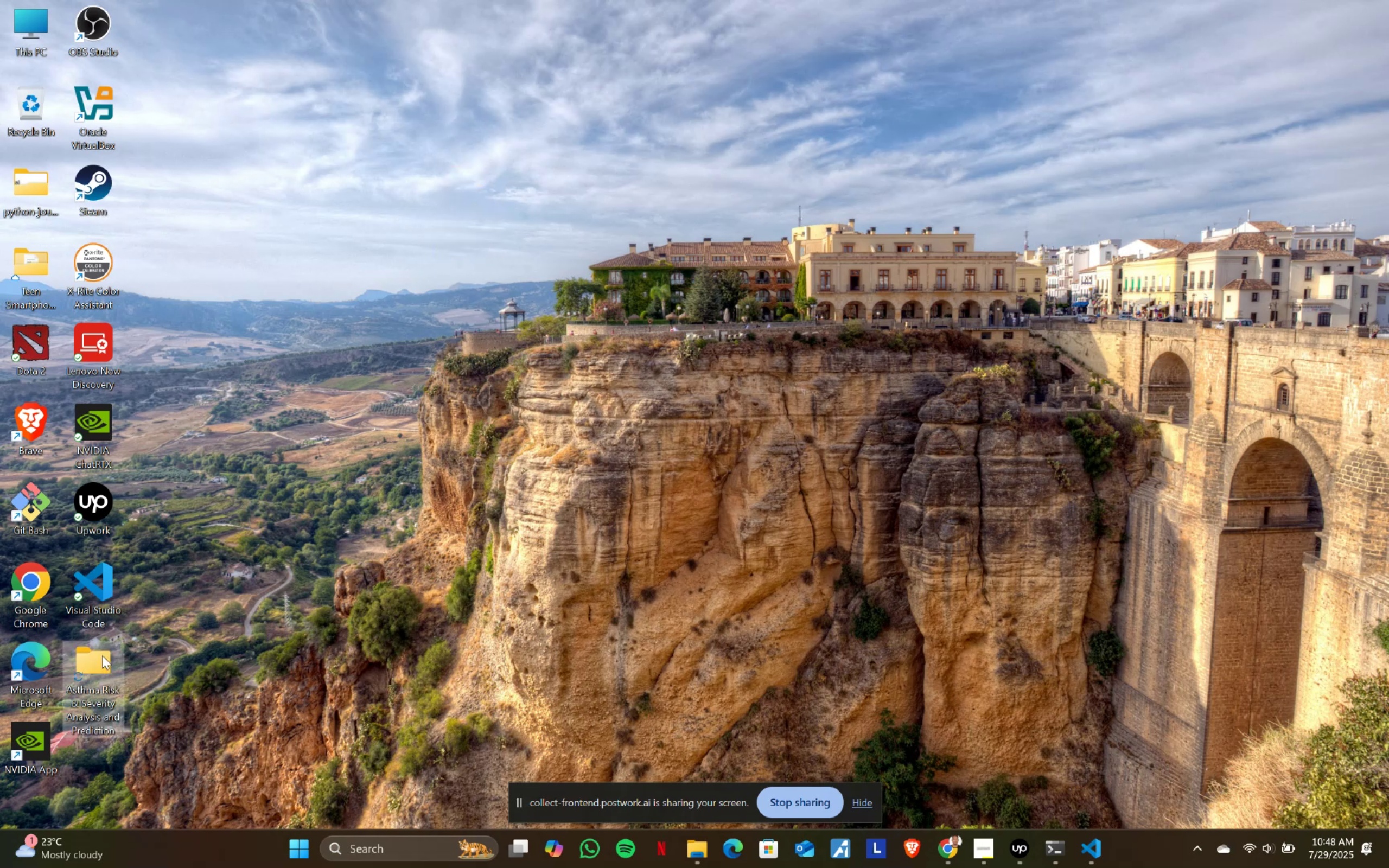 
double_click([102, 655])
 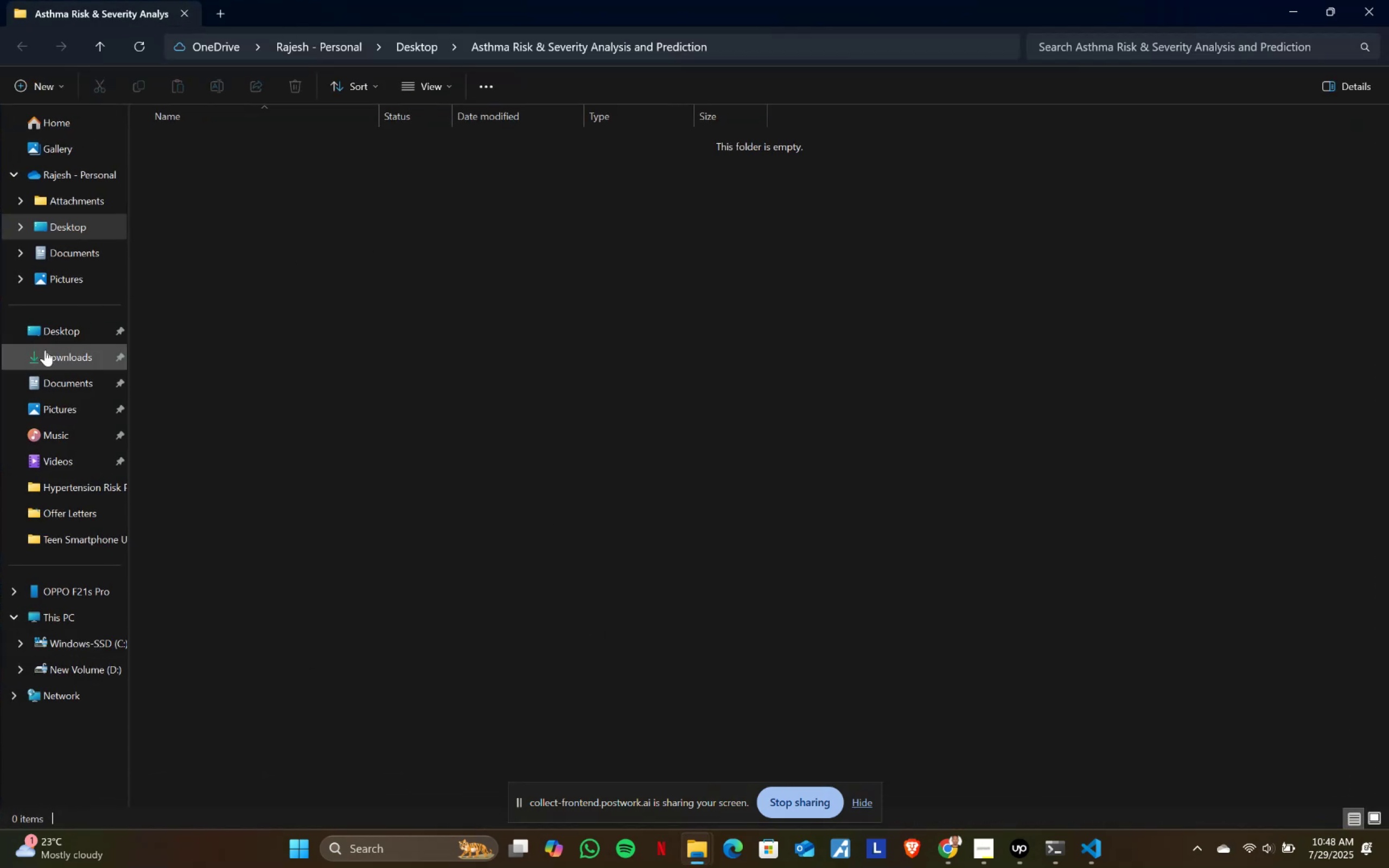 
left_click([59, 339])
 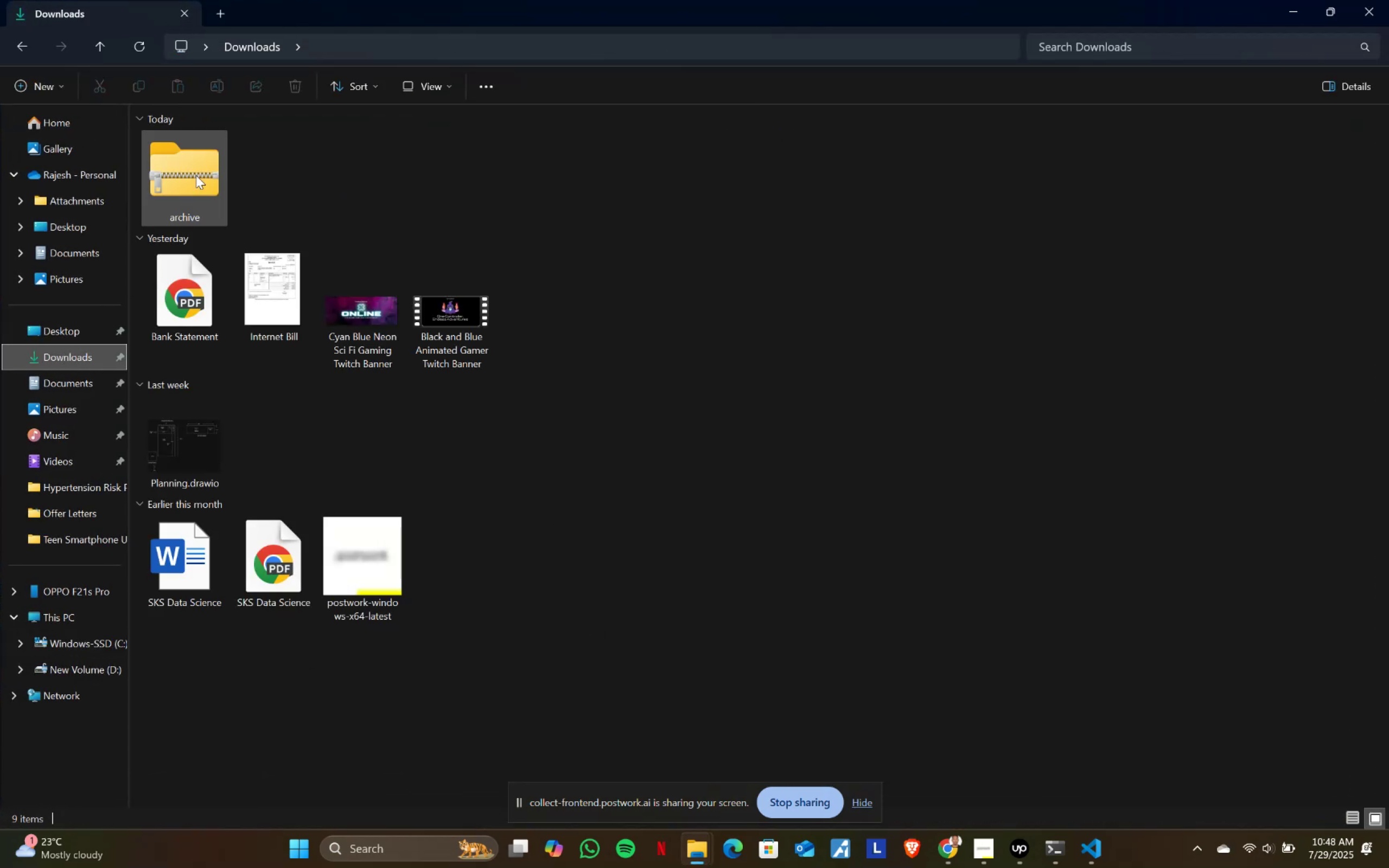 
left_click([196, 175])
 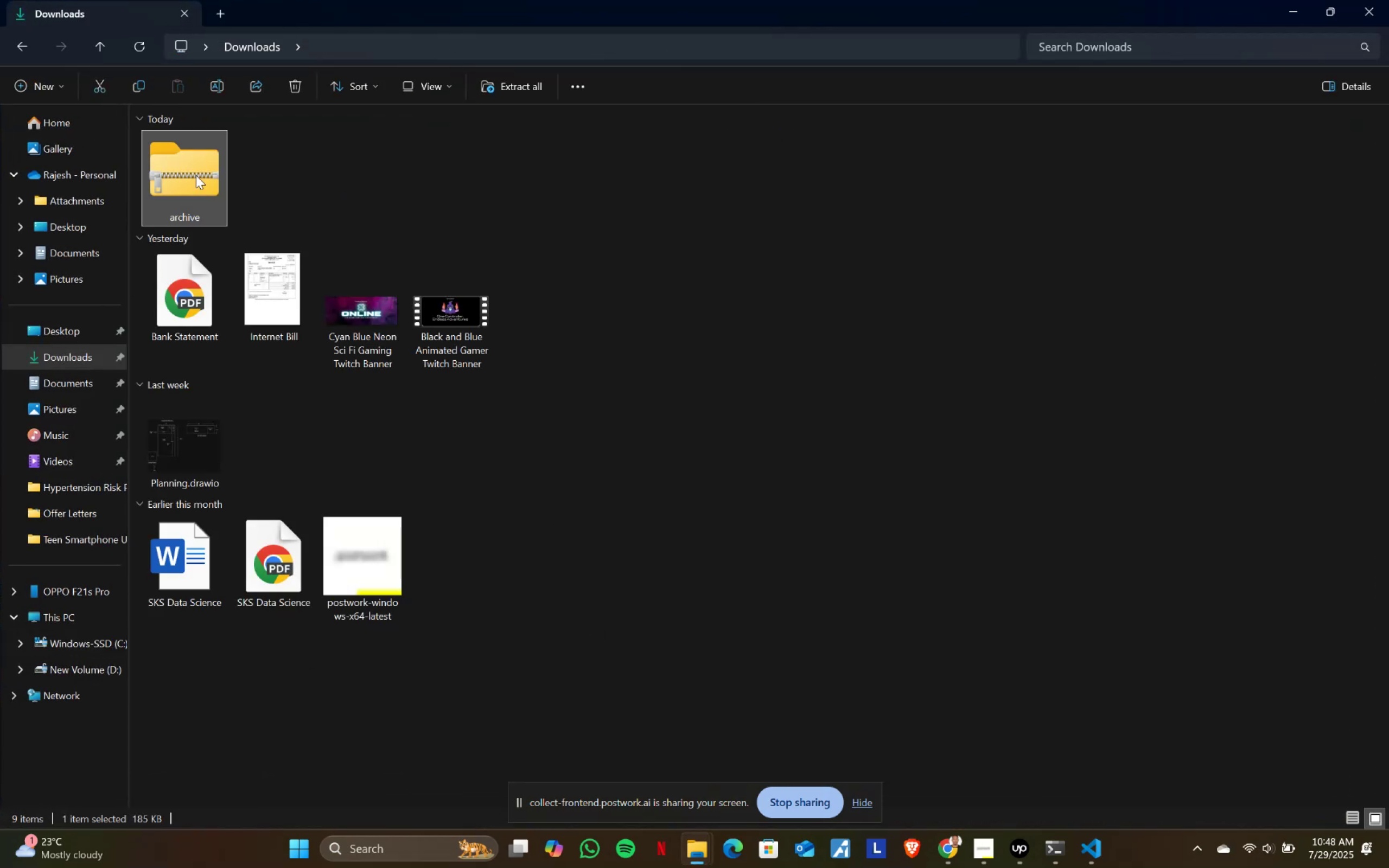 
right_click([196, 175])
 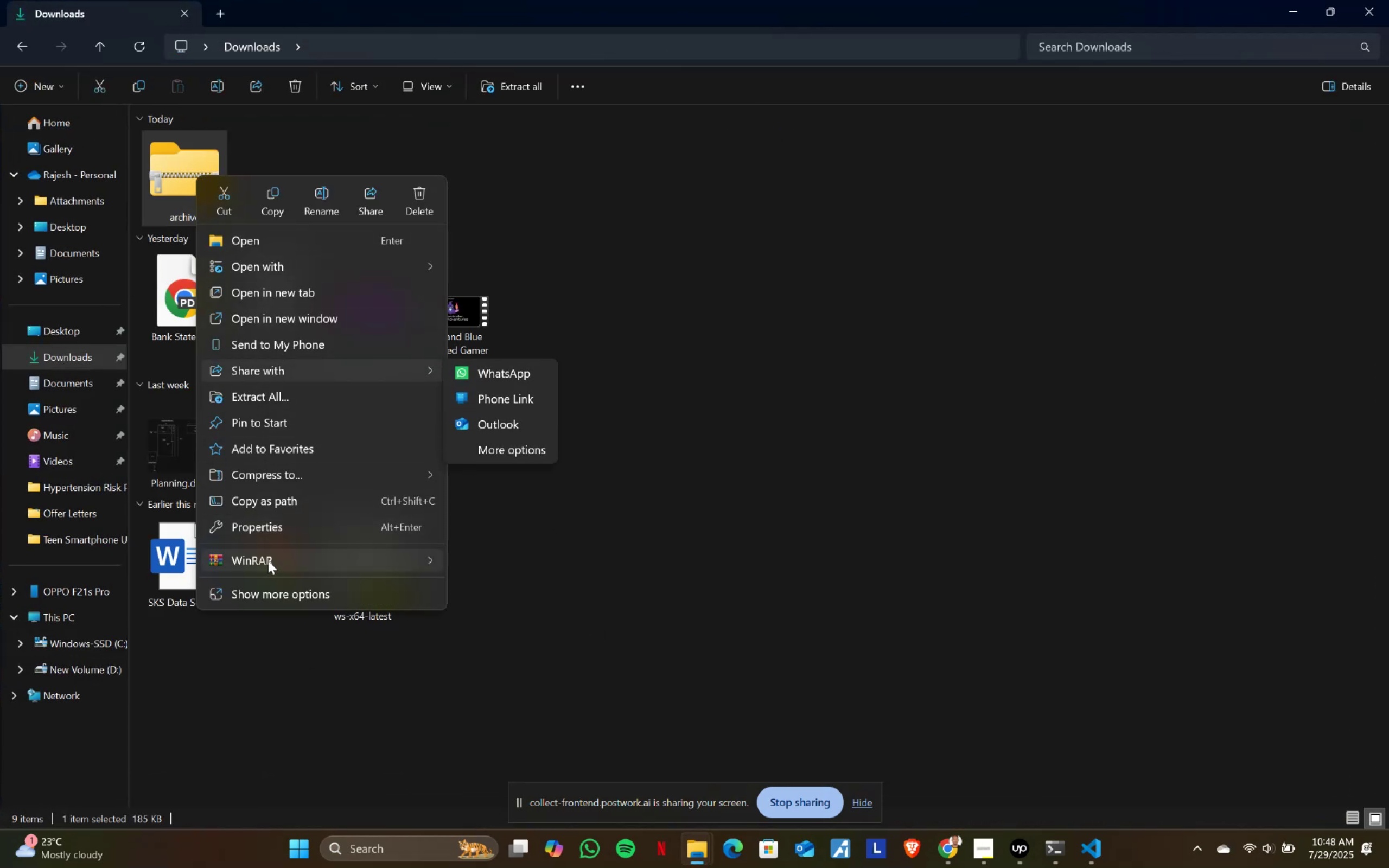 
left_click([268, 568])
 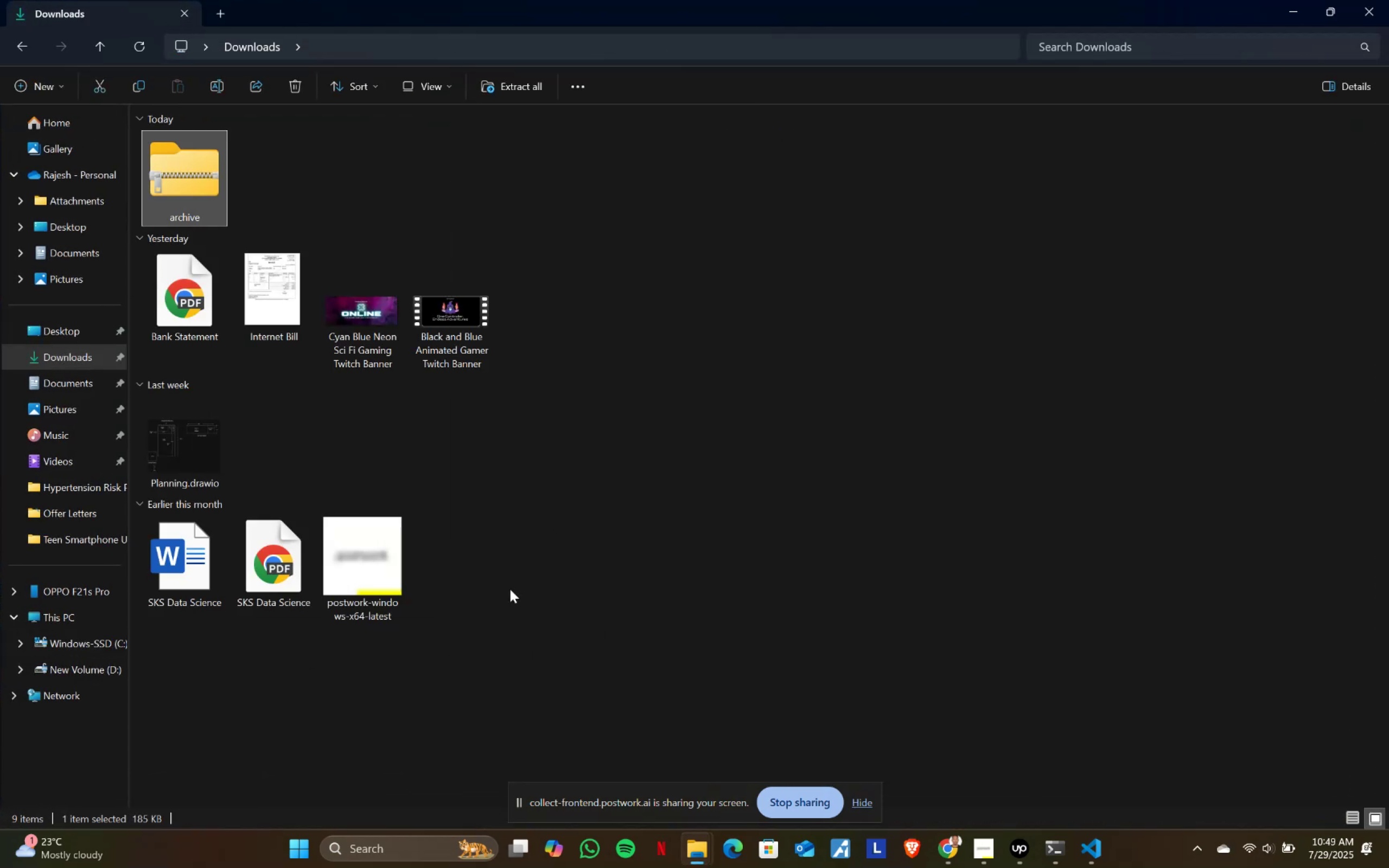 
left_click([510, 589])
 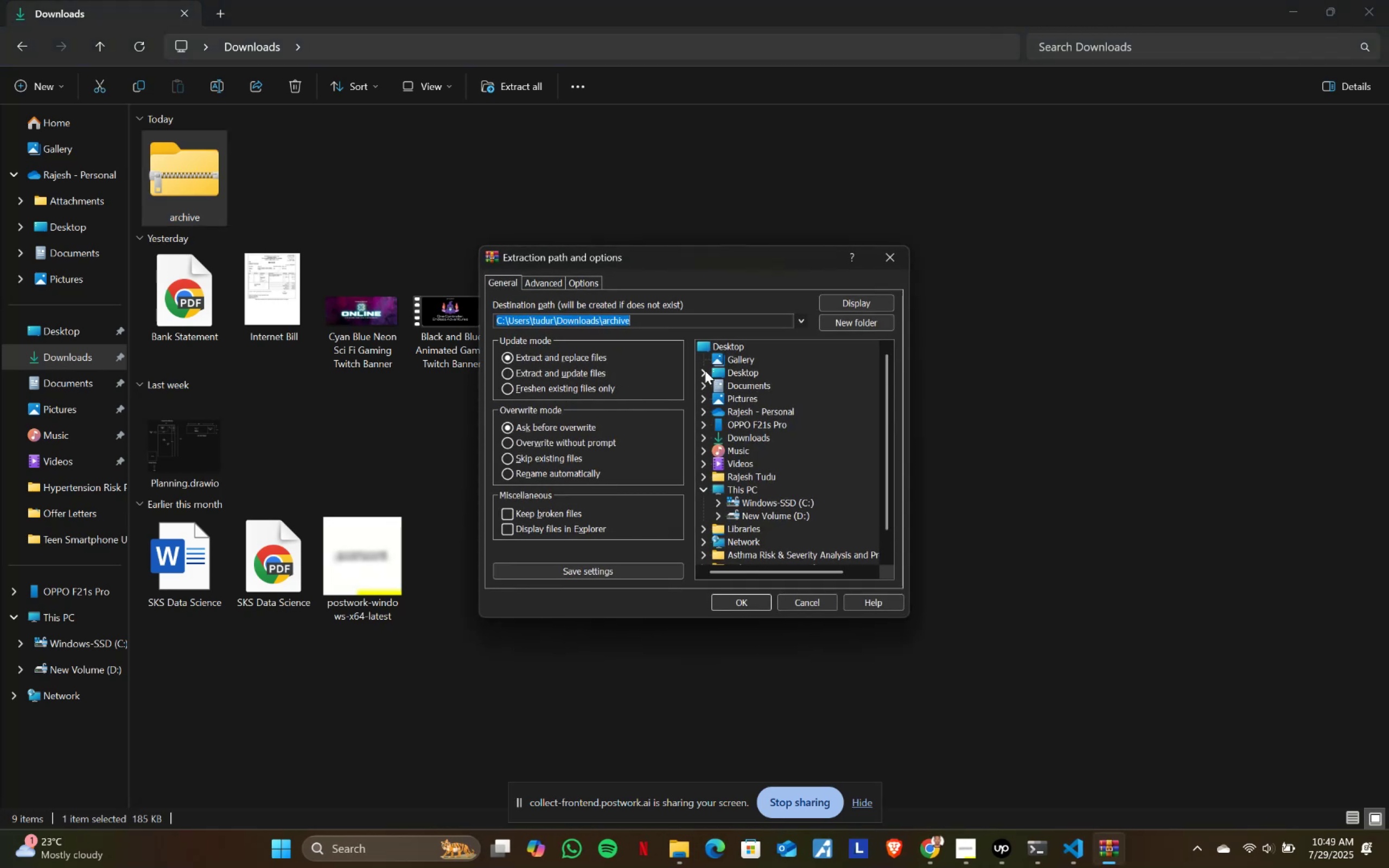 
left_click([702, 371])
 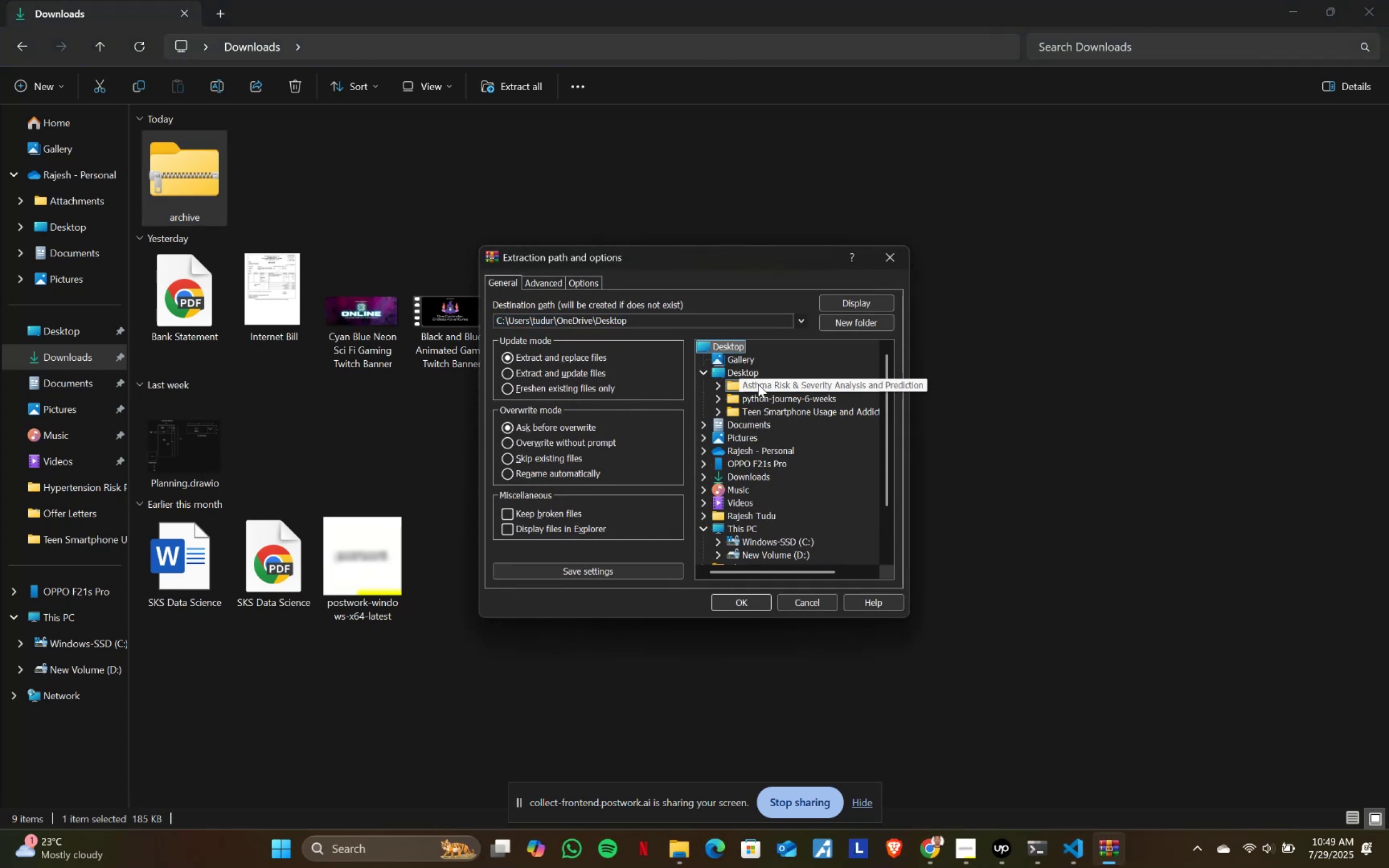 
left_click([758, 384])
 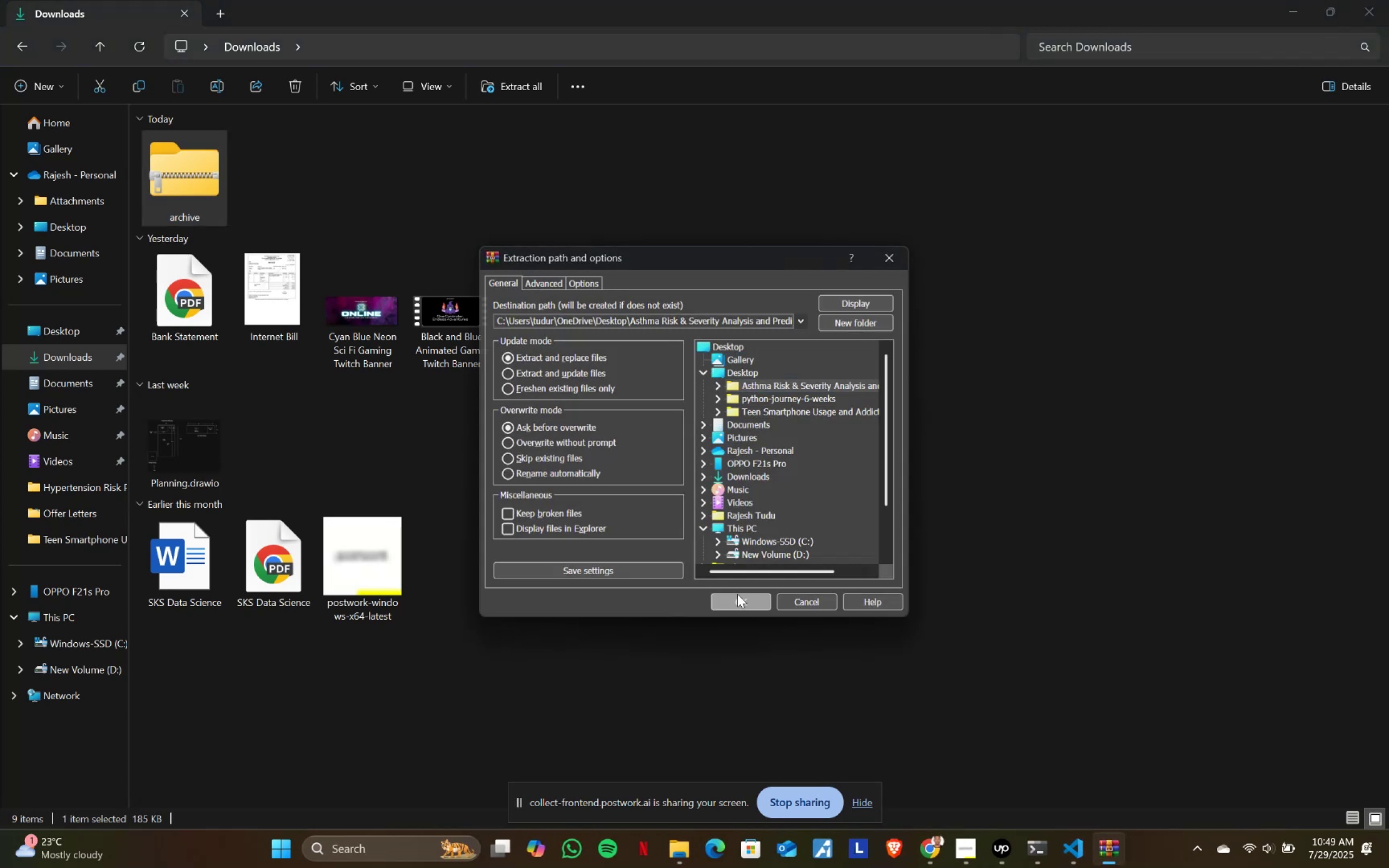 
left_click([737, 594])
 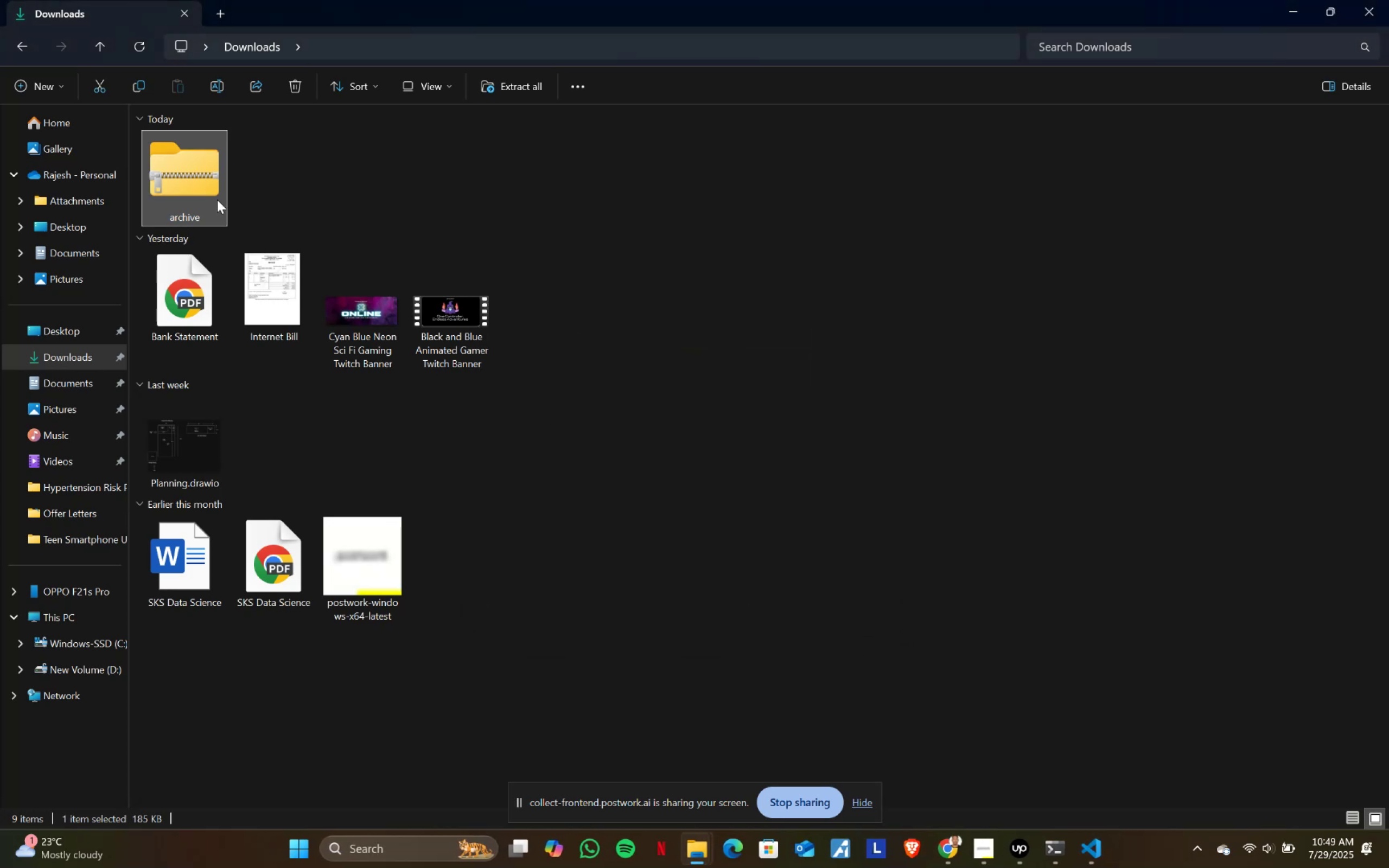 
left_click([217, 200])
 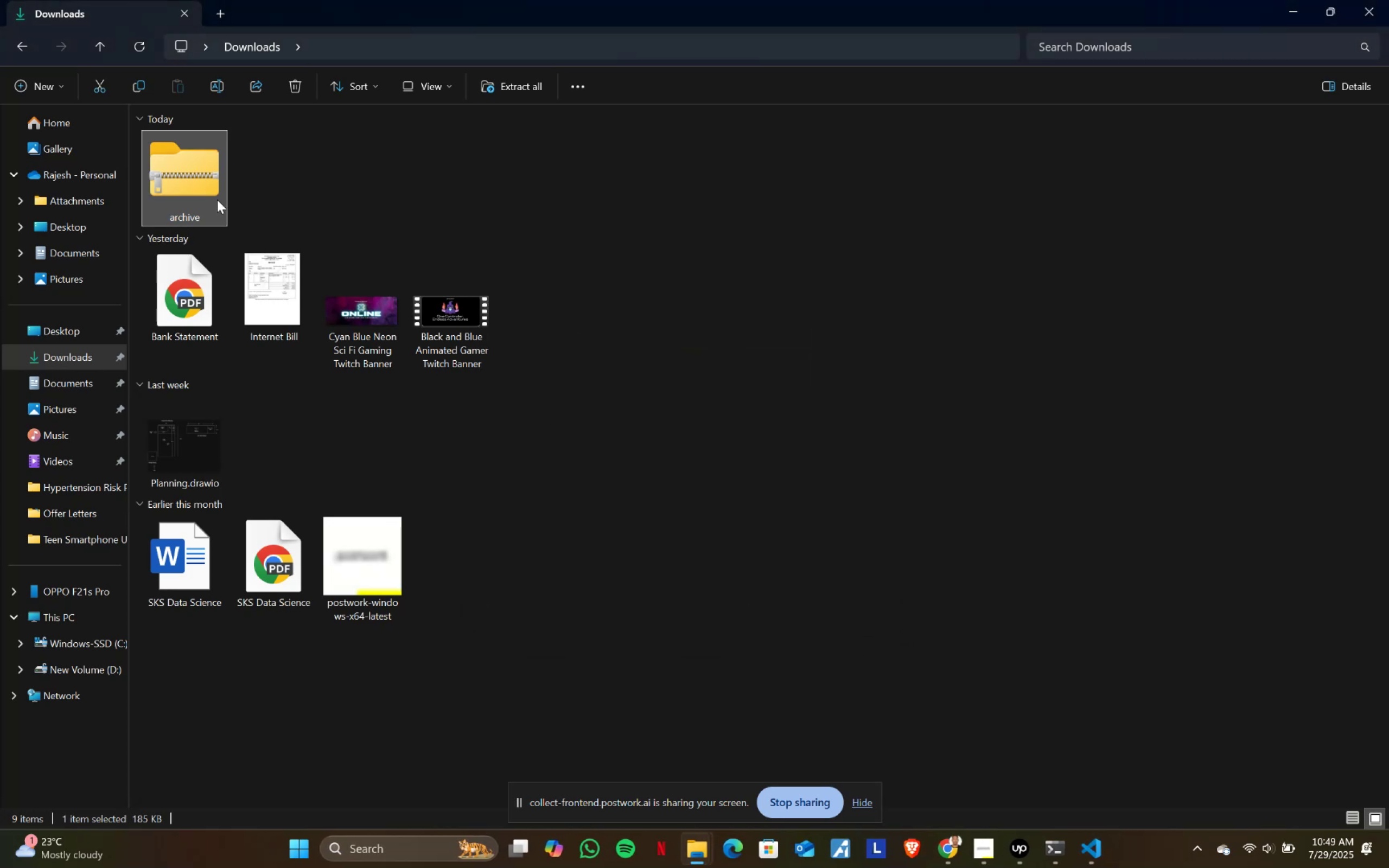 
key(Shift+ShiftRight)
 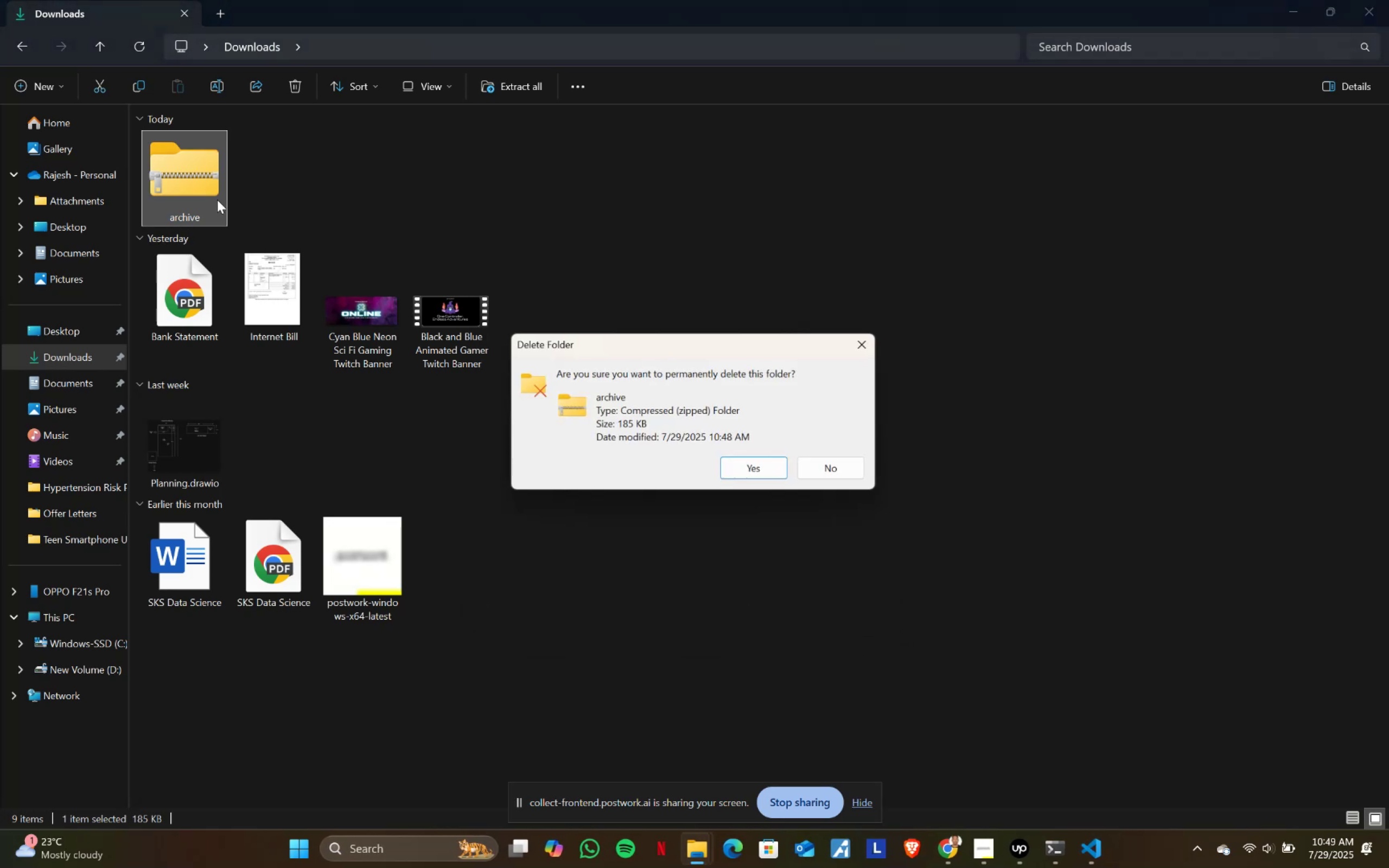 
key(Shift+Delete)
 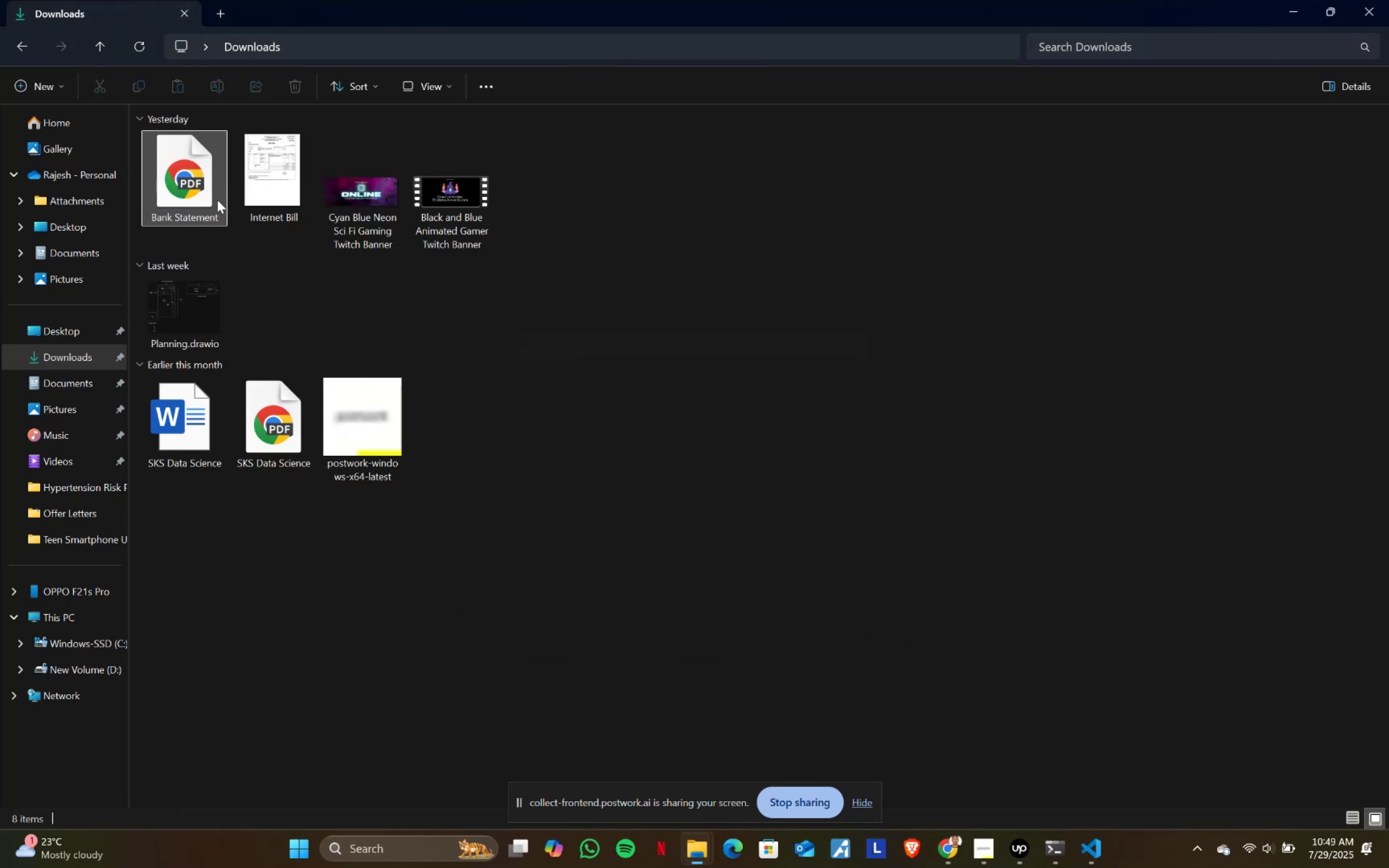 
key(Shift+Enter)
 